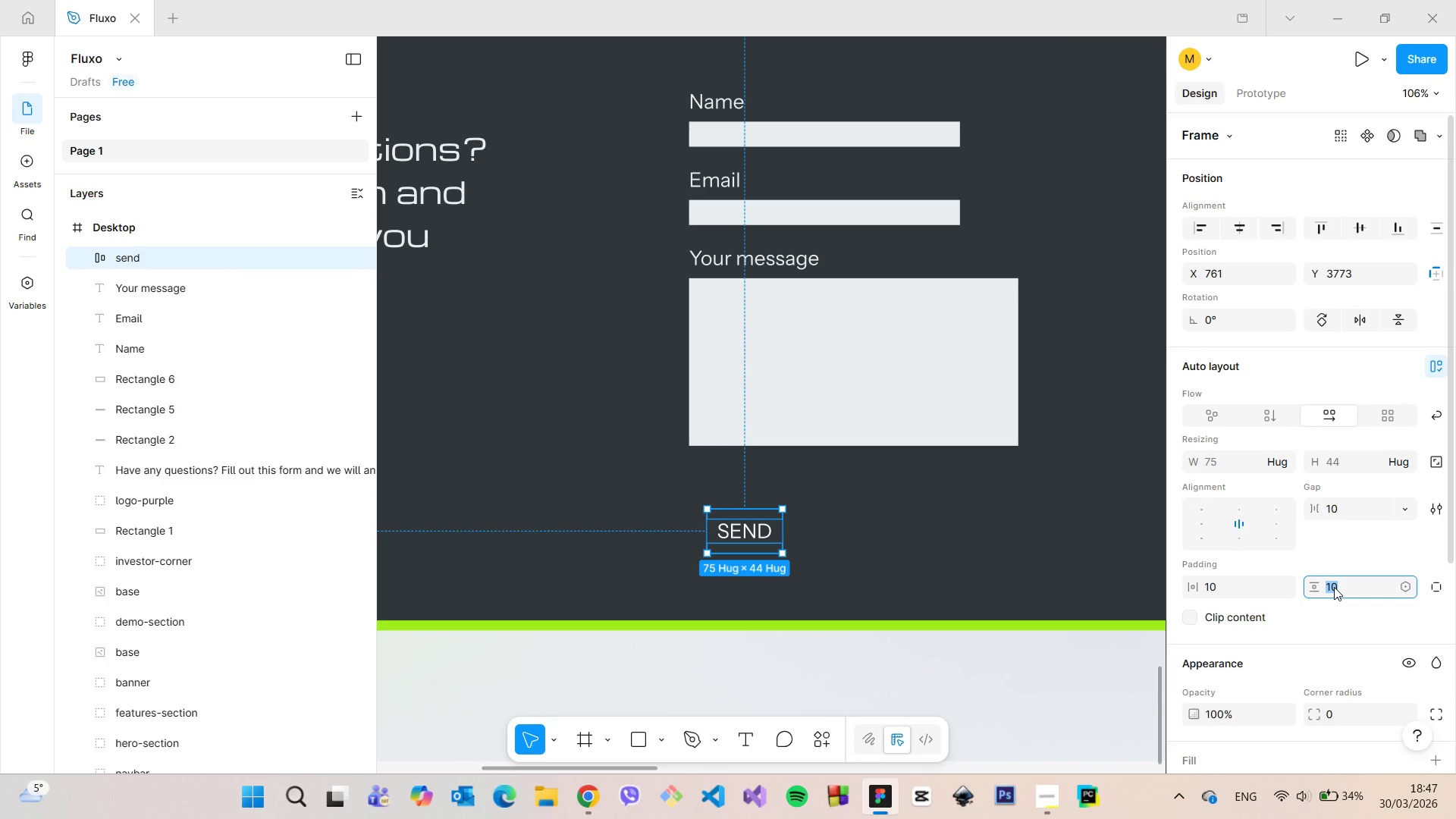 
key(7)
 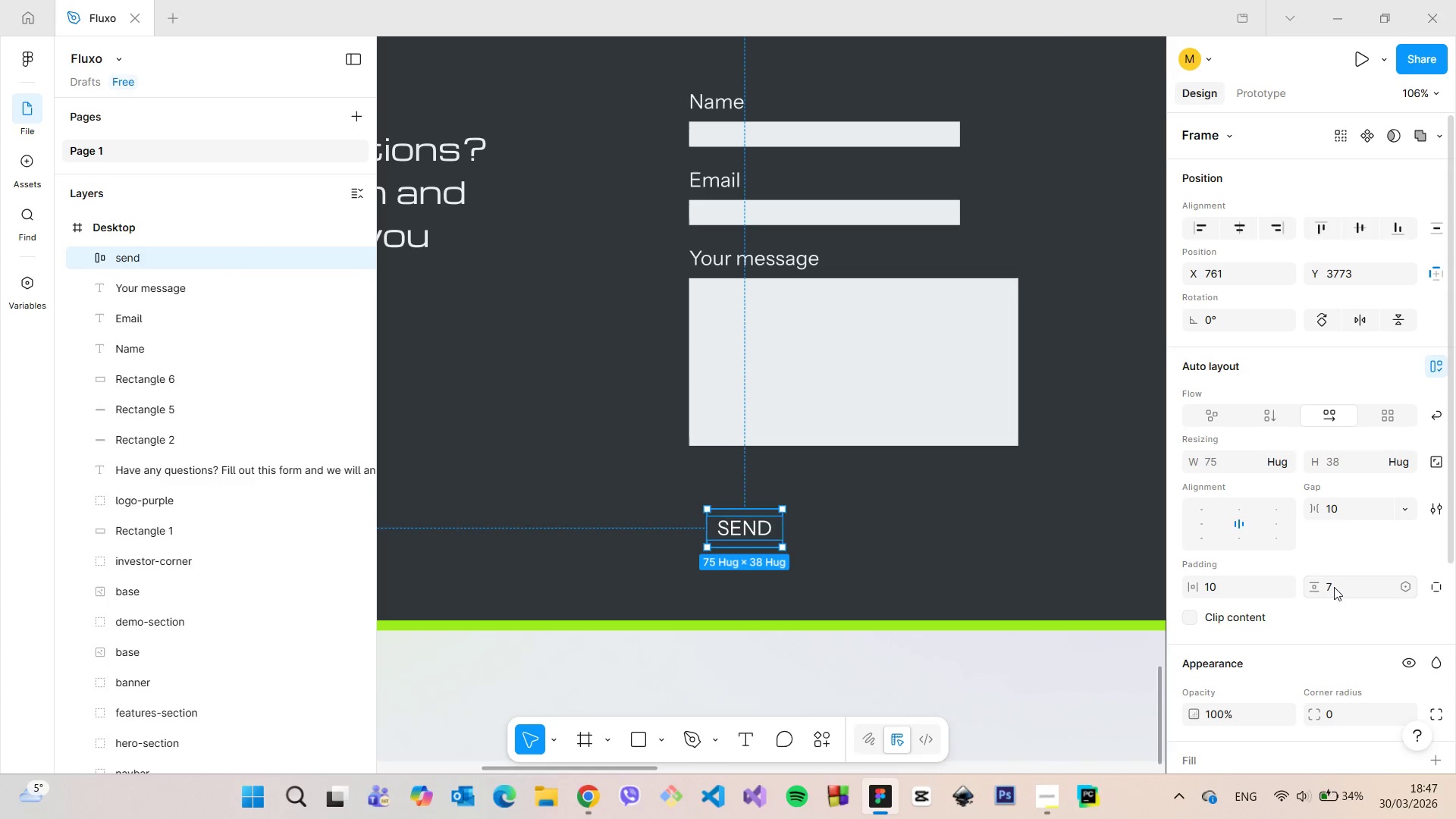 
key(Enter)
 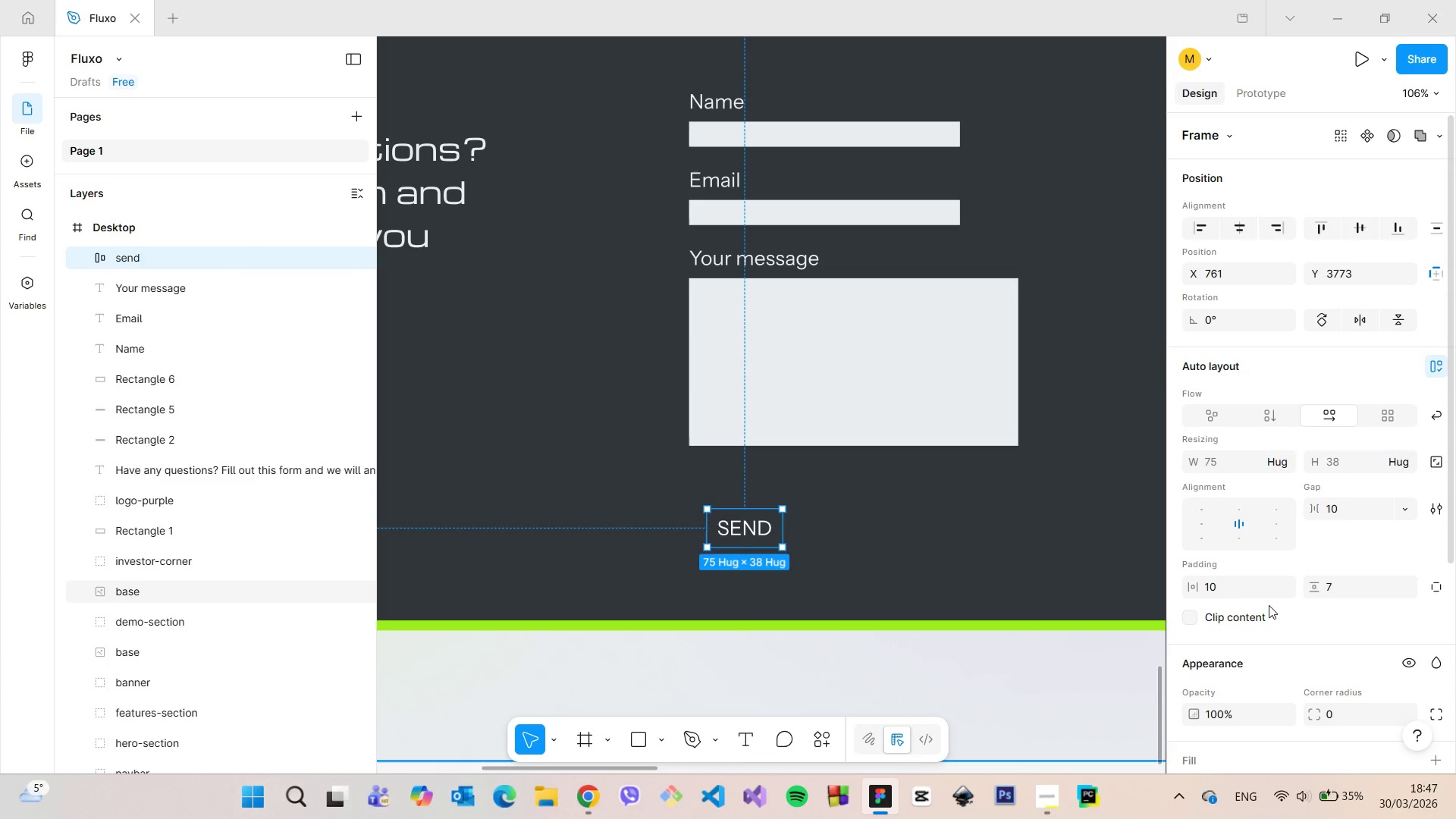 
left_click([1245, 592])
 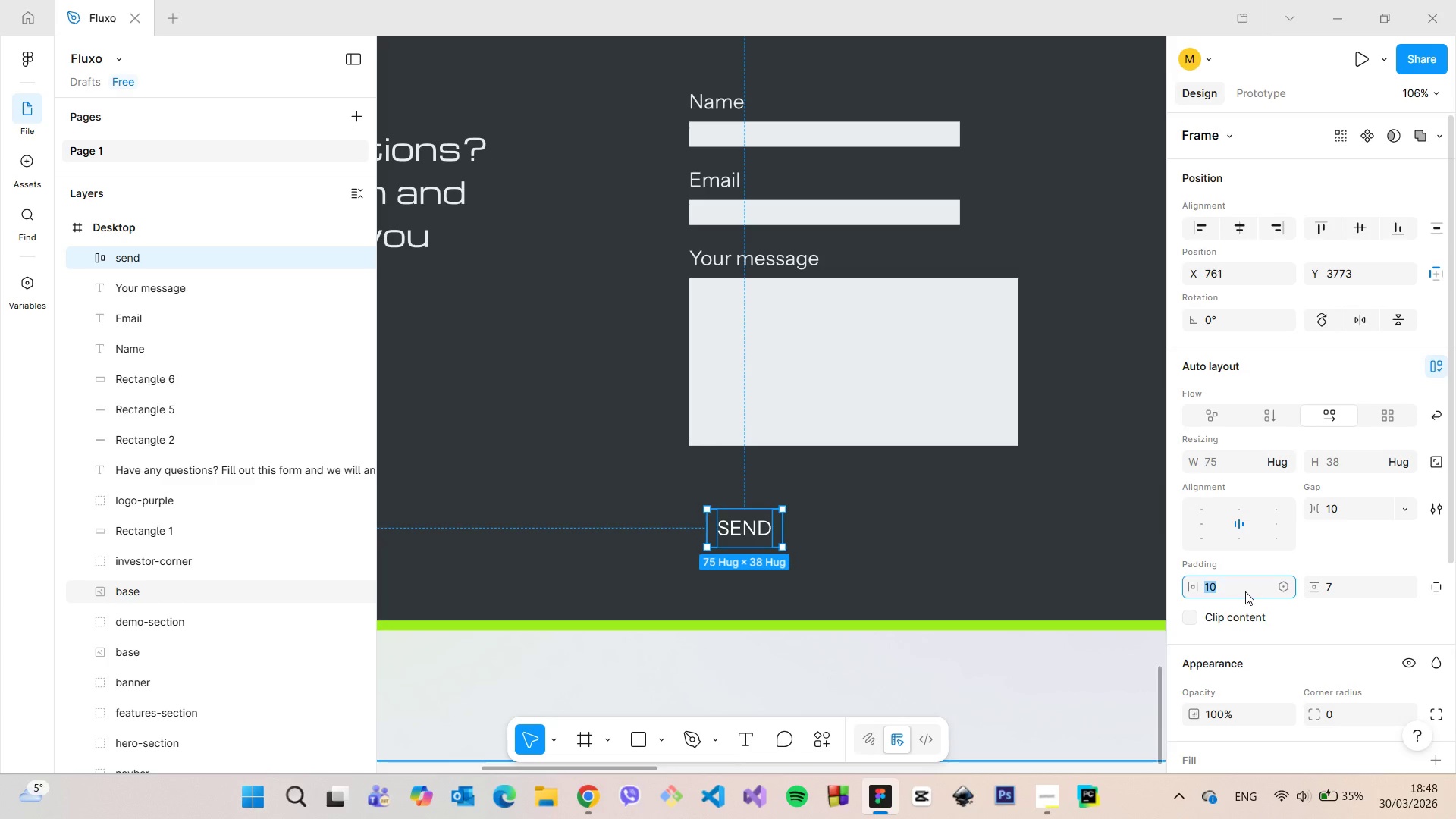 
type(15)
 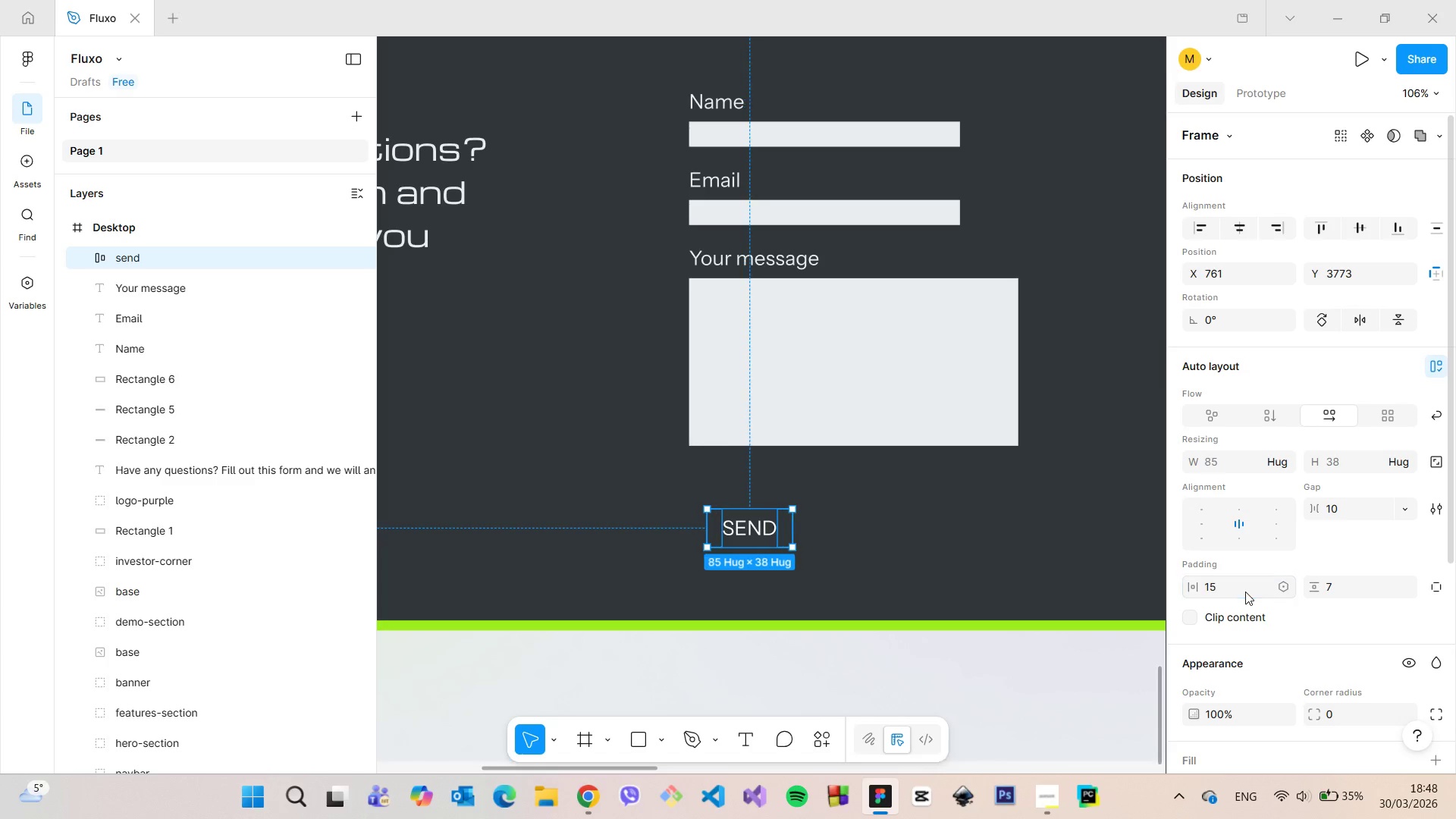 
key(Enter)
 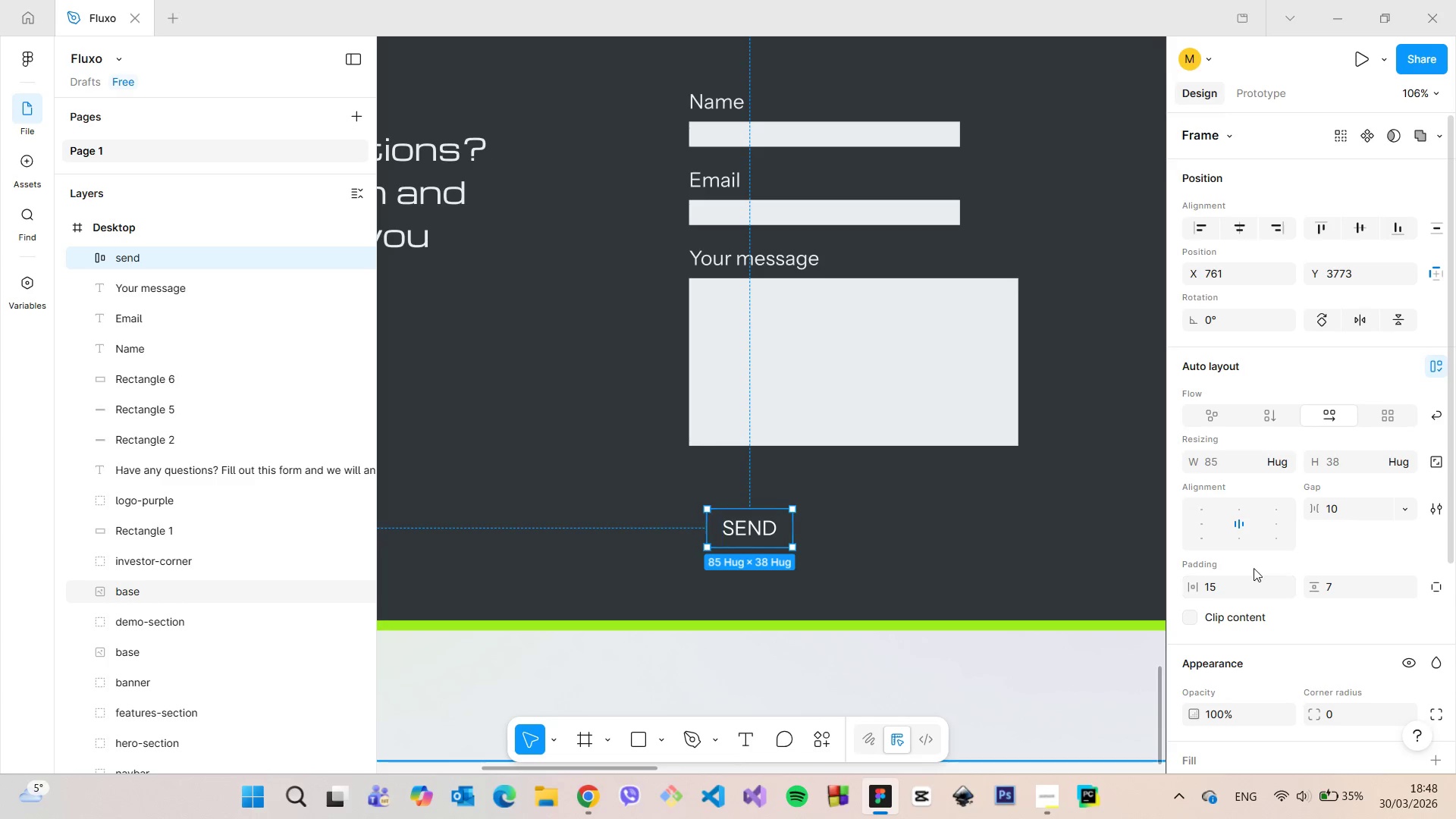 
scroll: coordinate [1254, 568], scroll_direction: down, amount: 2.0
 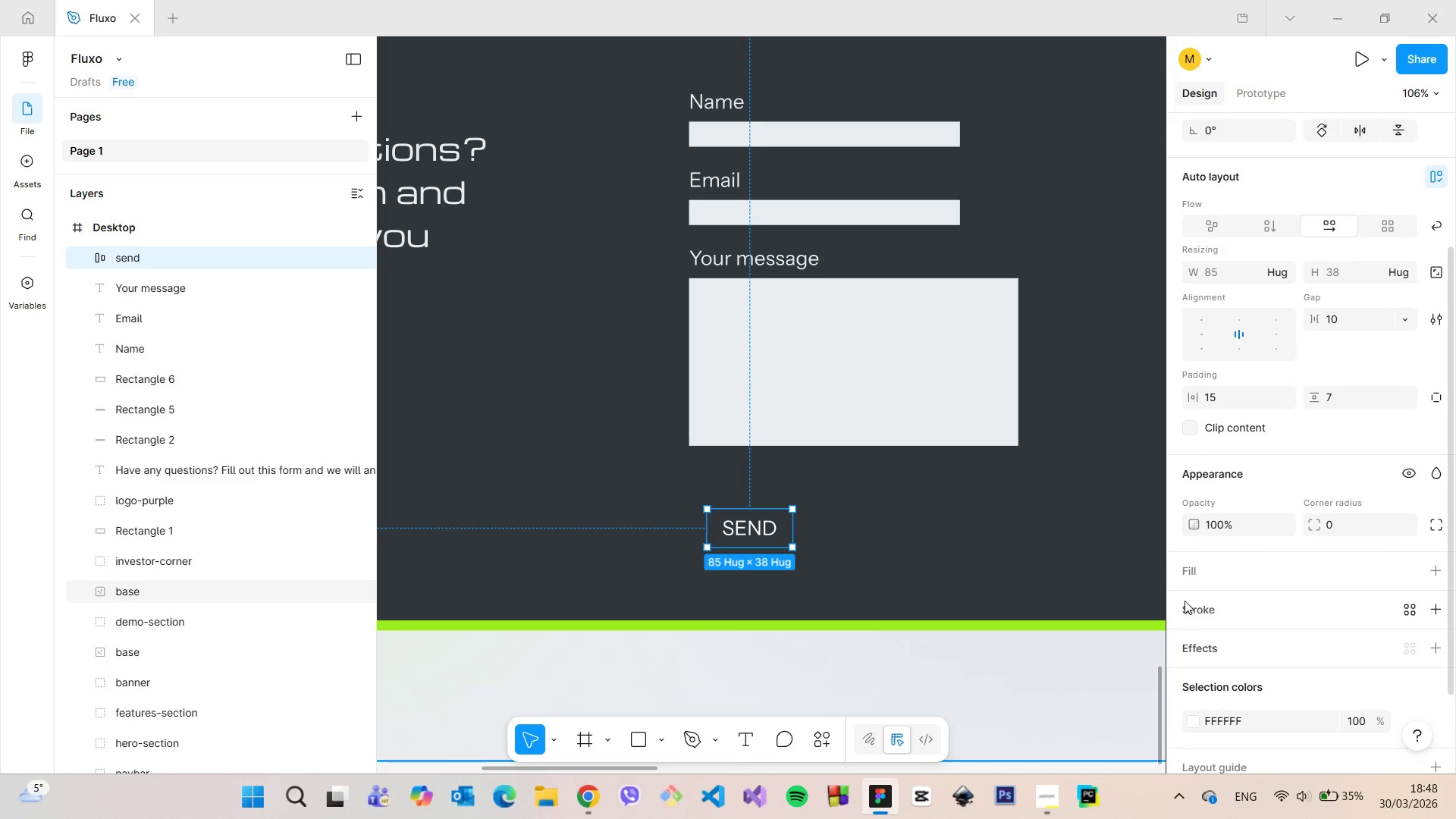 
left_click([1191, 577])
 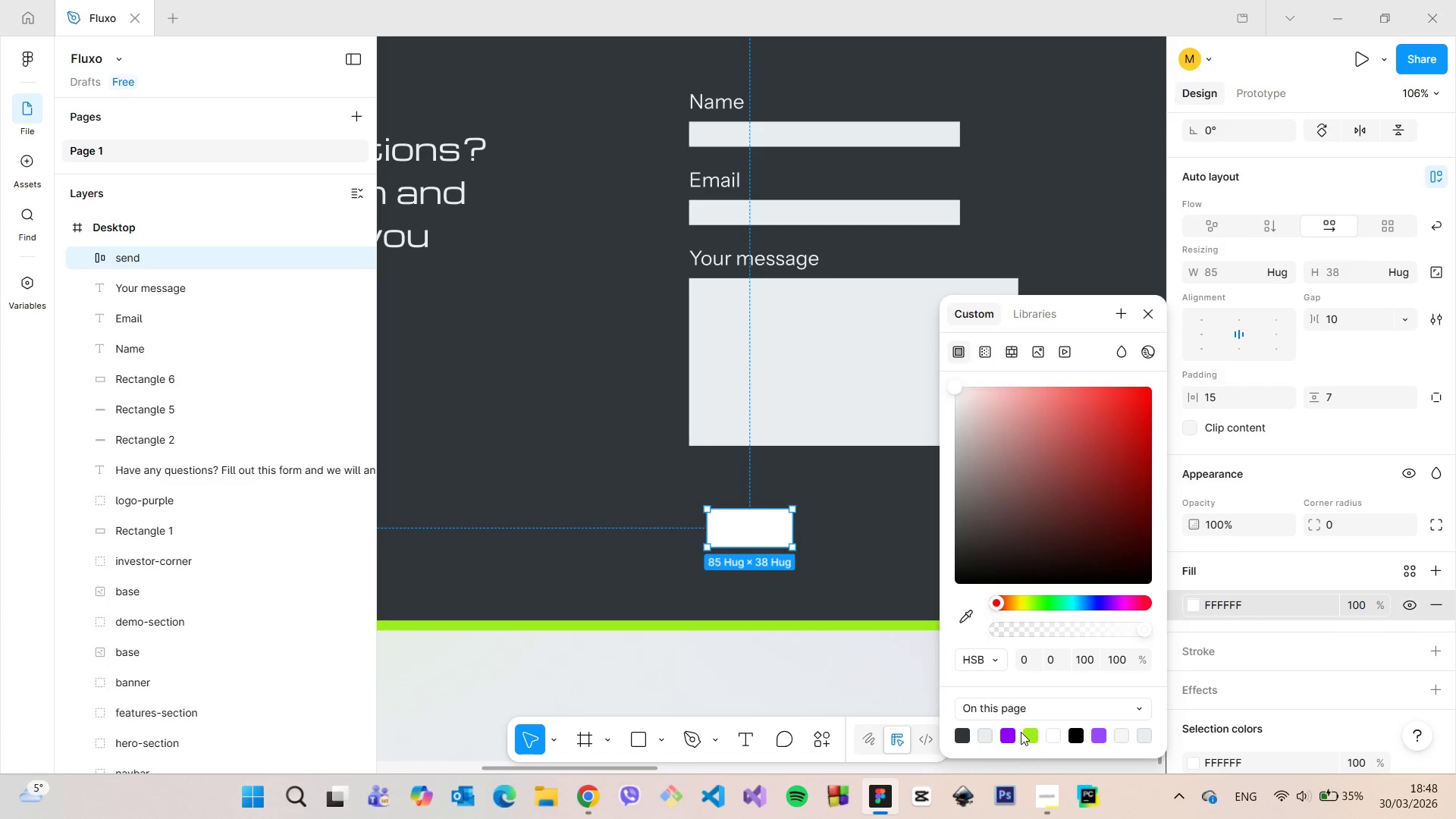 
left_click([1026, 731])
 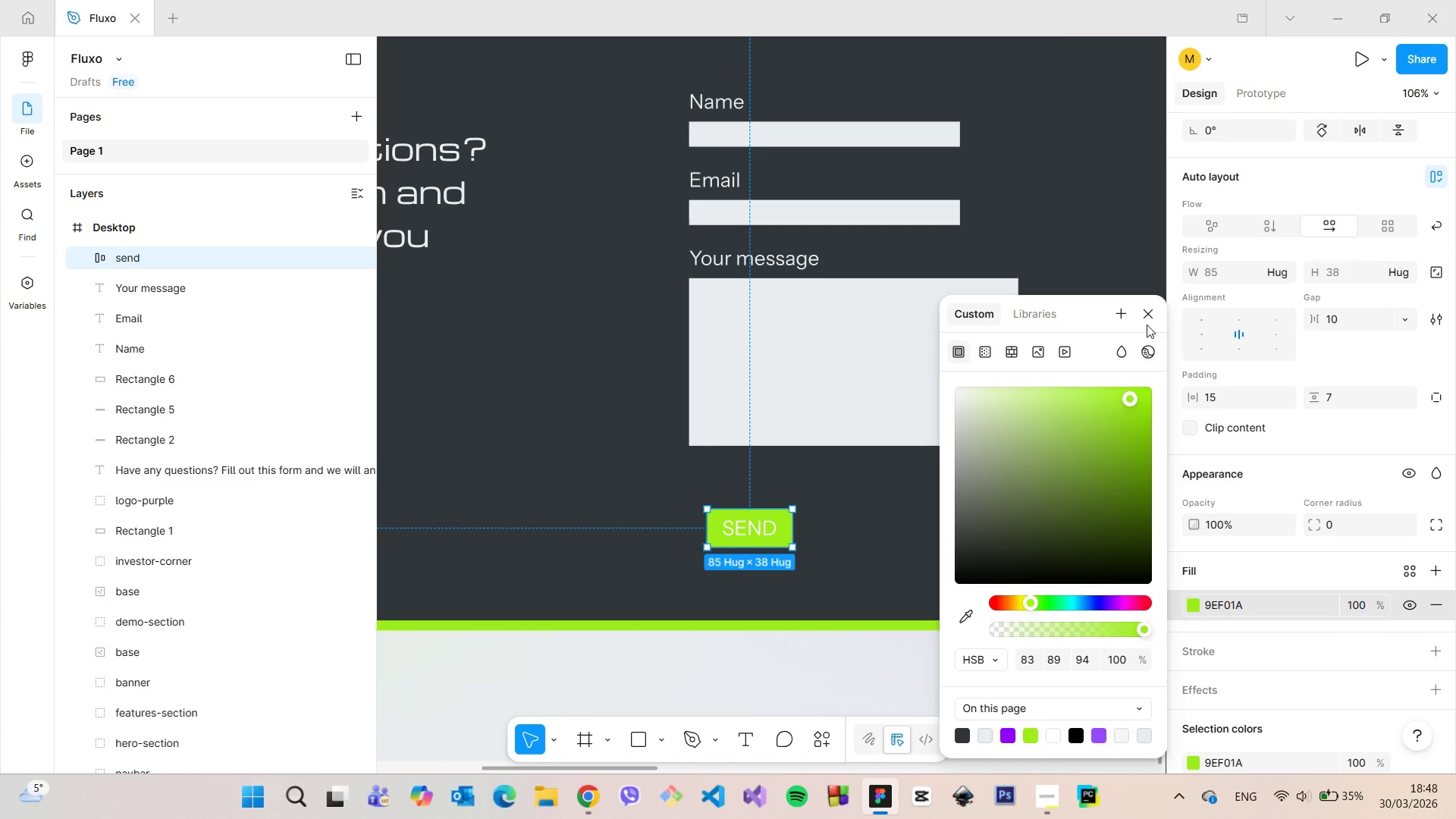 
left_click([1147, 318])
 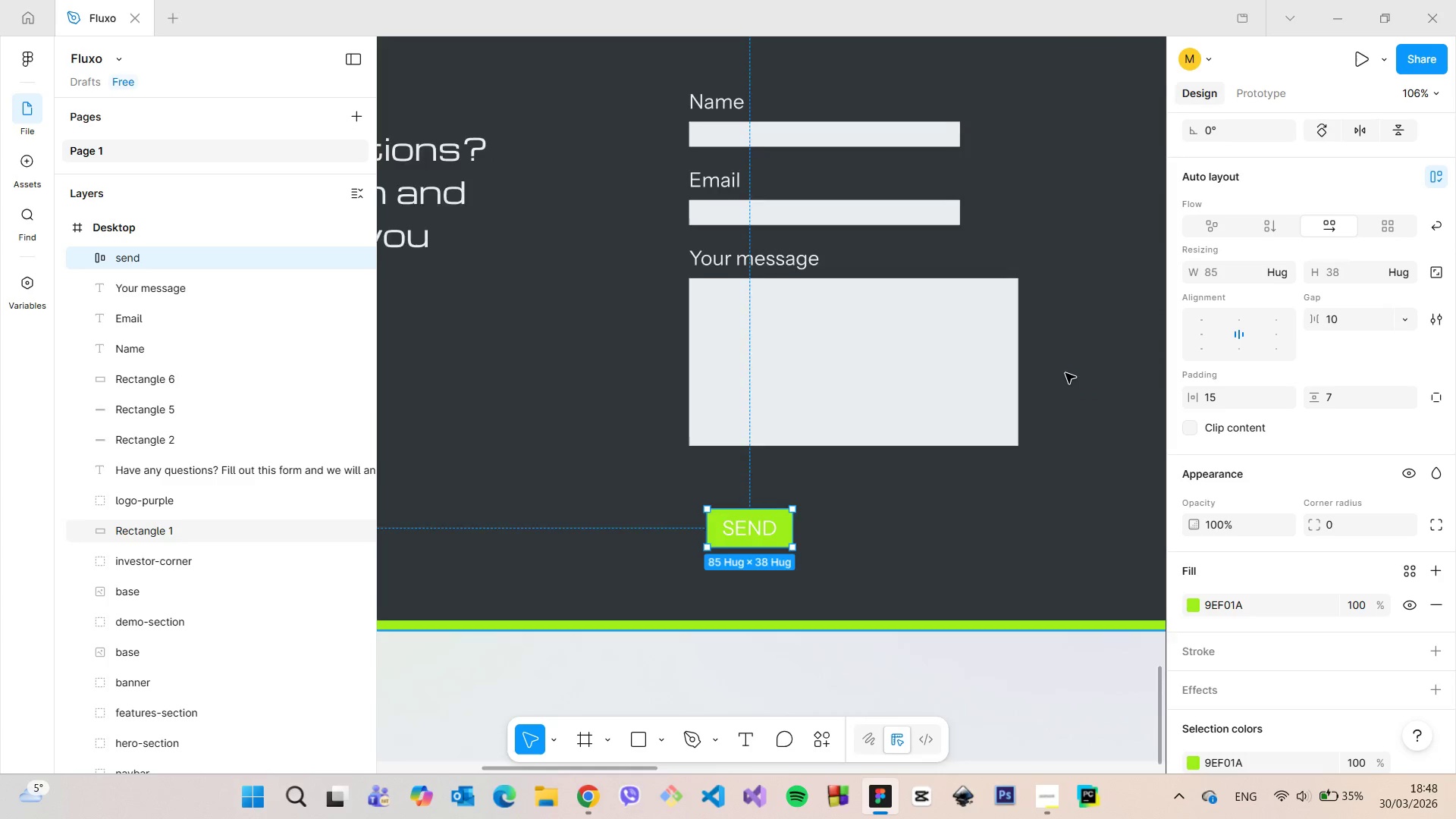 
scroll: coordinate [1065, 373], scroll_direction: down, amount: 6.0
 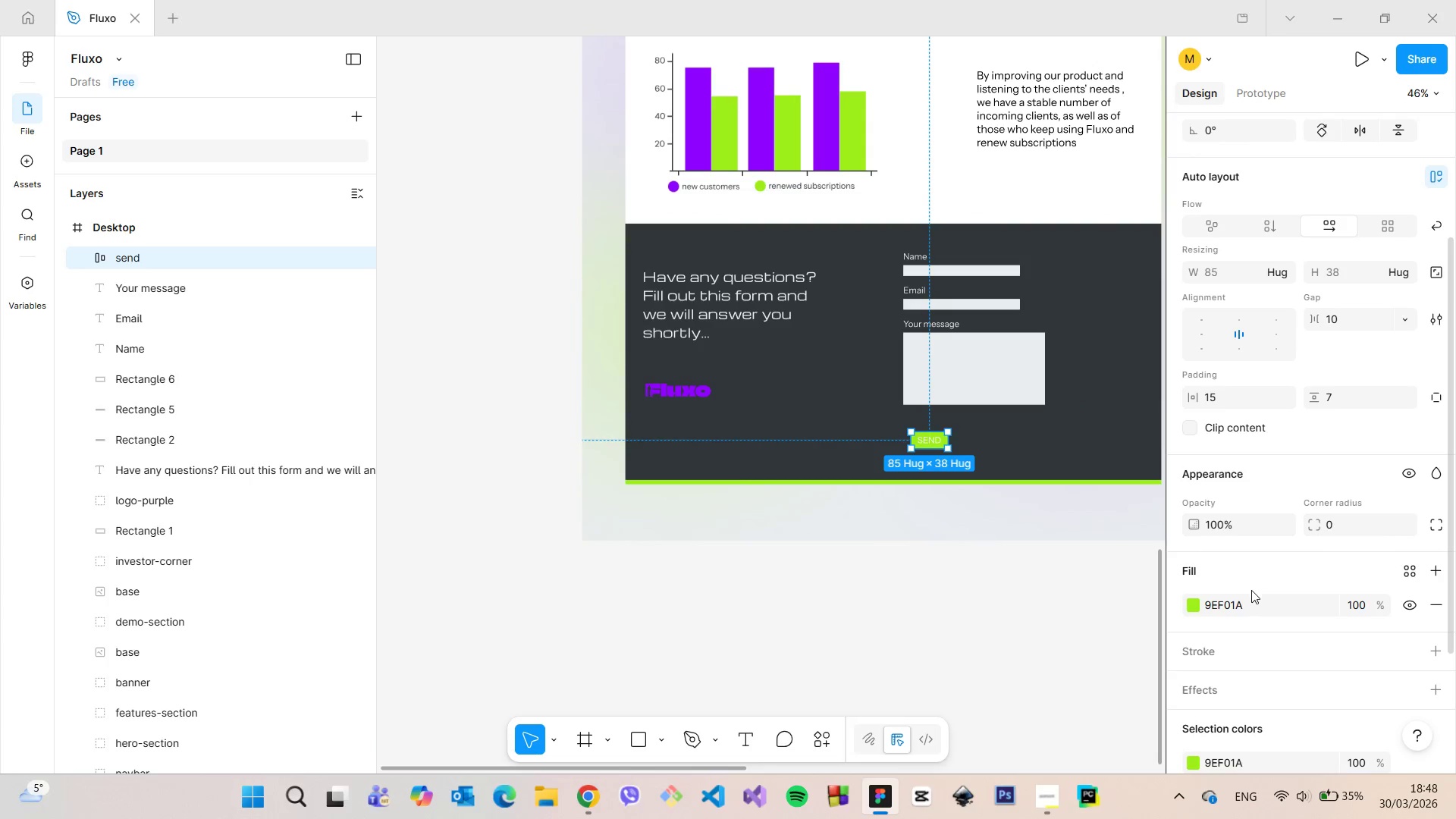 
left_click([1187, 604])
 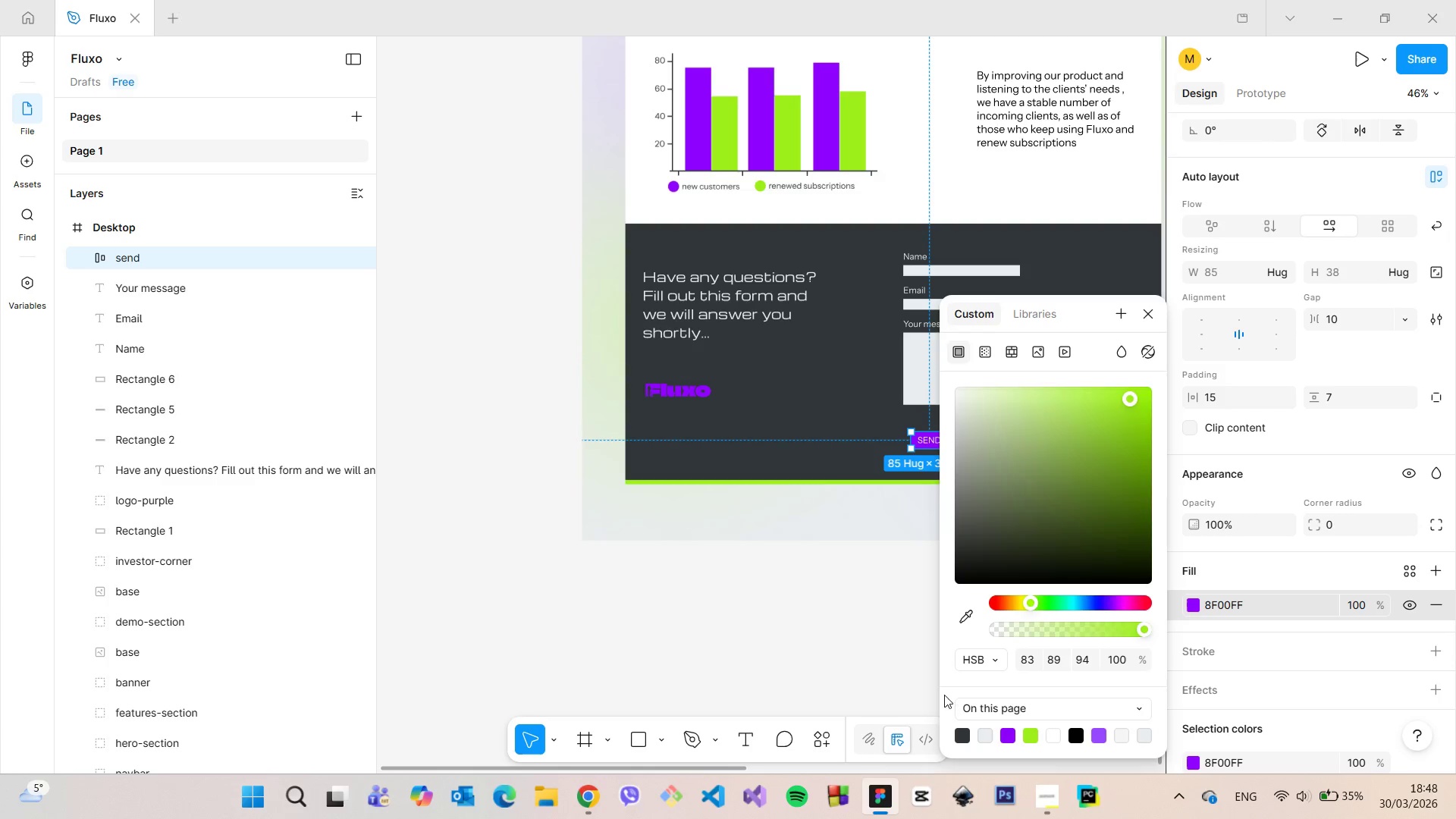 
double_click([841, 647])
 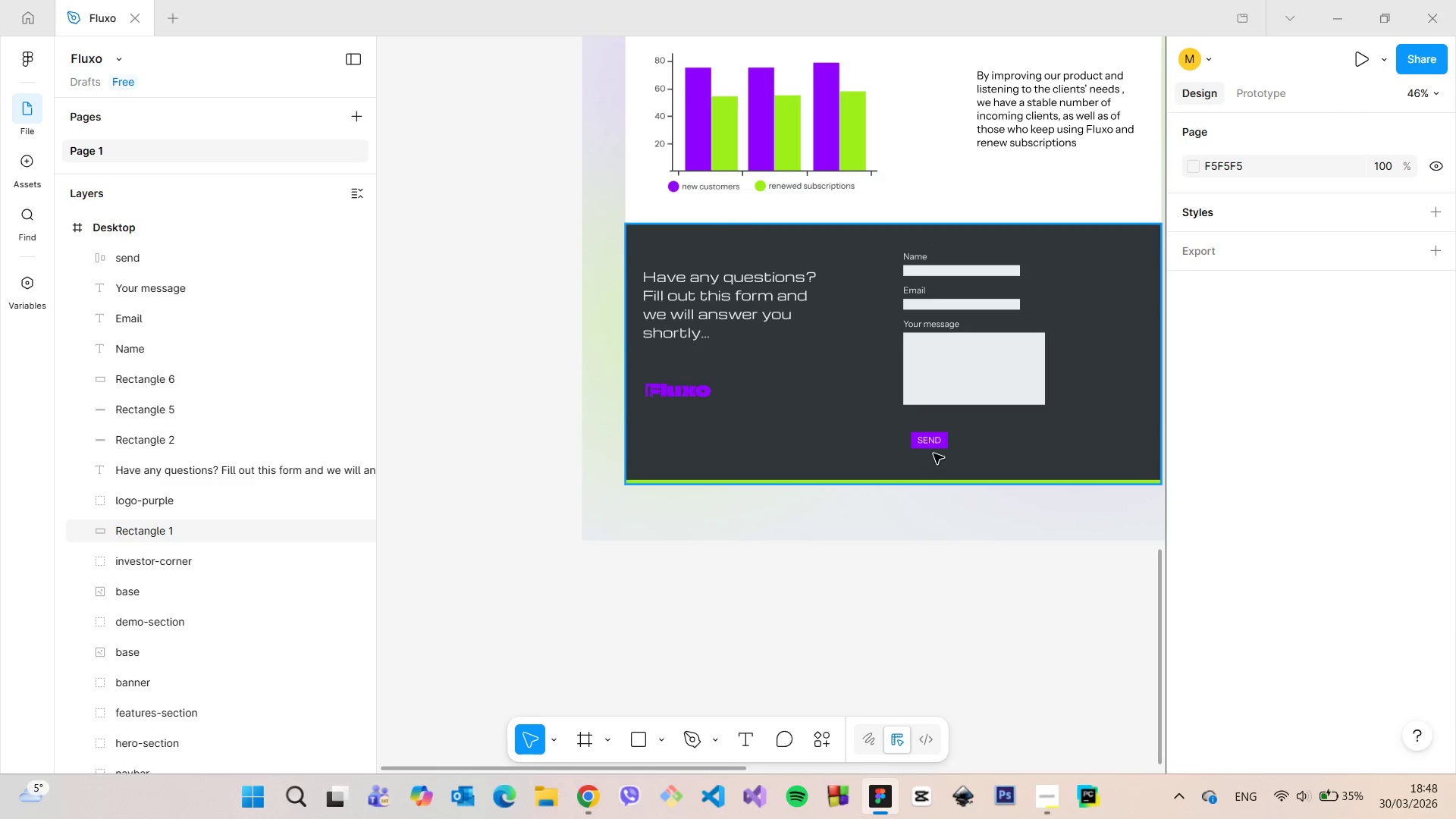 
left_click([935, 449])
 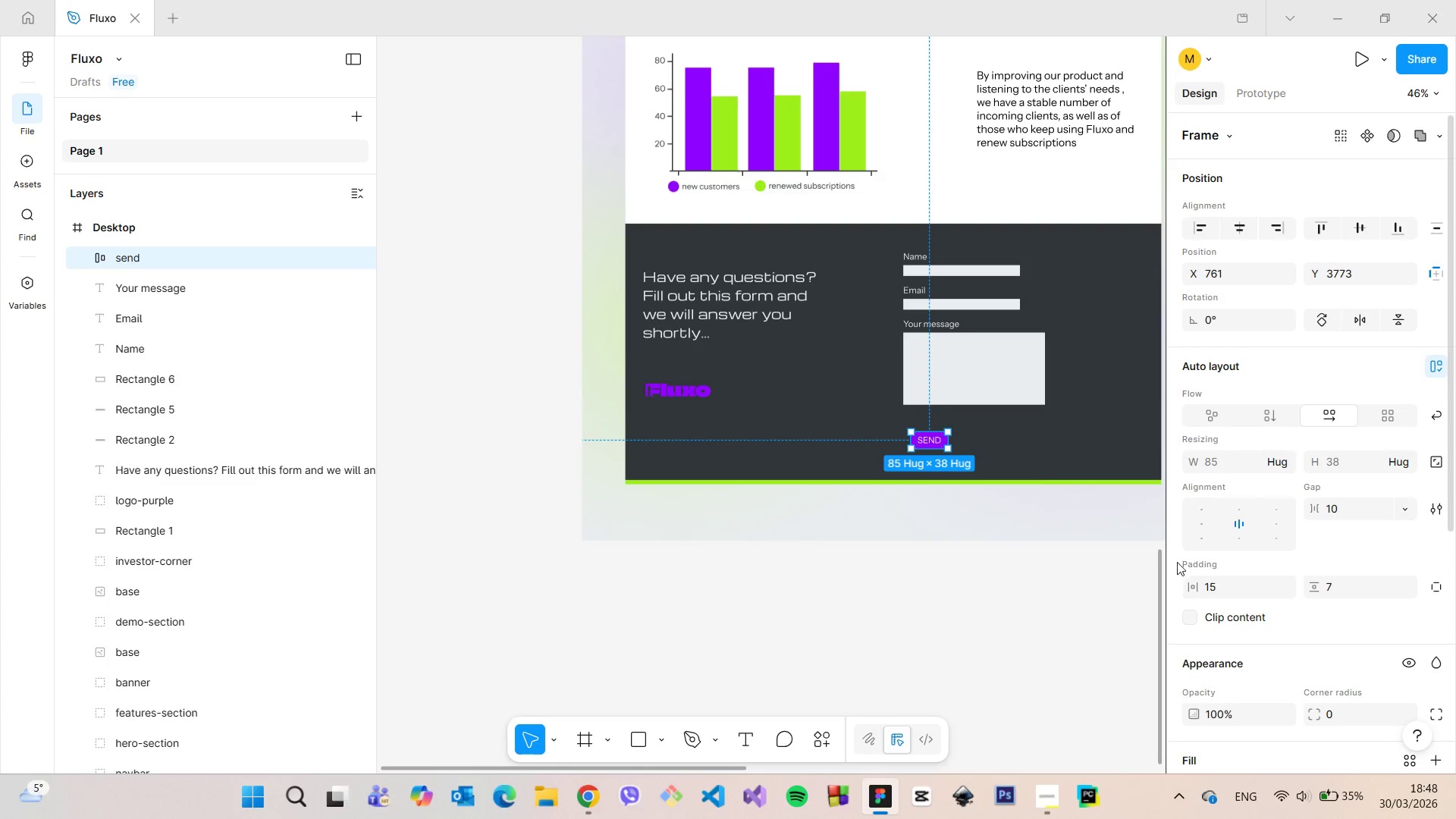 
scroll: coordinate [1065, 532], scroll_direction: down, amount: 5.0
 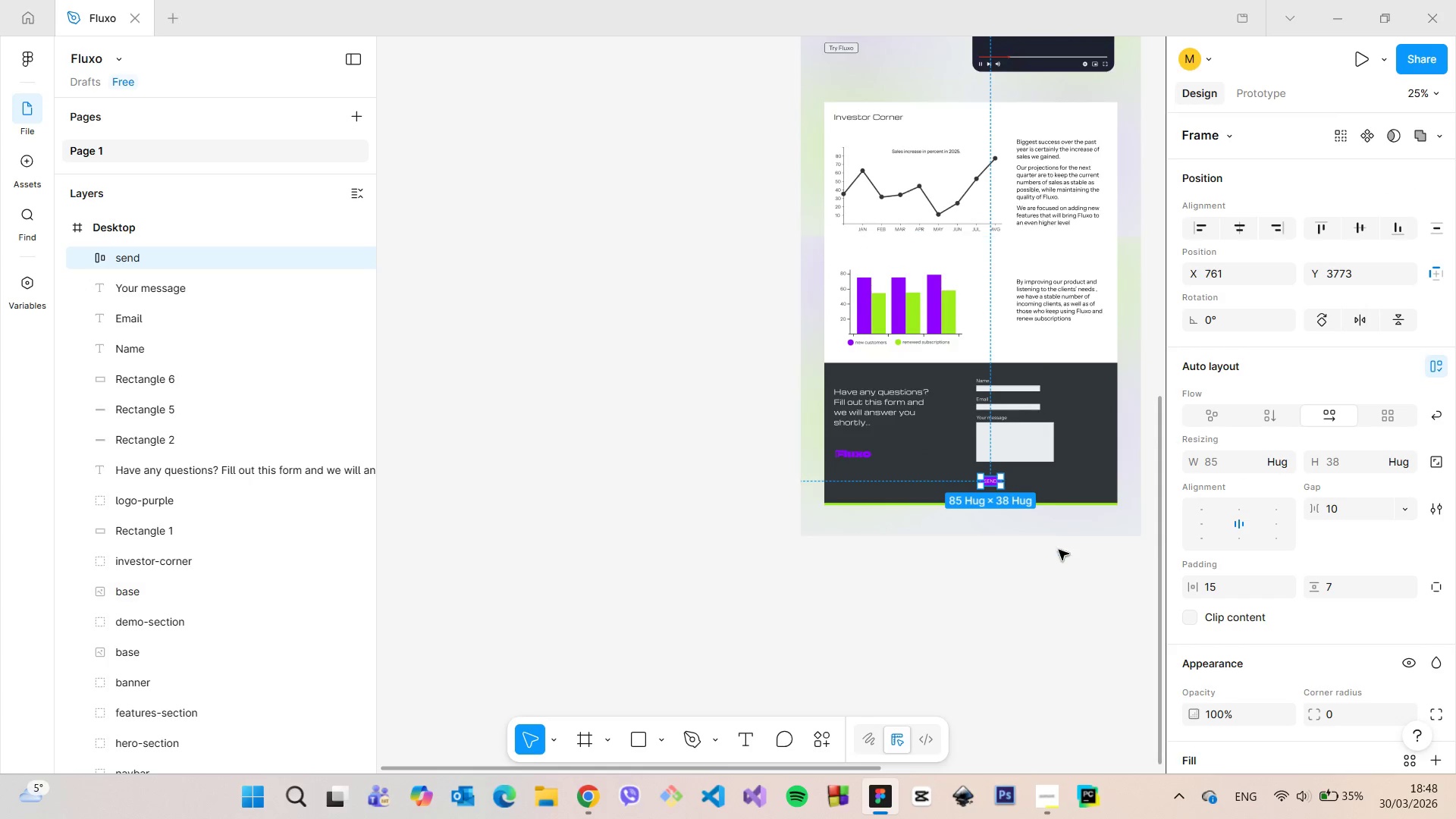 
scroll: coordinate [1058, 556], scroll_direction: up, amount: 2.0
 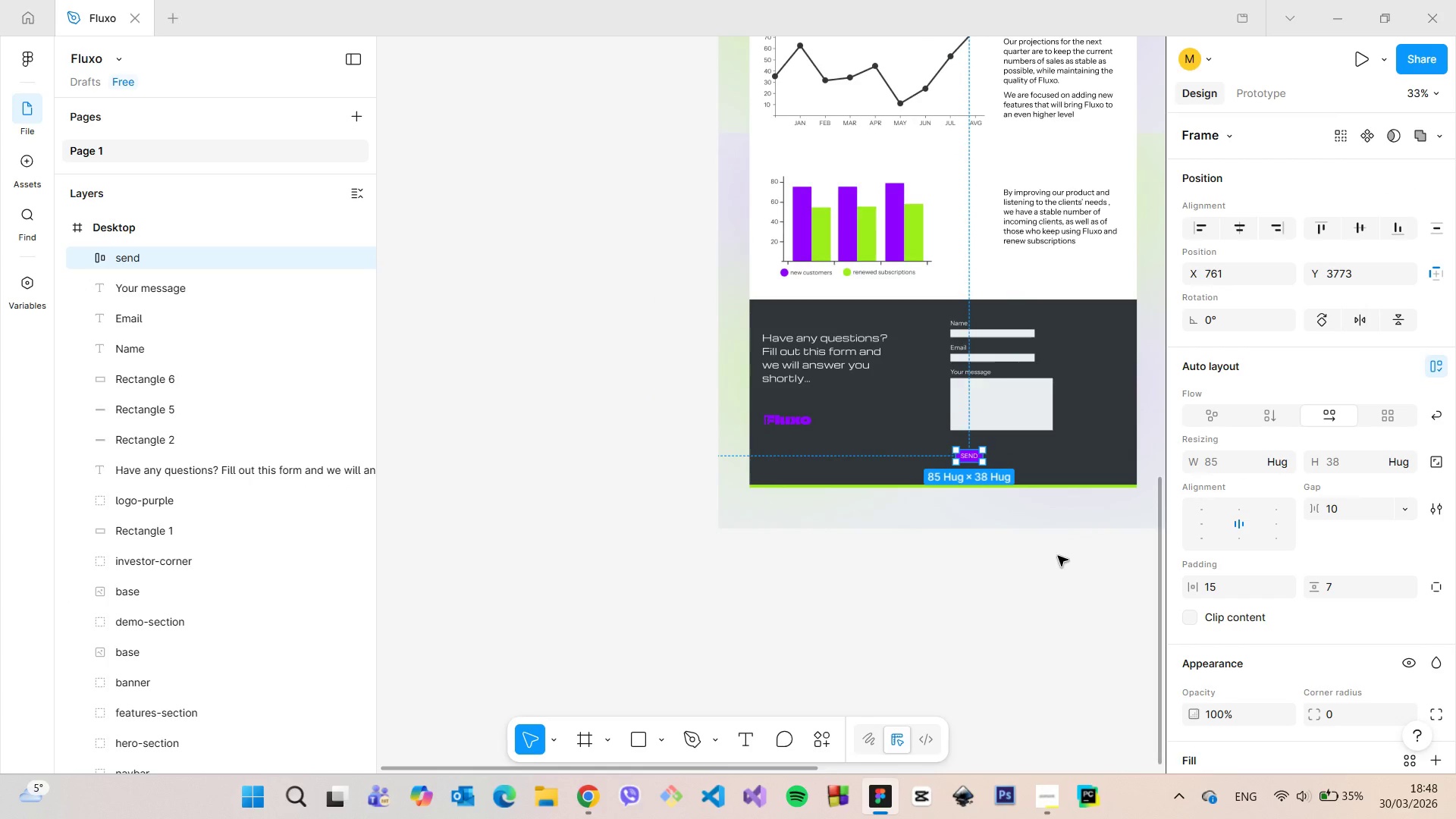 
scroll: coordinate [1058, 556], scroll_direction: down, amount: 9.0
 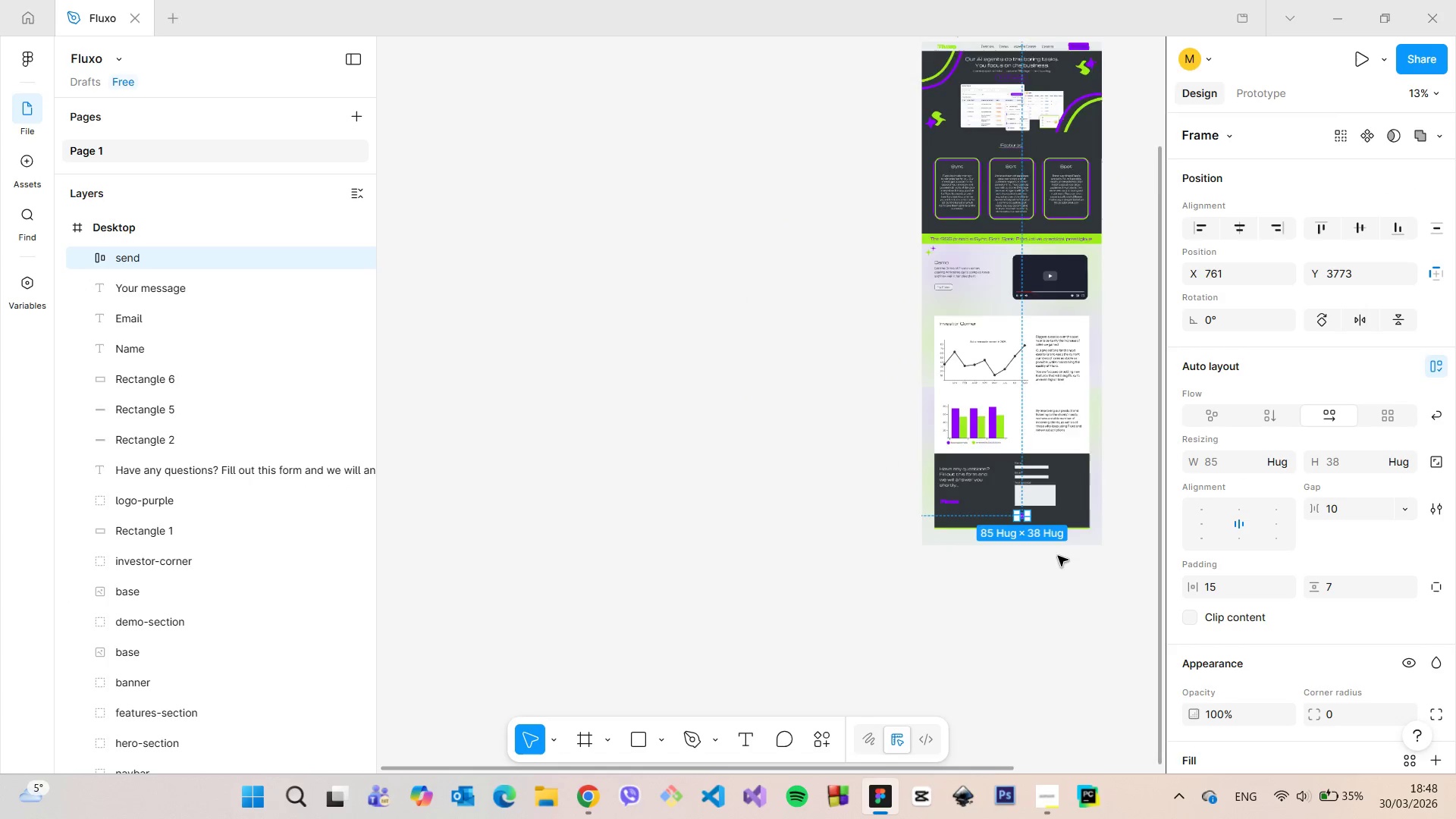 
scroll: coordinate [1058, 556], scroll_direction: up, amount: 12.0
 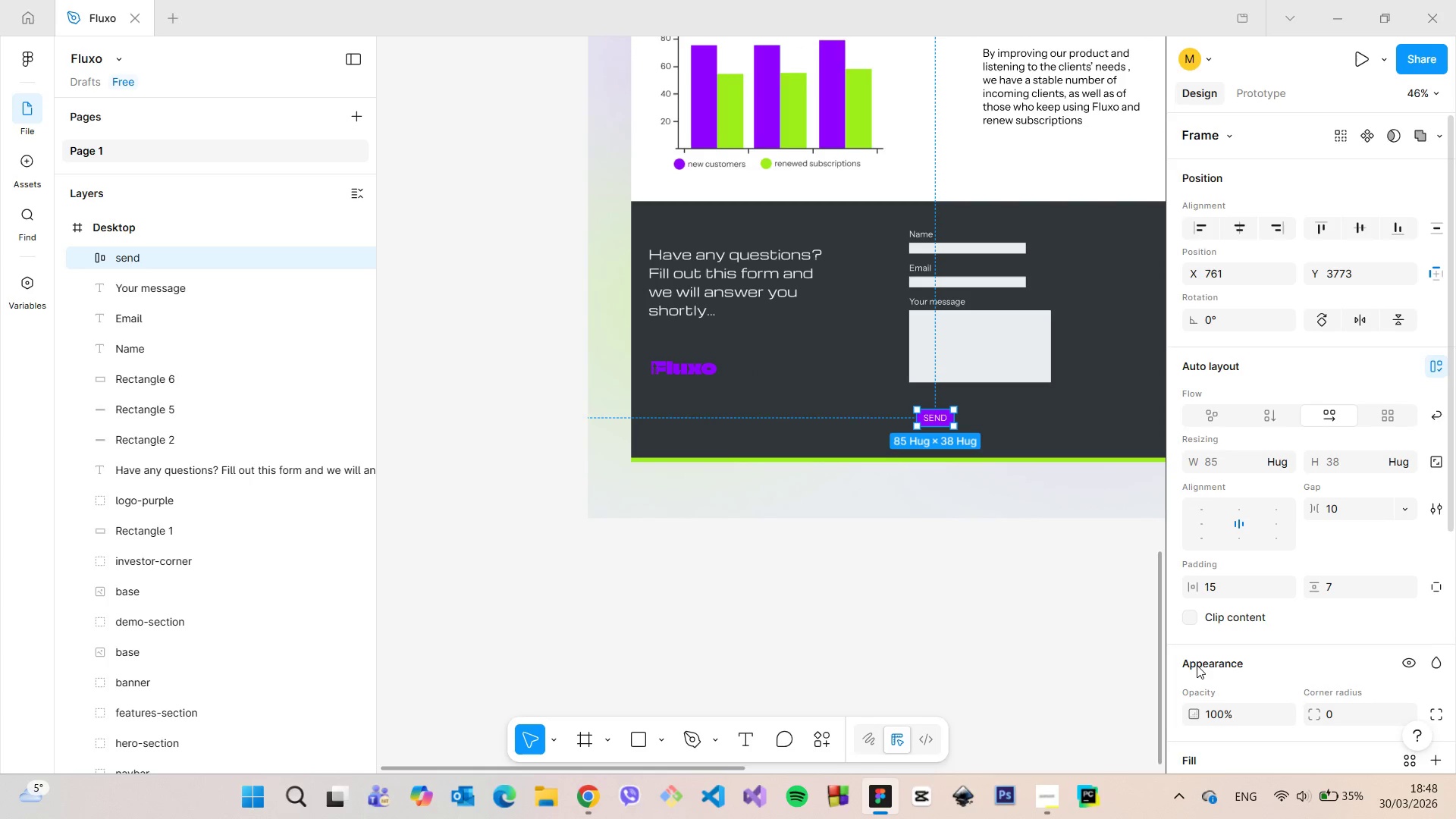 
scroll: coordinate [1193, 664], scroll_direction: down, amount: 5.0
 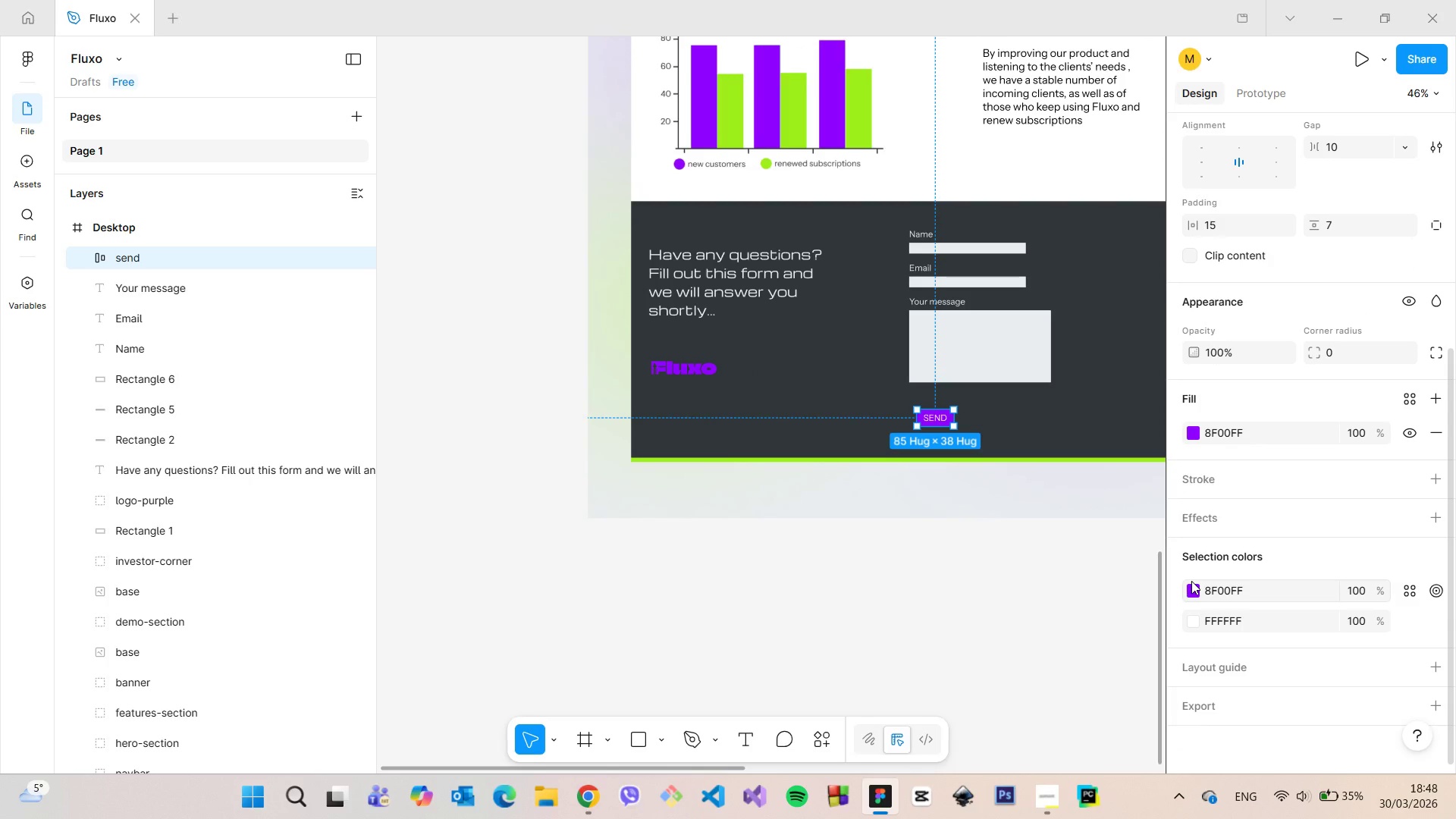 
left_click([1192, 585])
 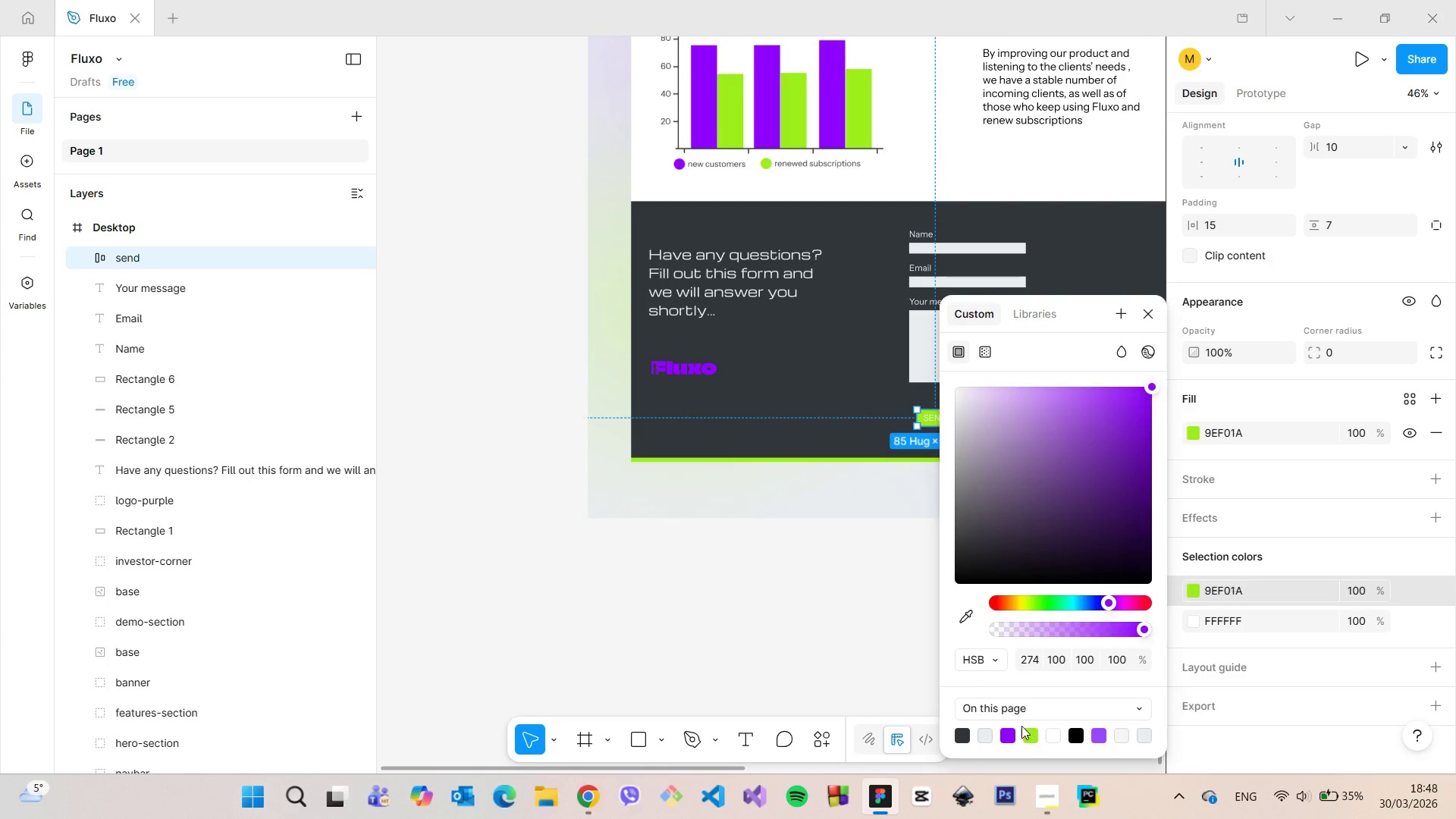 
double_click([896, 613])
 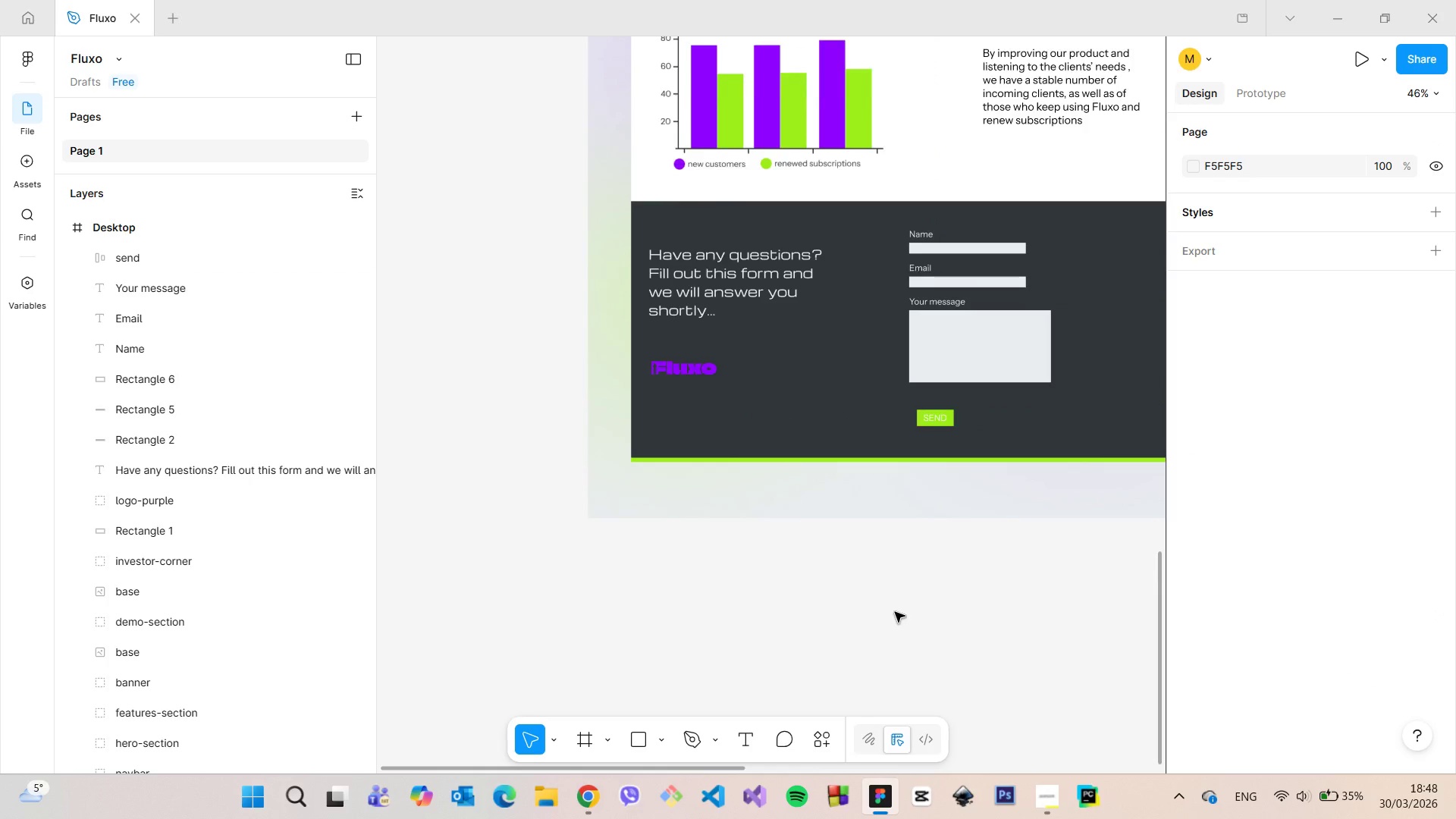 
scroll: coordinate [895, 612], scroll_direction: up, amount: 3.0
 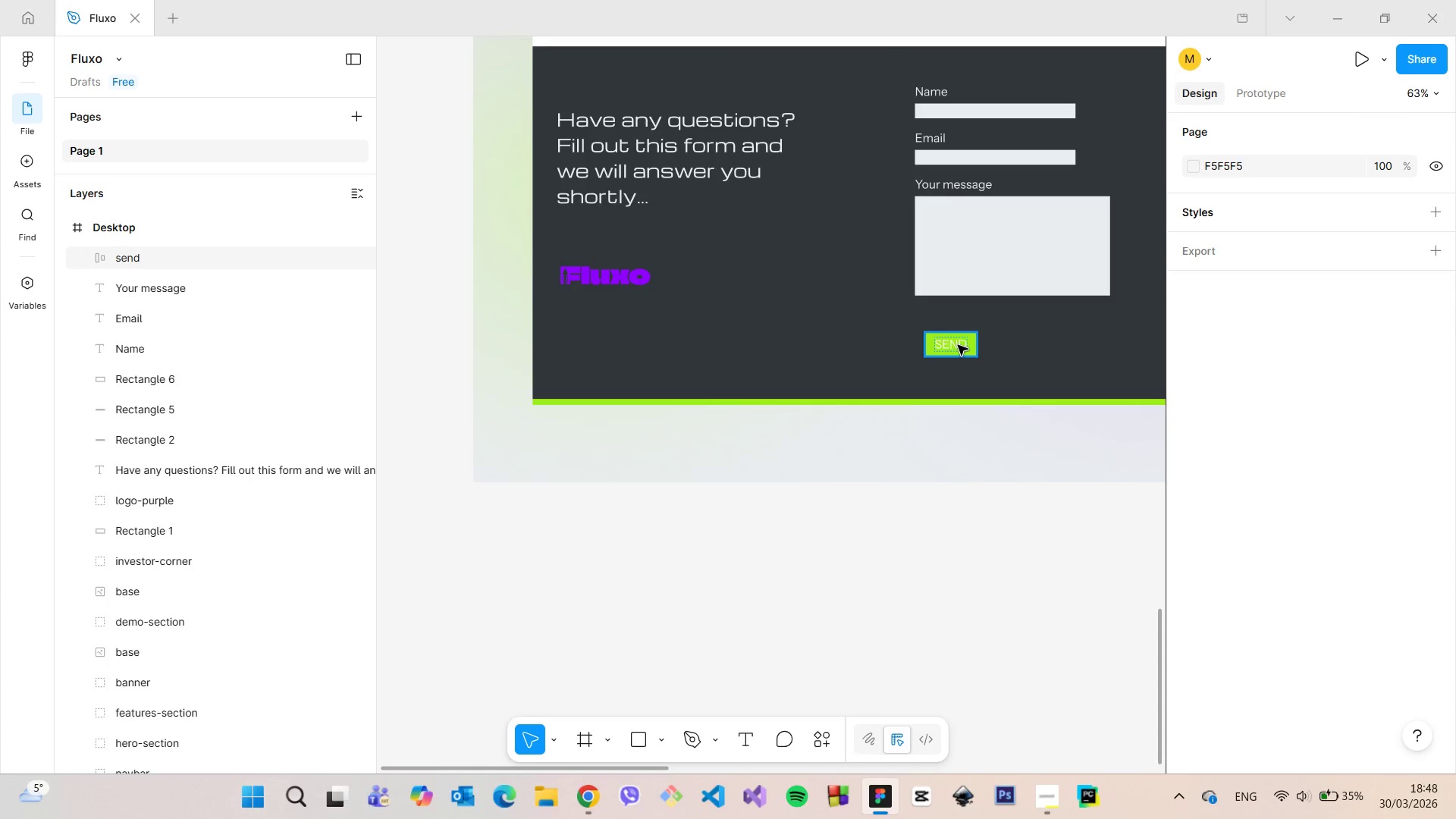 
left_click([958, 345])
 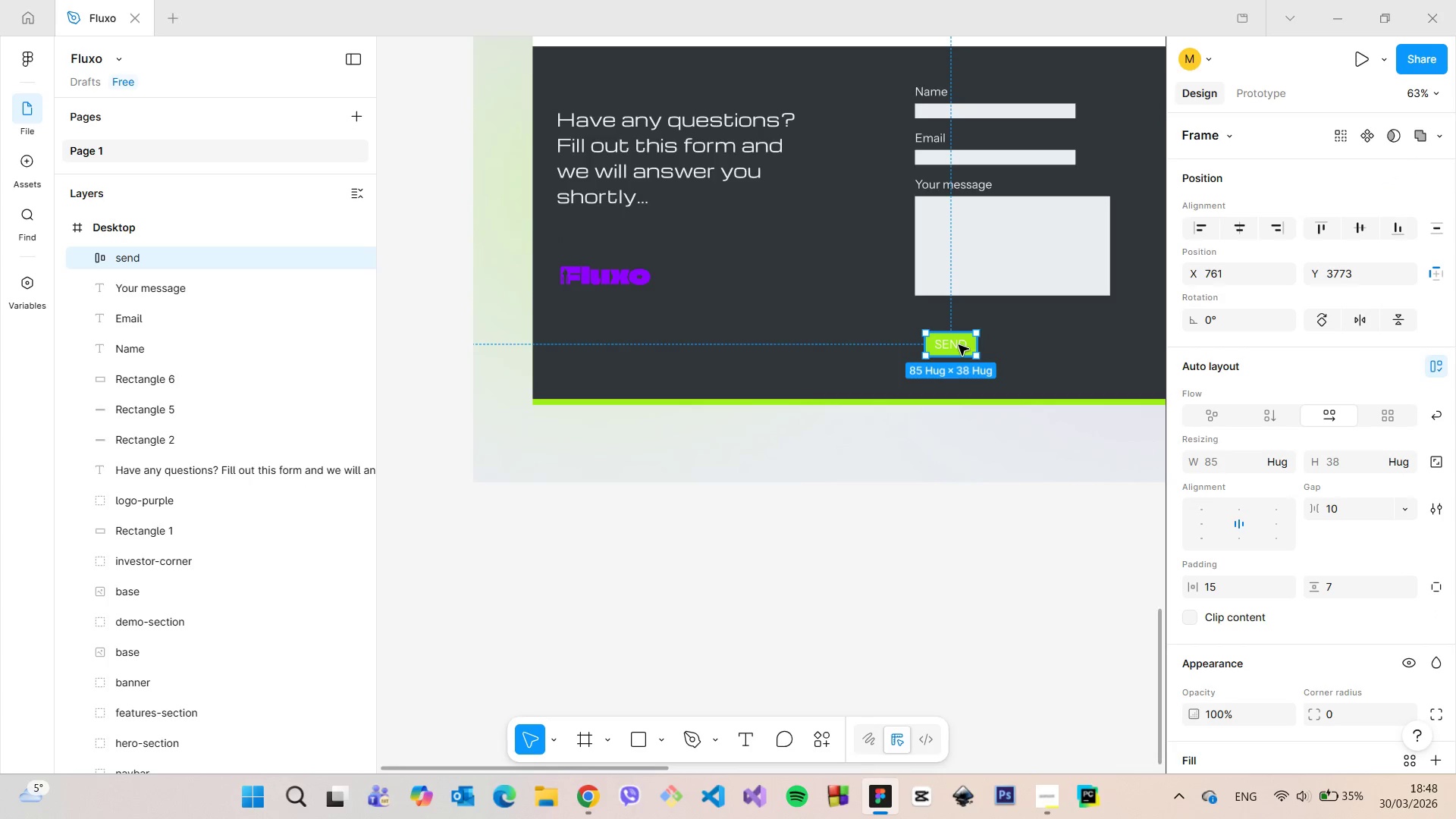 
scroll: coordinate [959, 345], scroll_direction: up, amount: 5.0
 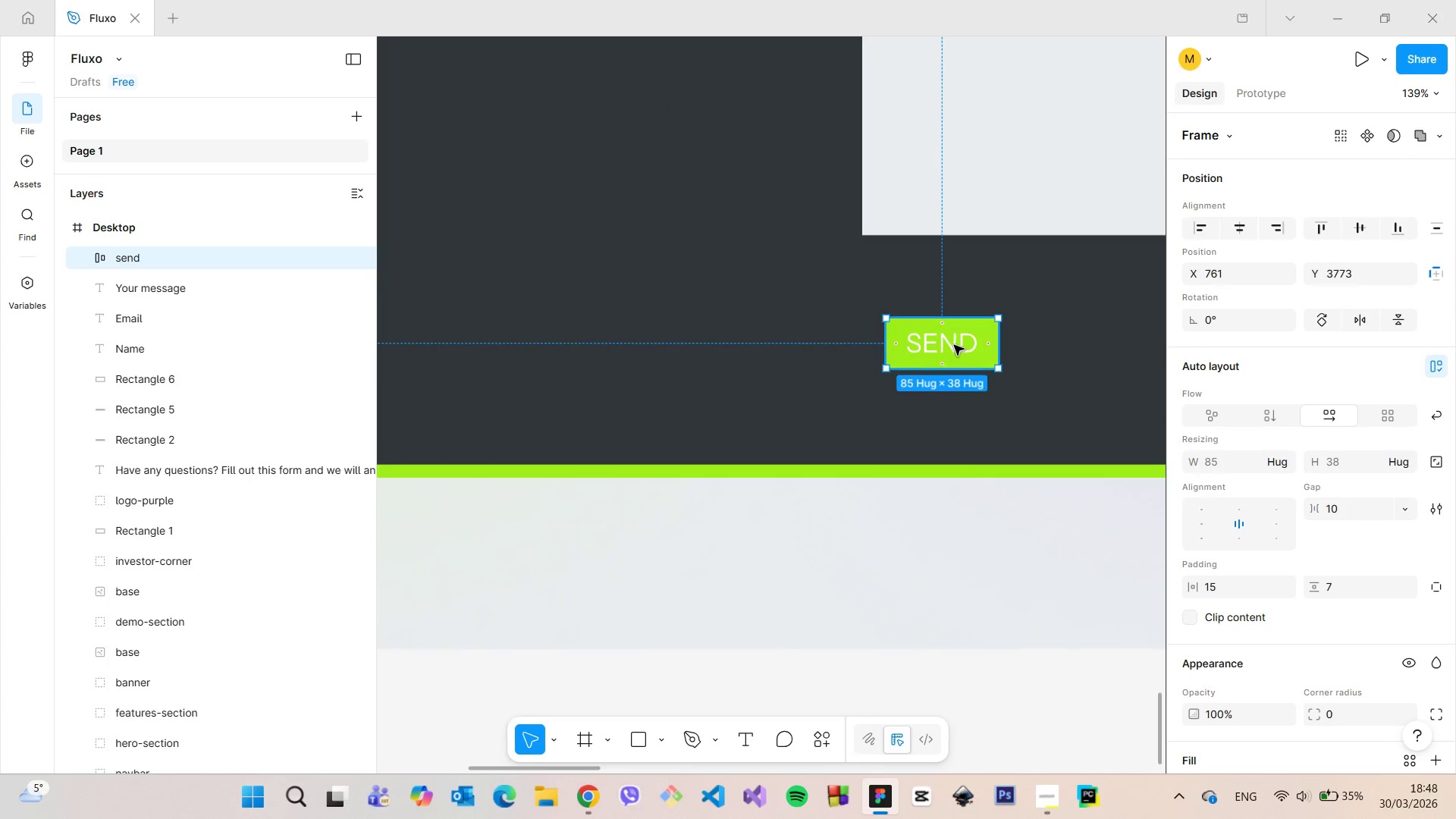 
left_click_drag(start_coordinate=[952, 345], to_coordinate=[931, 344])
 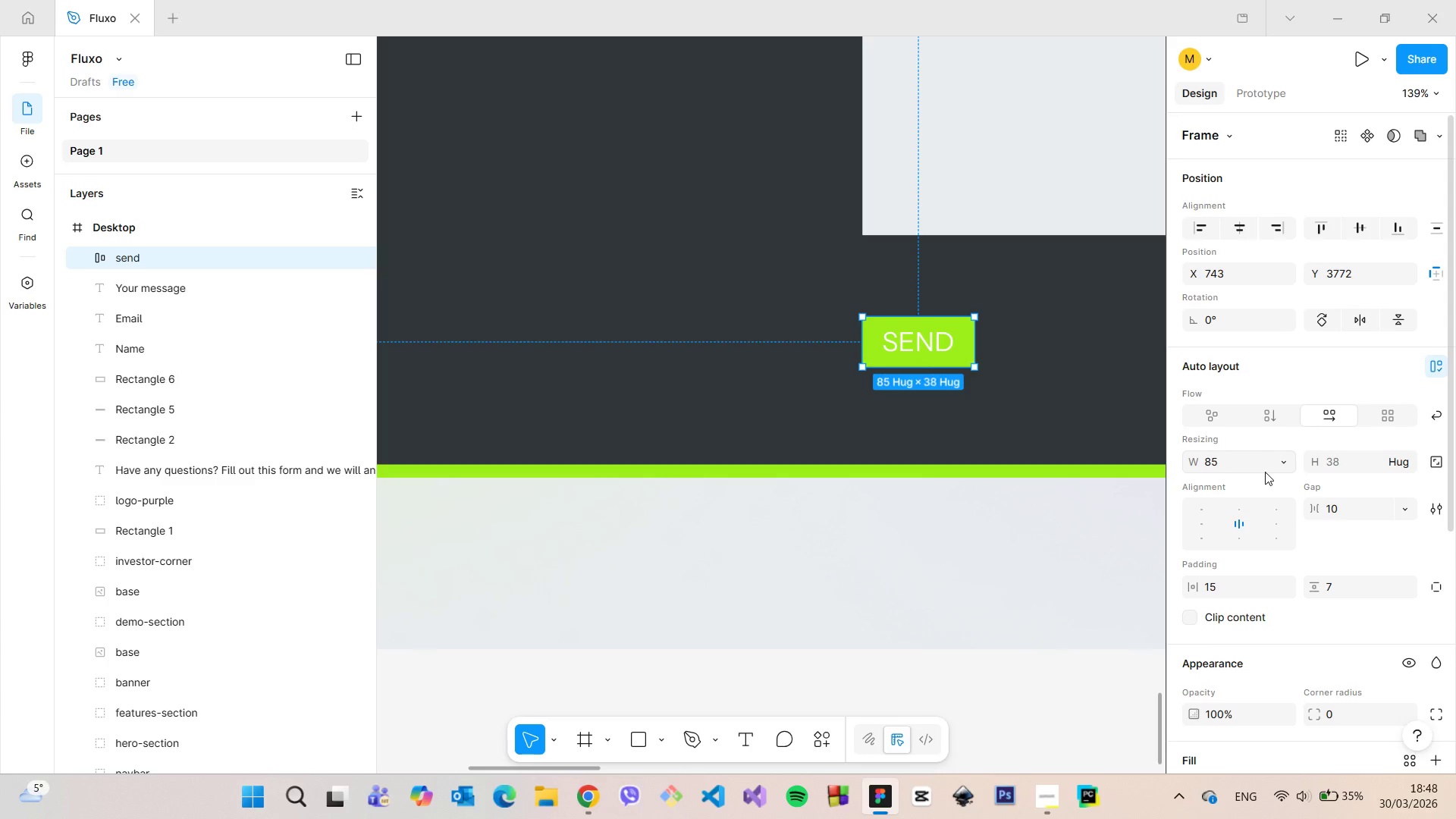 
scroll: coordinate [1266, 475], scroll_direction: down, amount: 5.0
 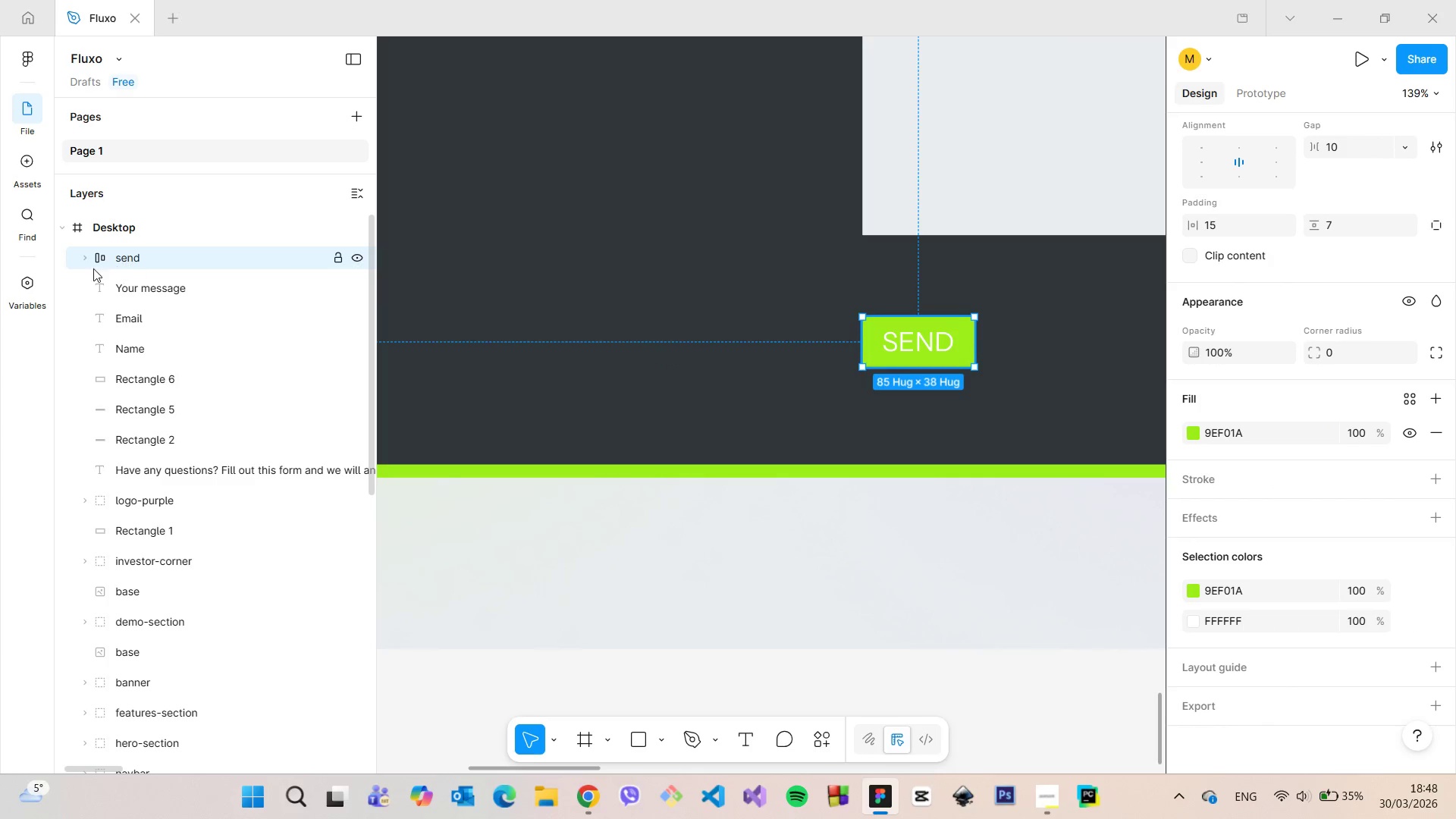 
left_click([83, 265])
 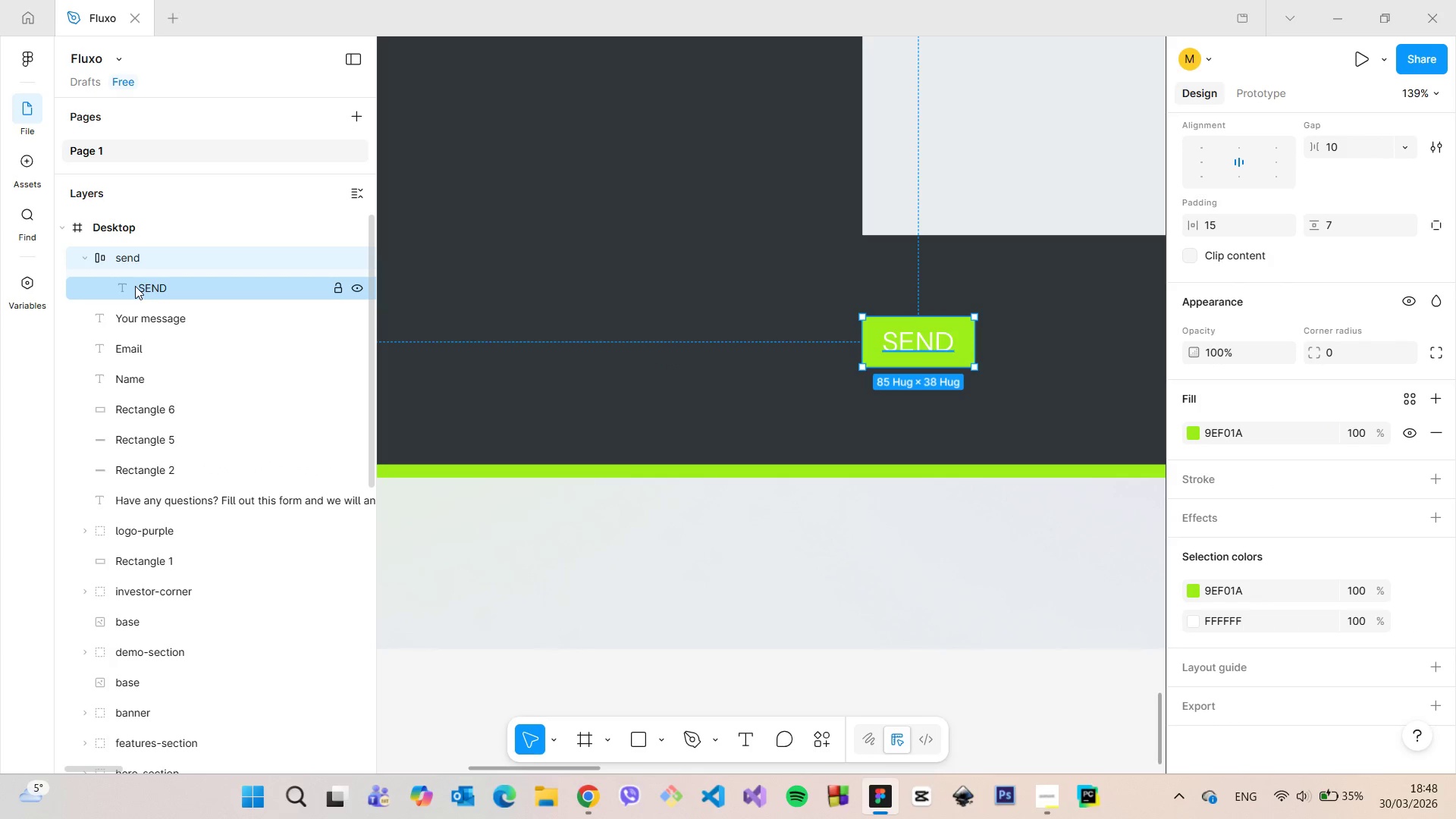 
left_click([135, 286])
 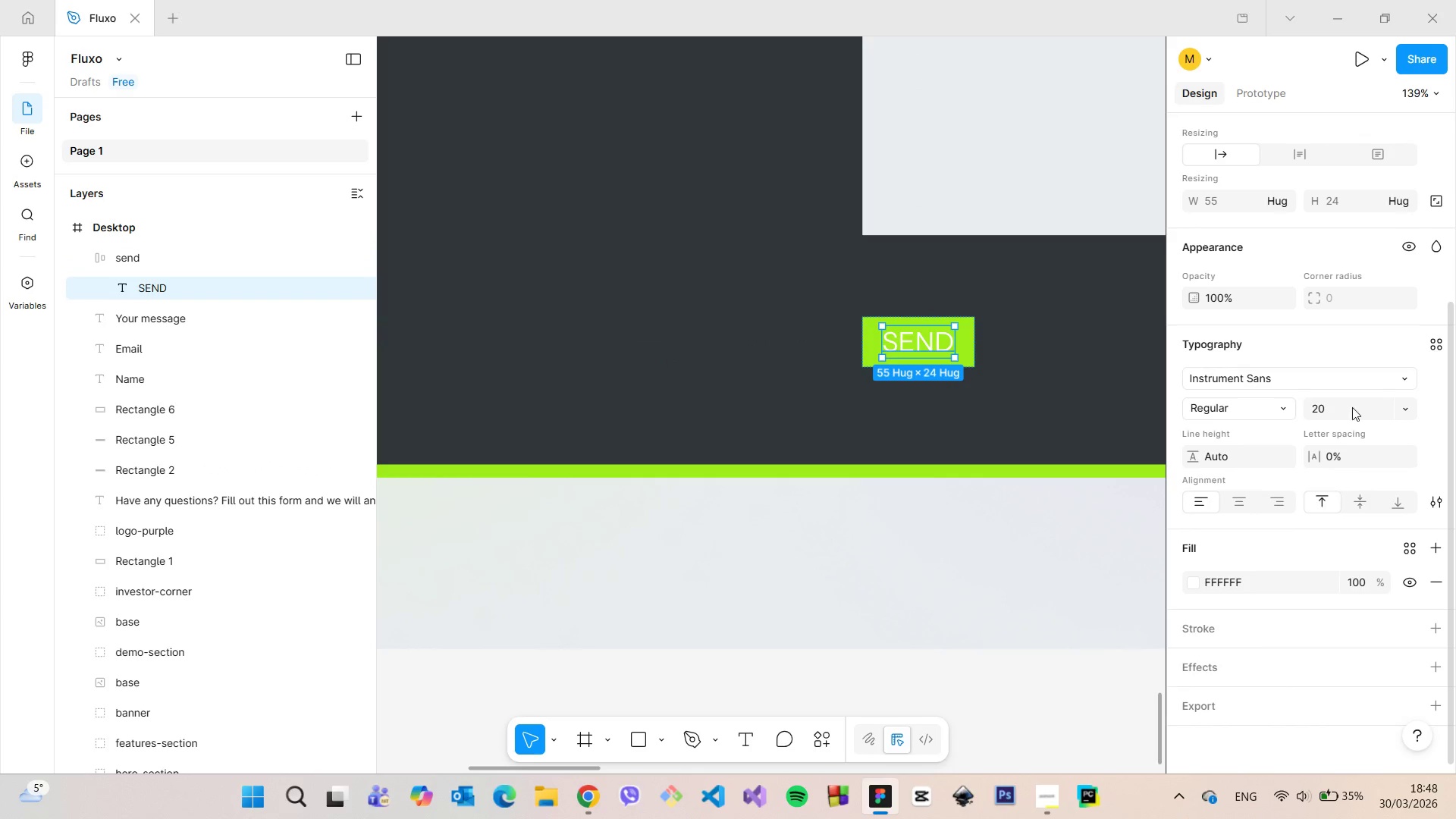 
left_click([1351, 395])
 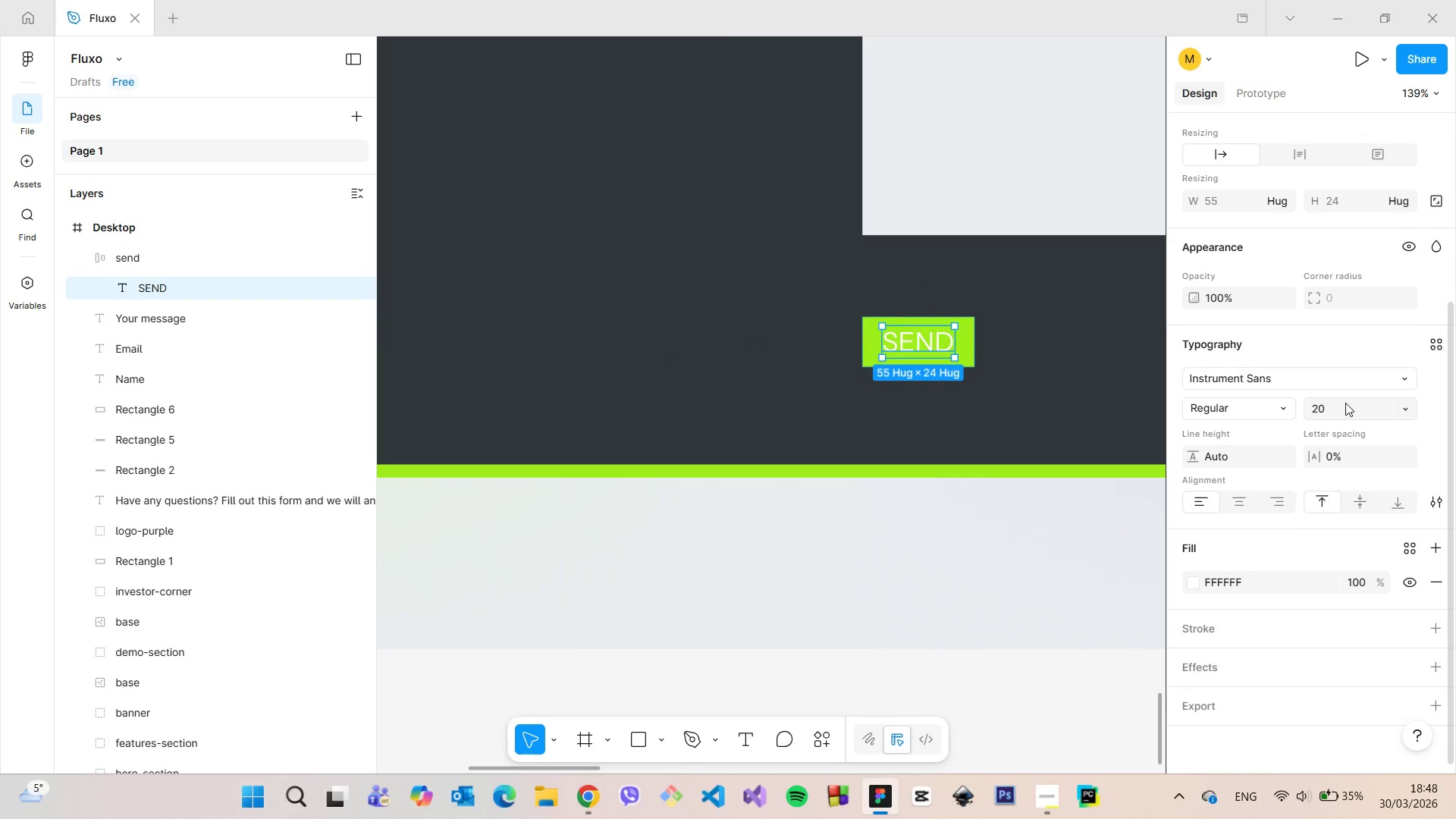 
left_click([1345, 403])
 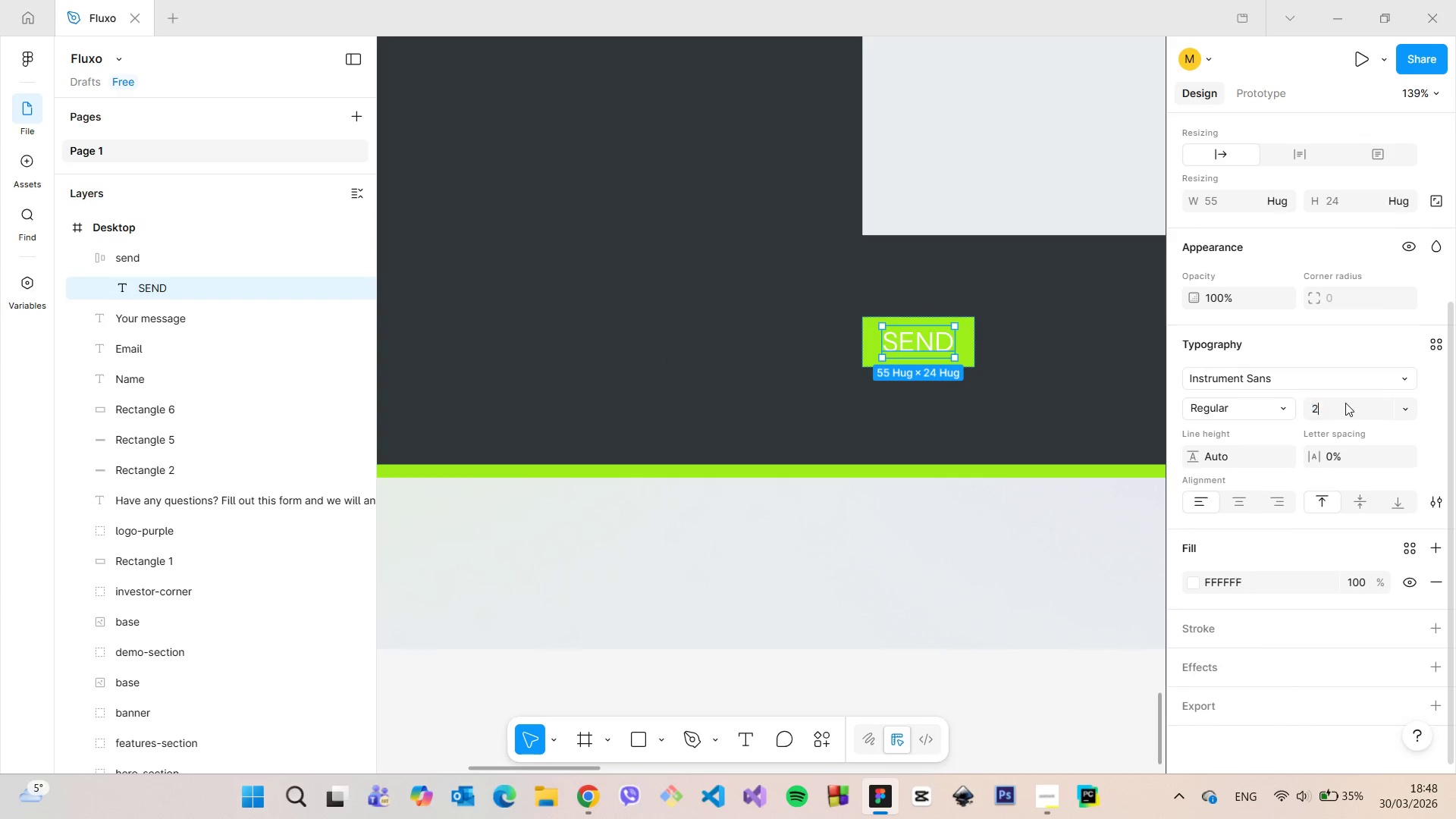 
type(25)
 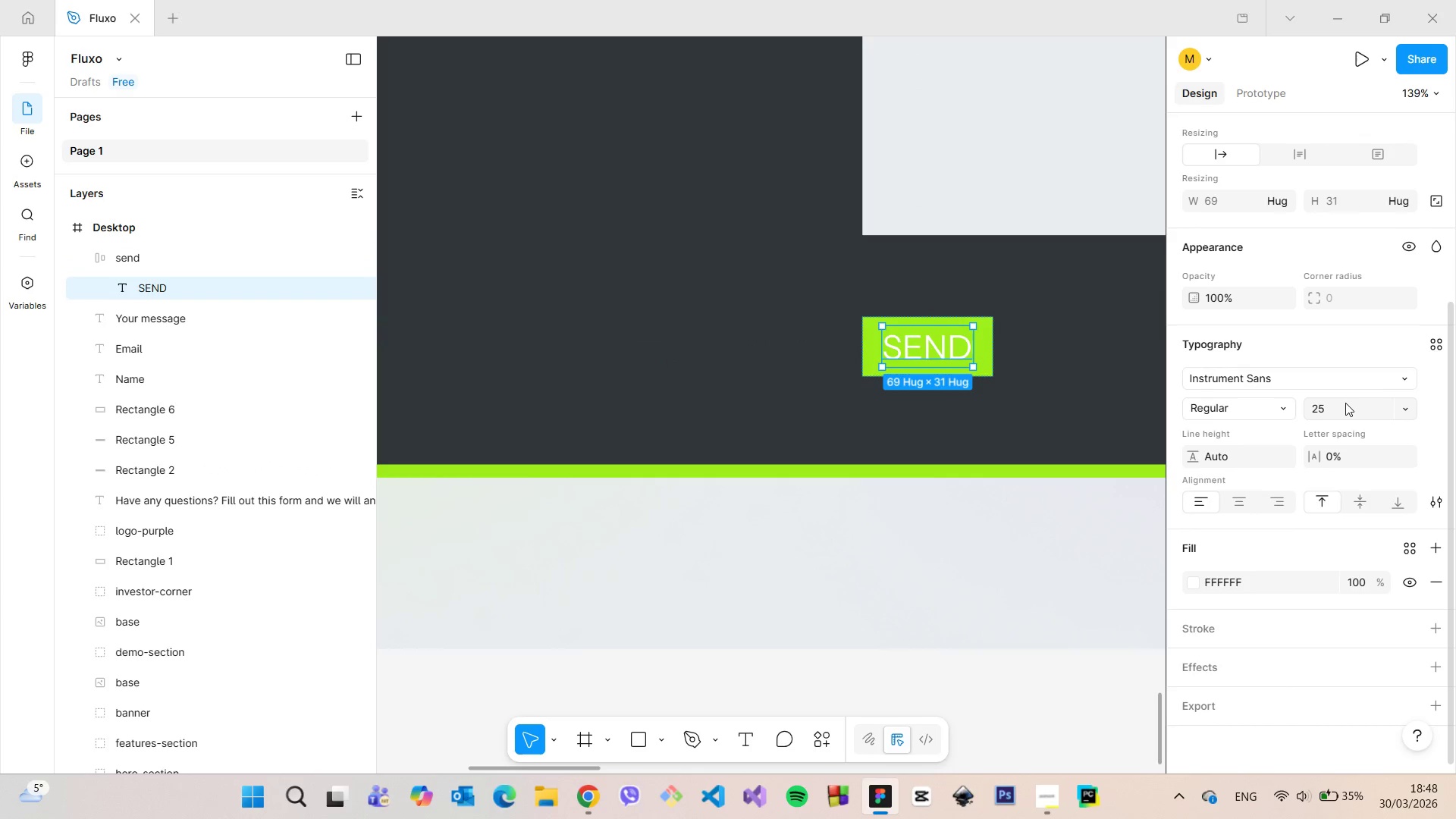 
key(Enter)
 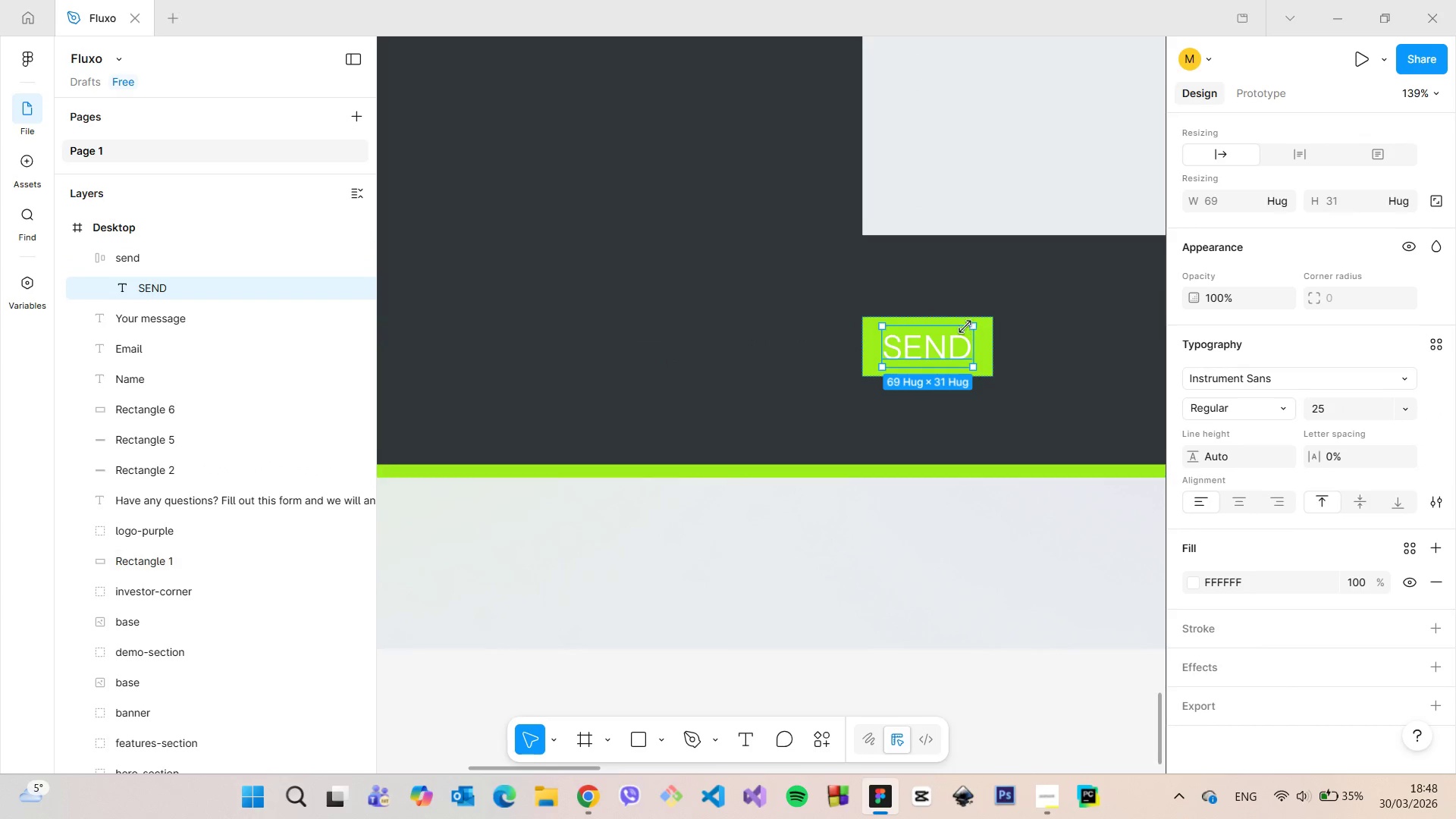 
left_click([942, 491])
 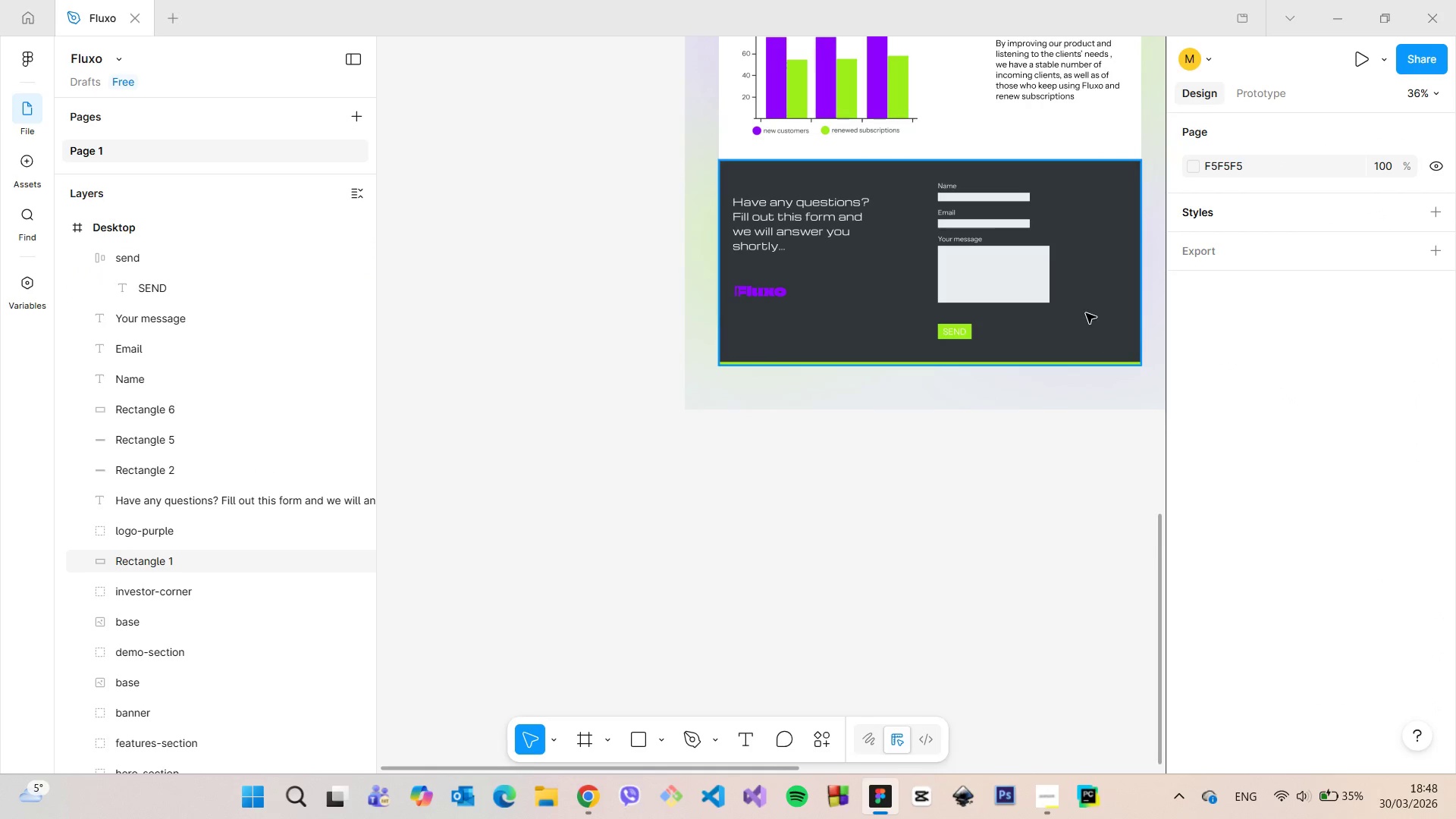 
scroll: coordinate [965, 327], scroll_direction: down, amount: 10.0
 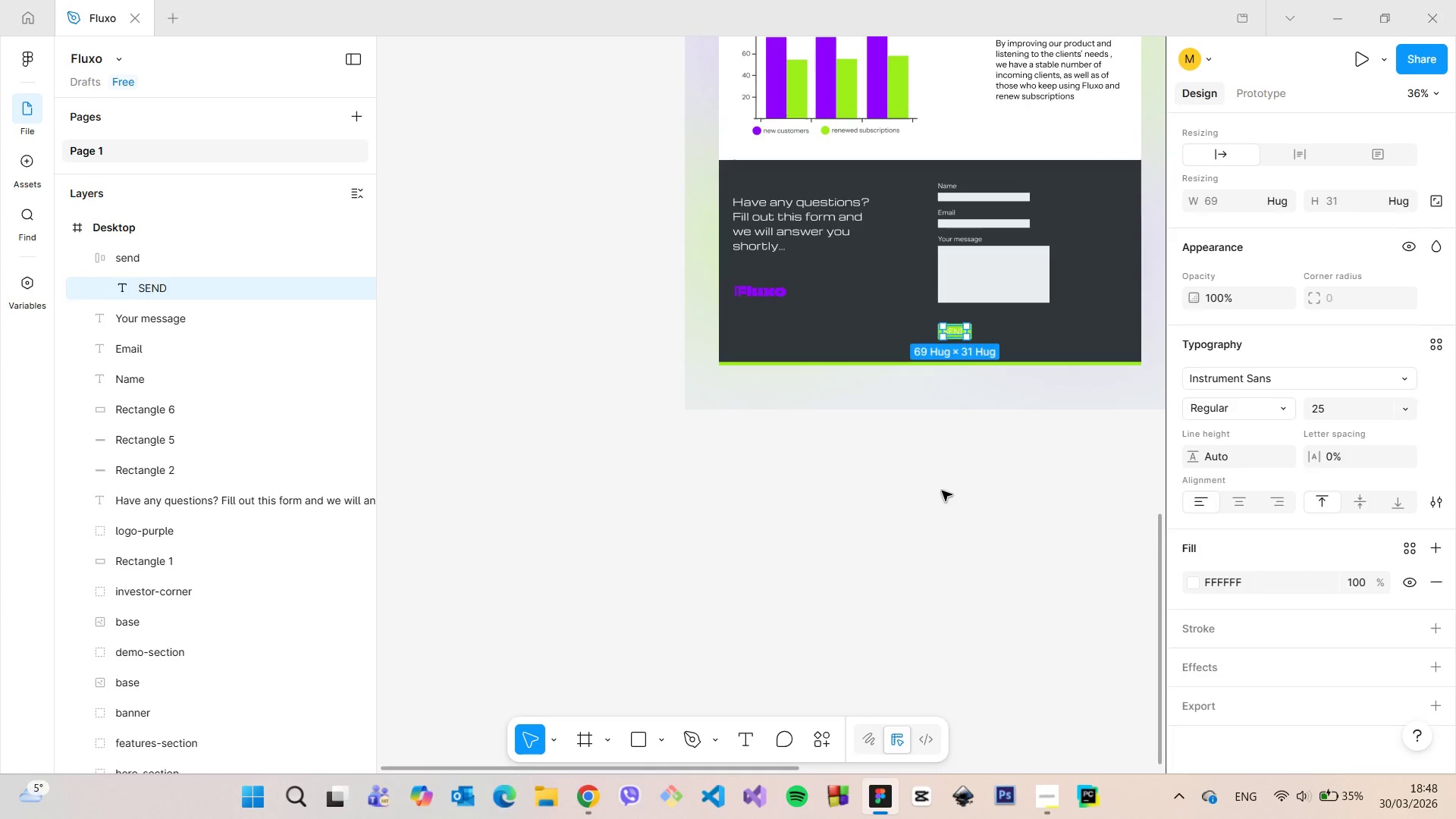 
scroll: coordinate [921, 334], scroll_direction: up, amount: 7.0
 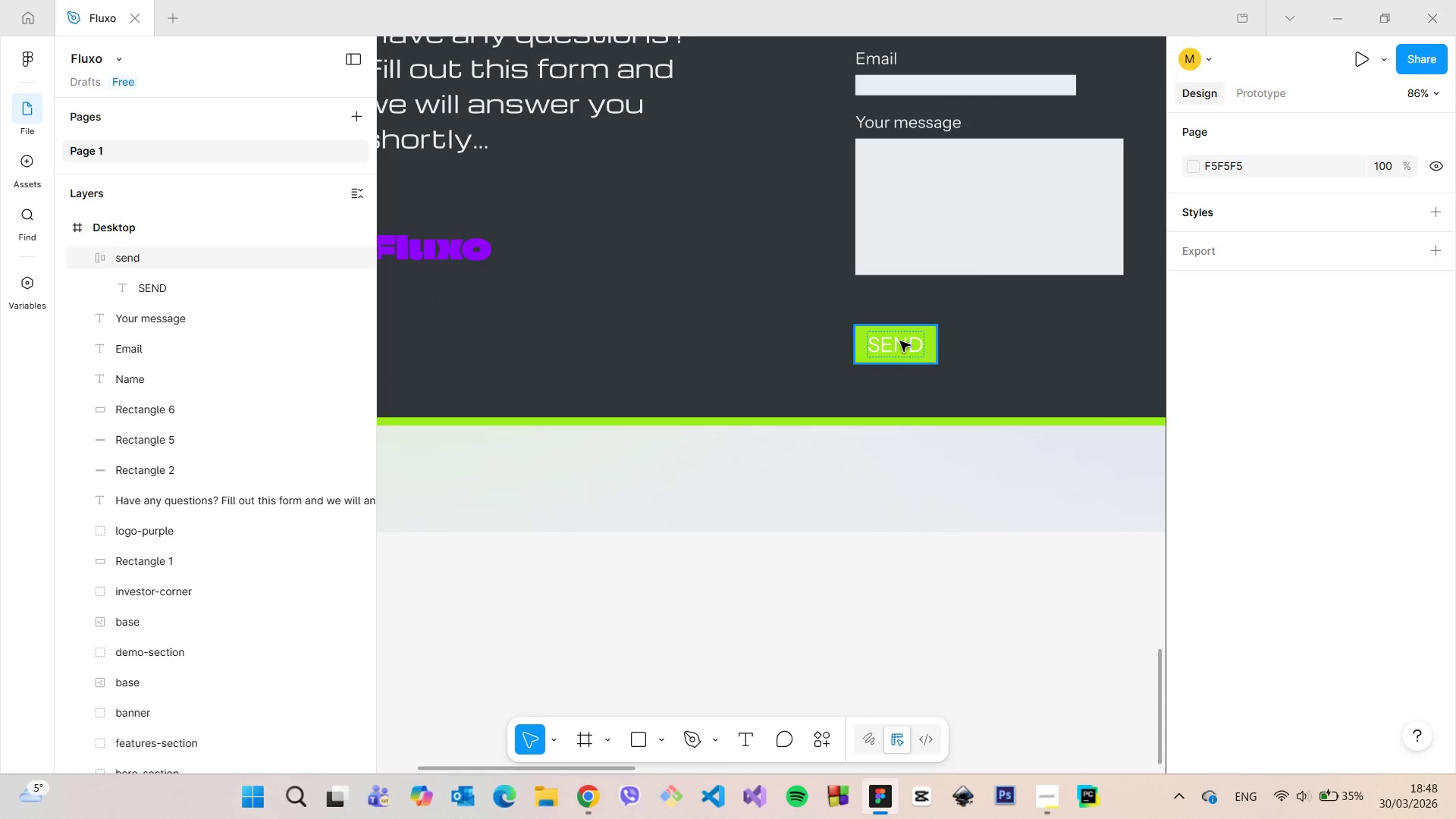 
left_click([900, 341])
 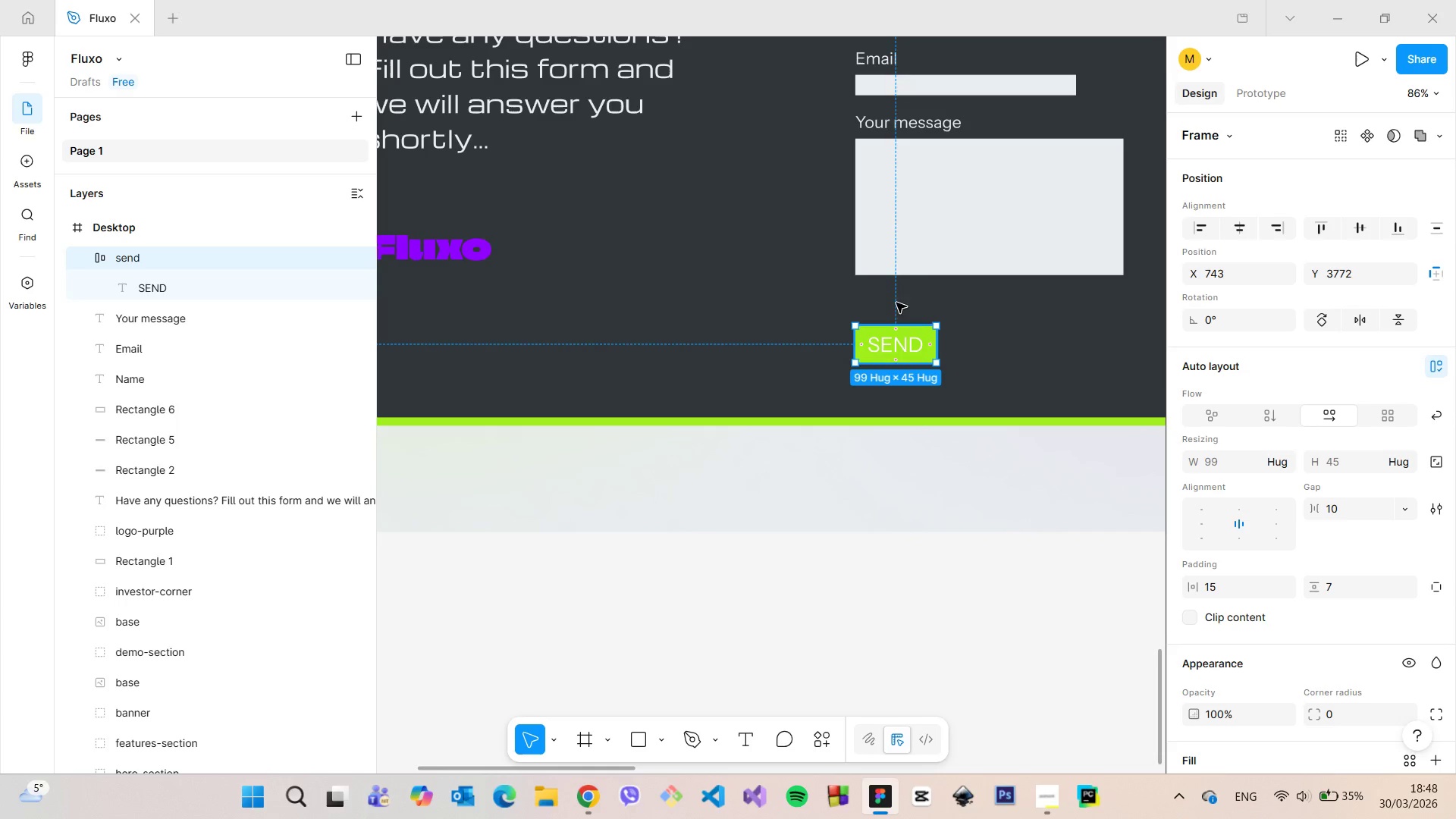 
hold_key(key=AltLeft, duration=0.75)
 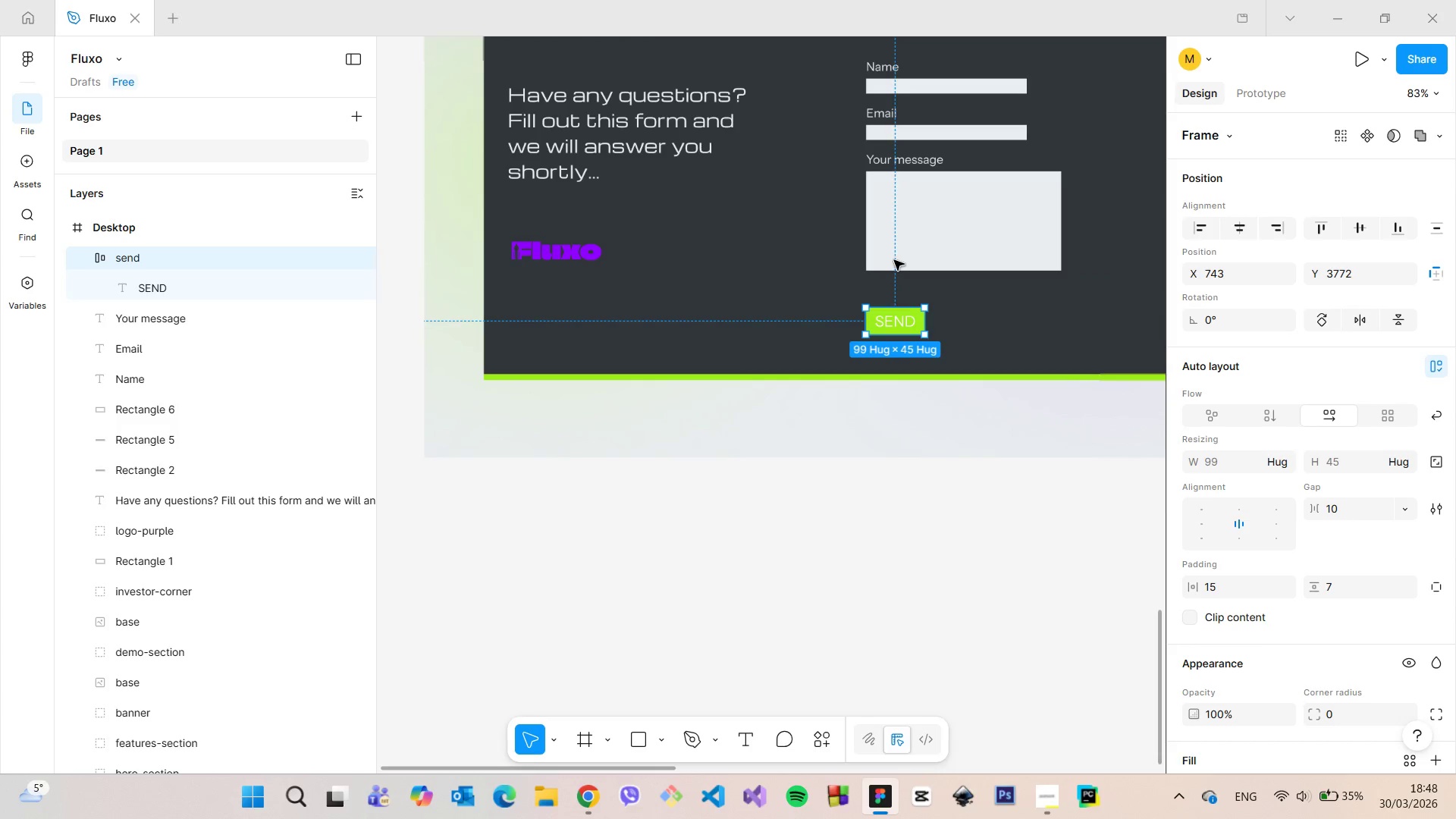 
scroll: coordinate [894, 260], scroll_direction: down, amount: 3.0
 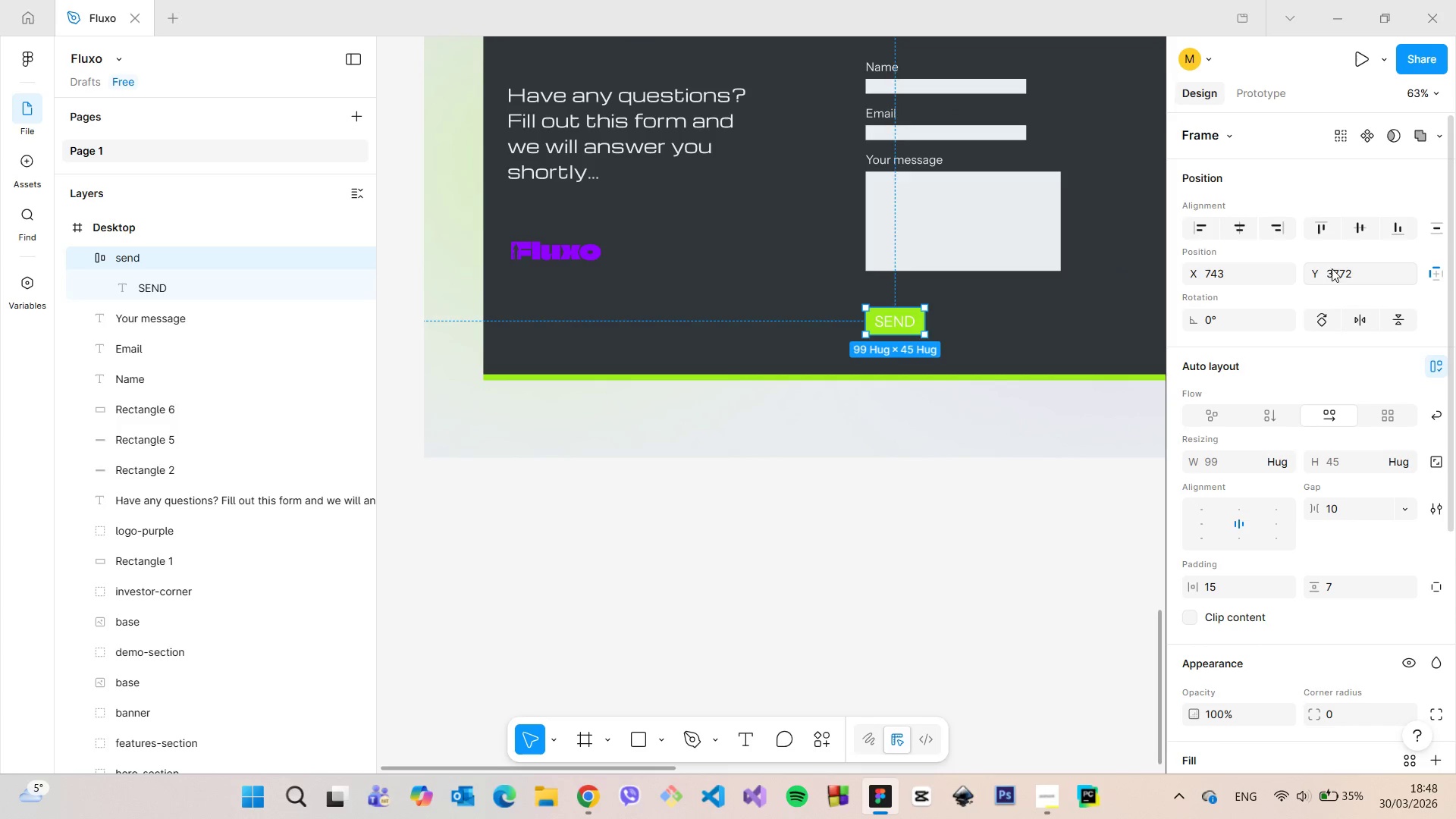 
left_click([1333, 268])
 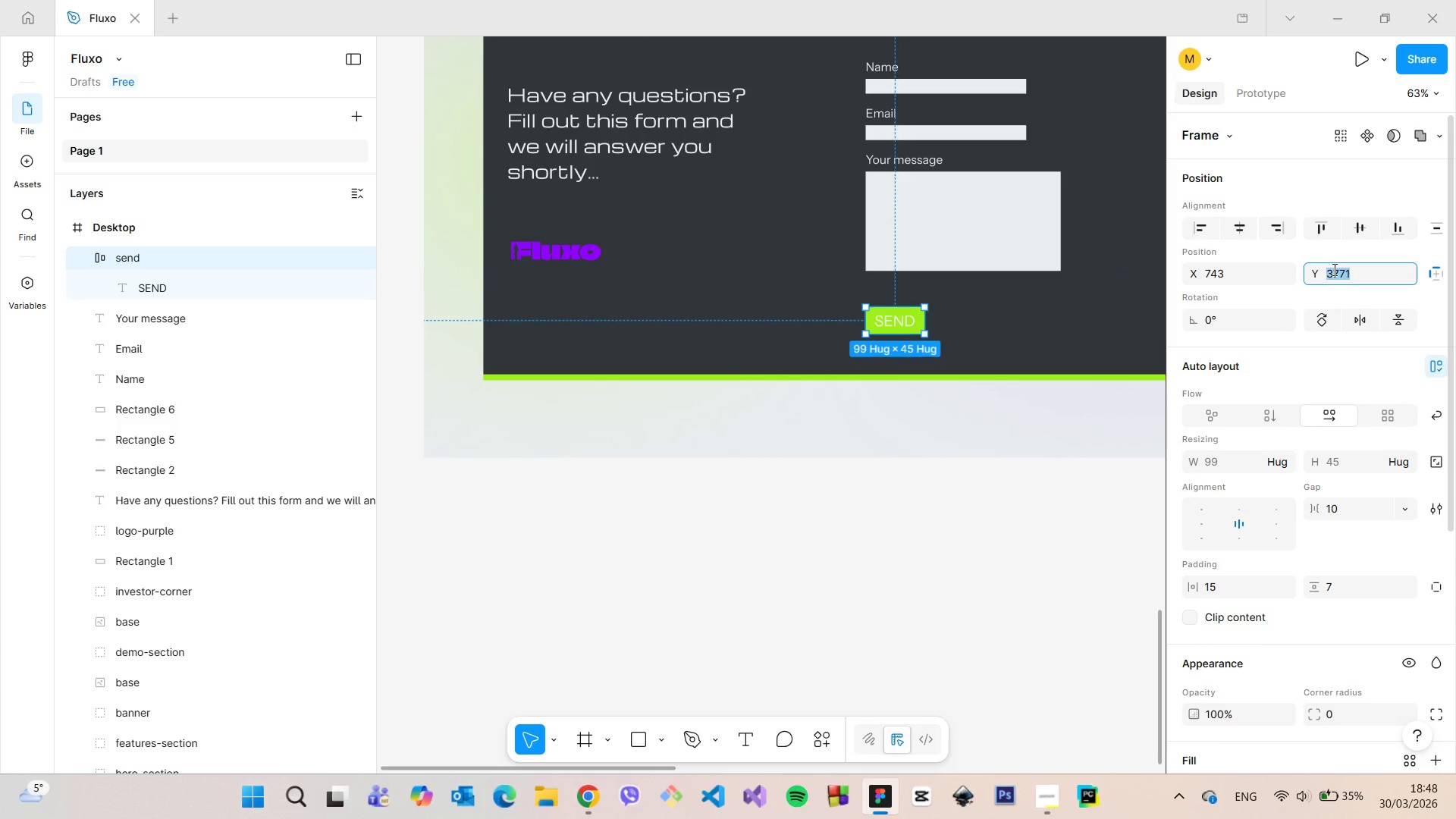 
key(ArrowDown)
 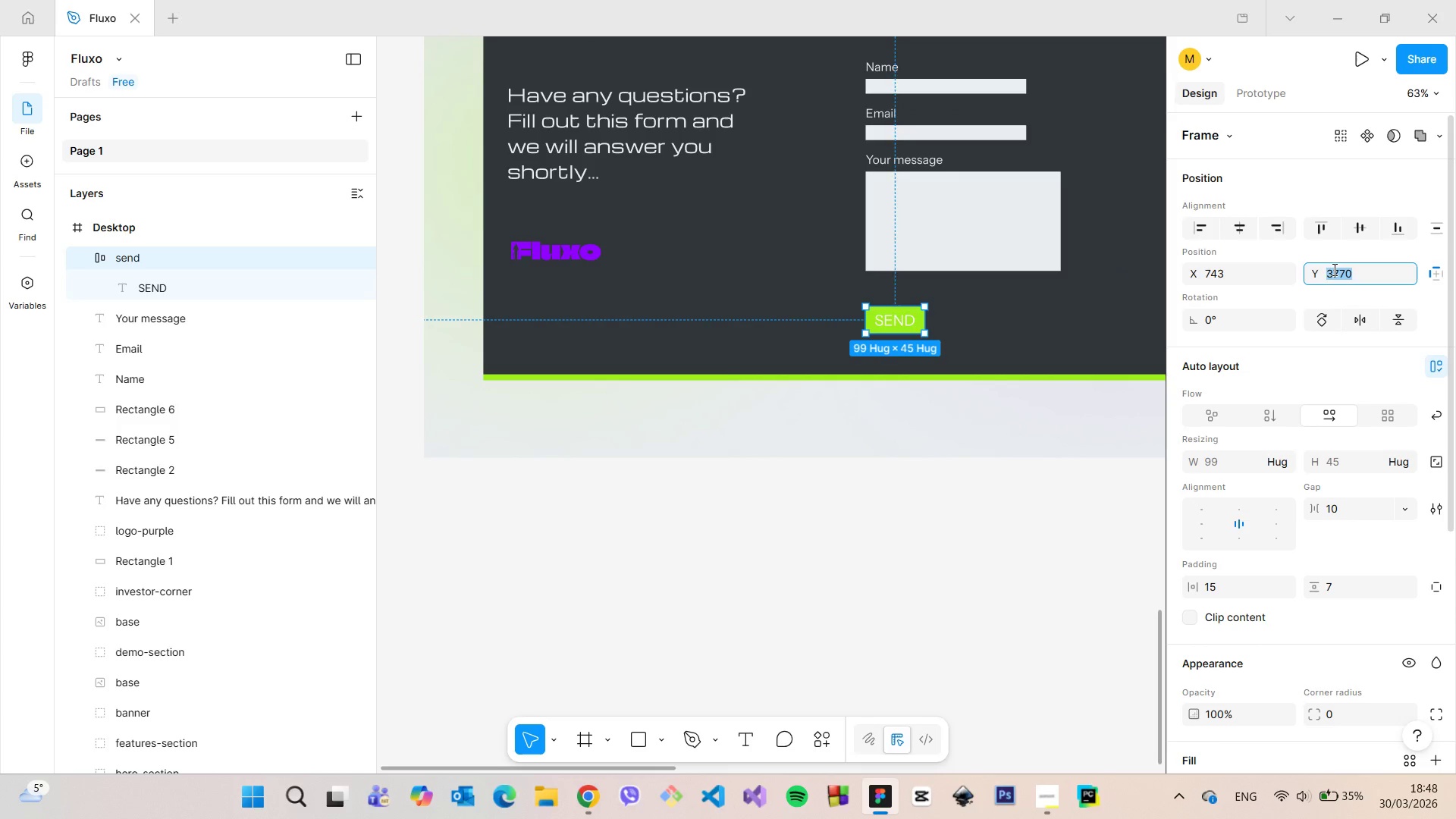 
key(ArrowDown)
 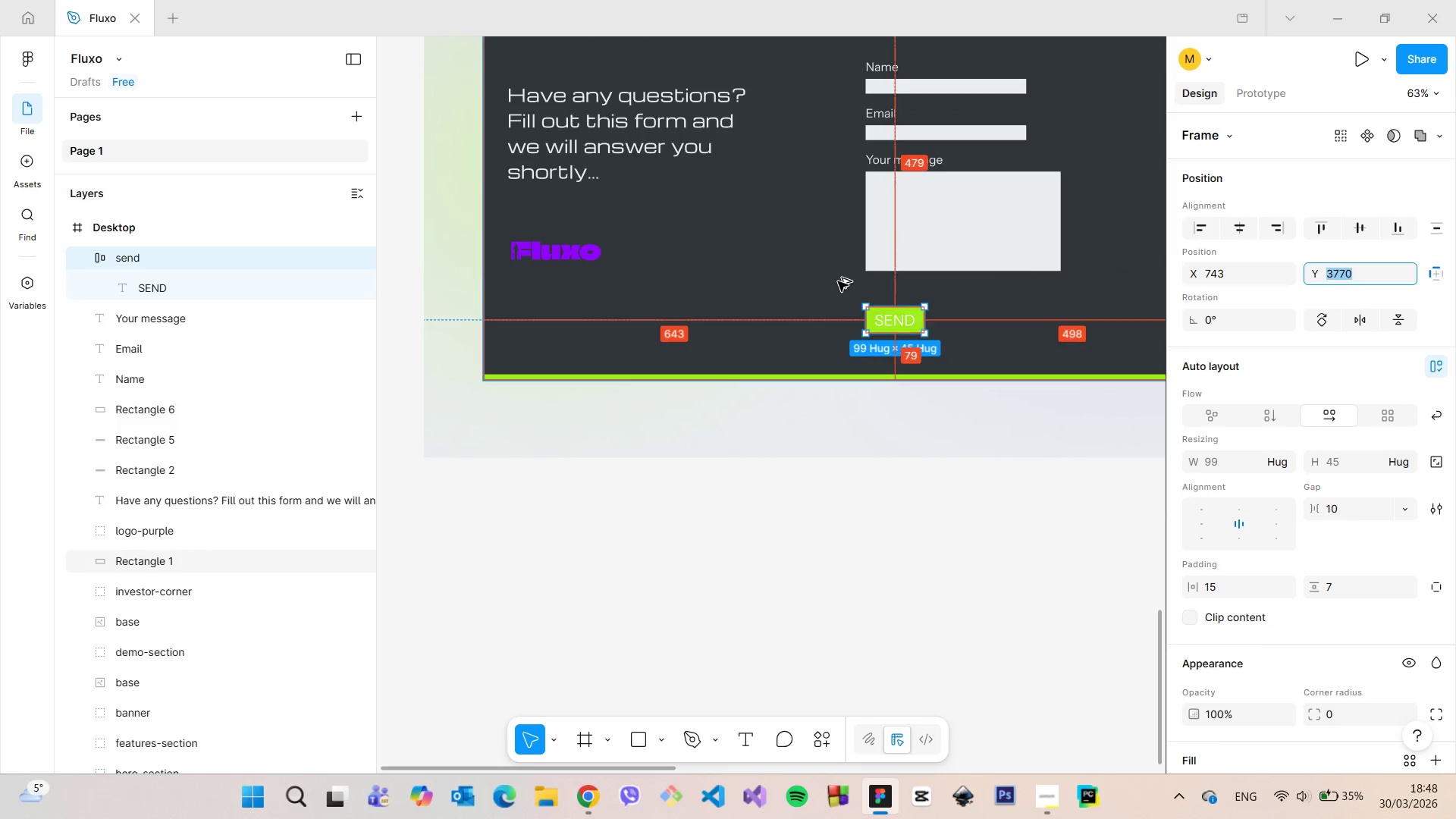 
hold_key(key=AltLeft, duration=1.5)
 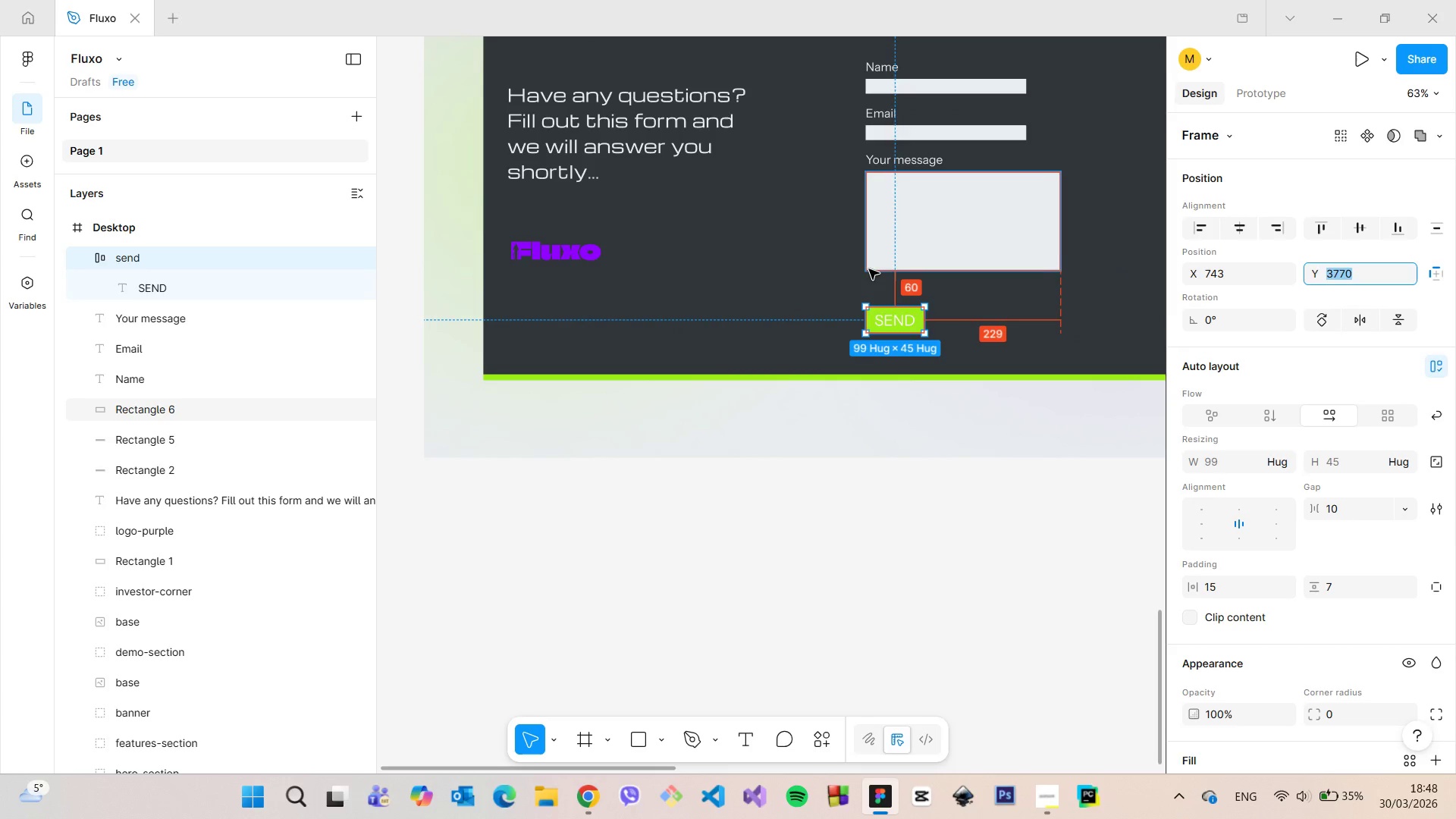 
key(Alt+AltLeft)
 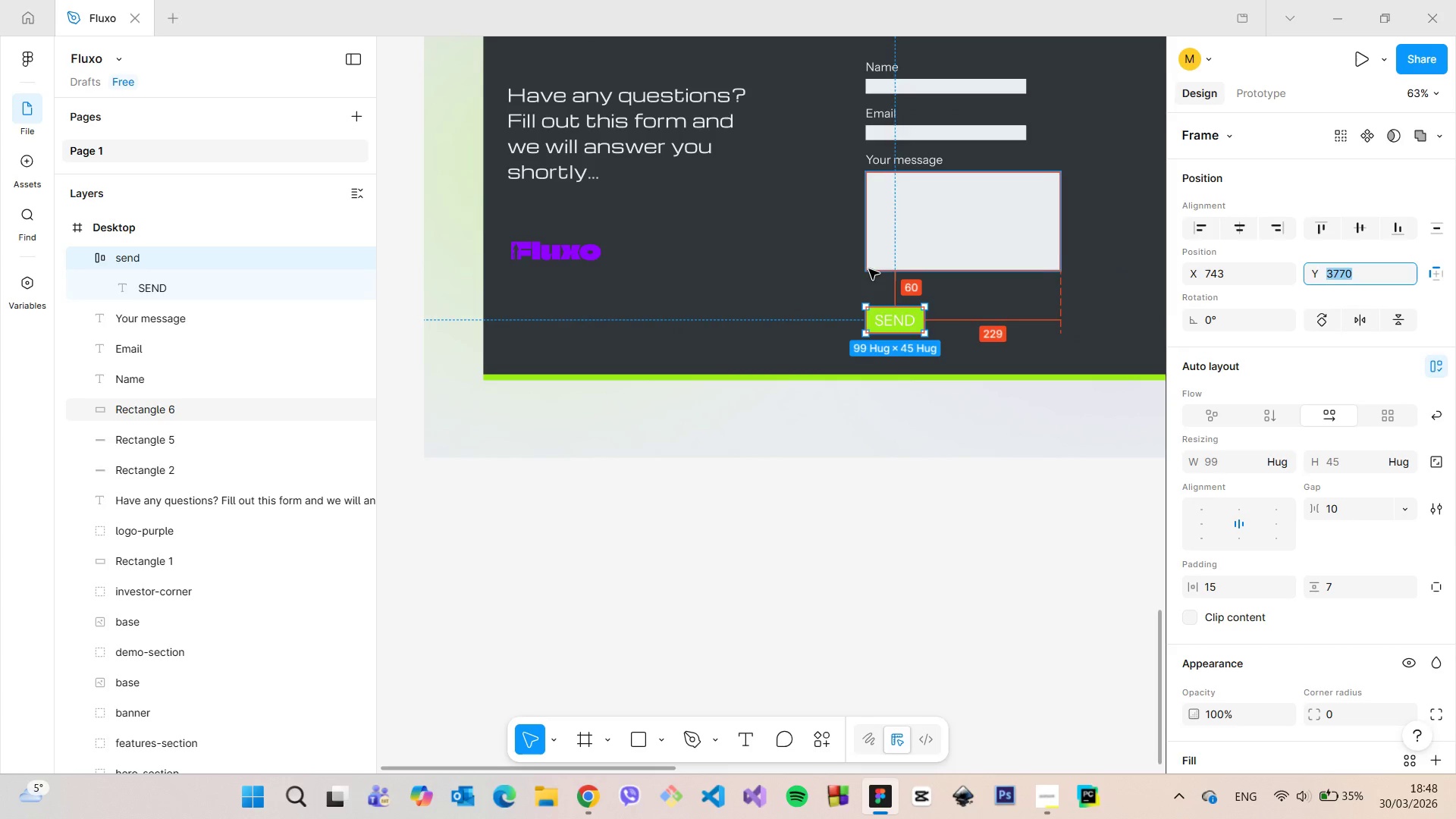 
key(Alt+AltLeft)
 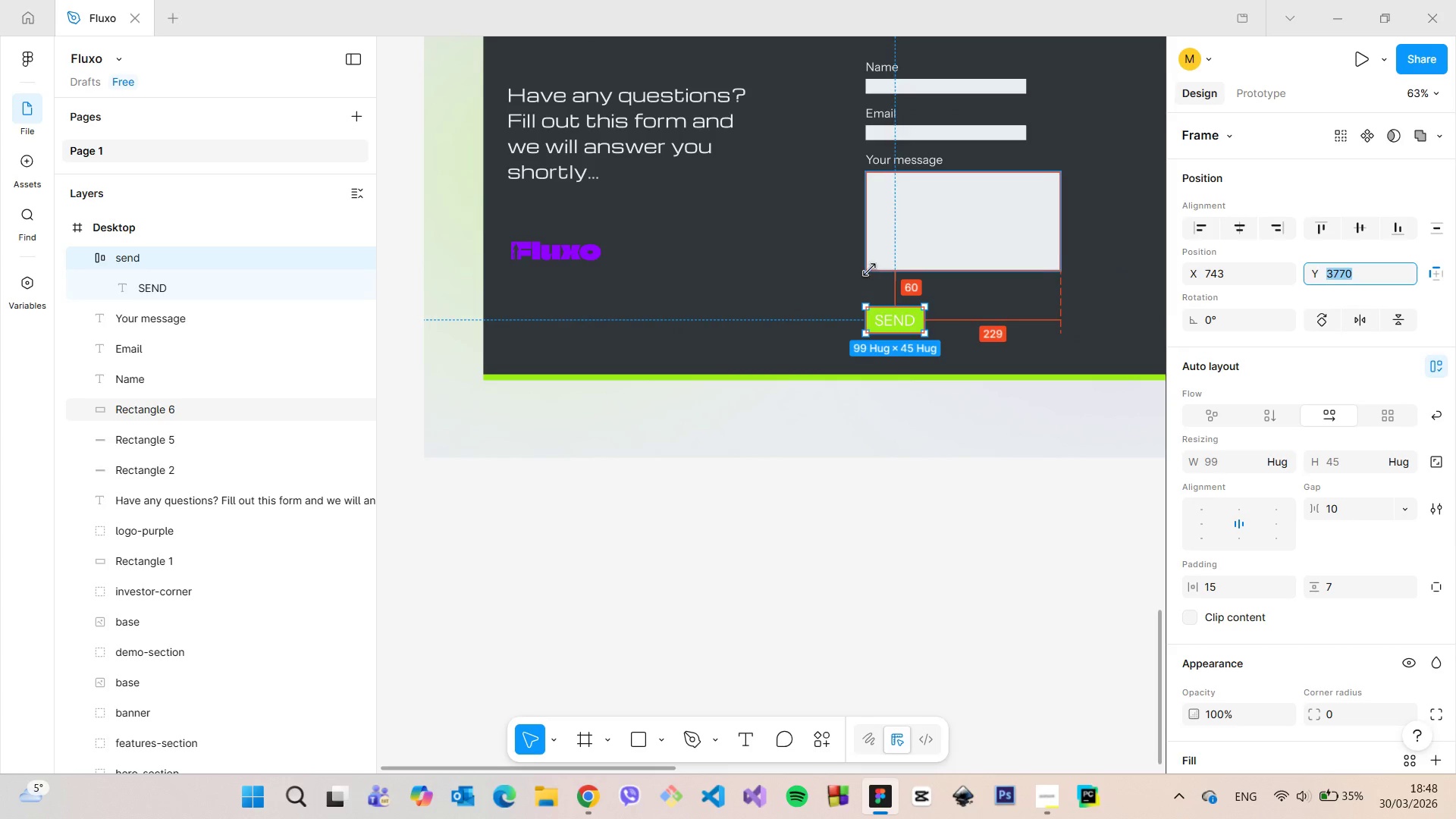 
left_click([869, 269])
 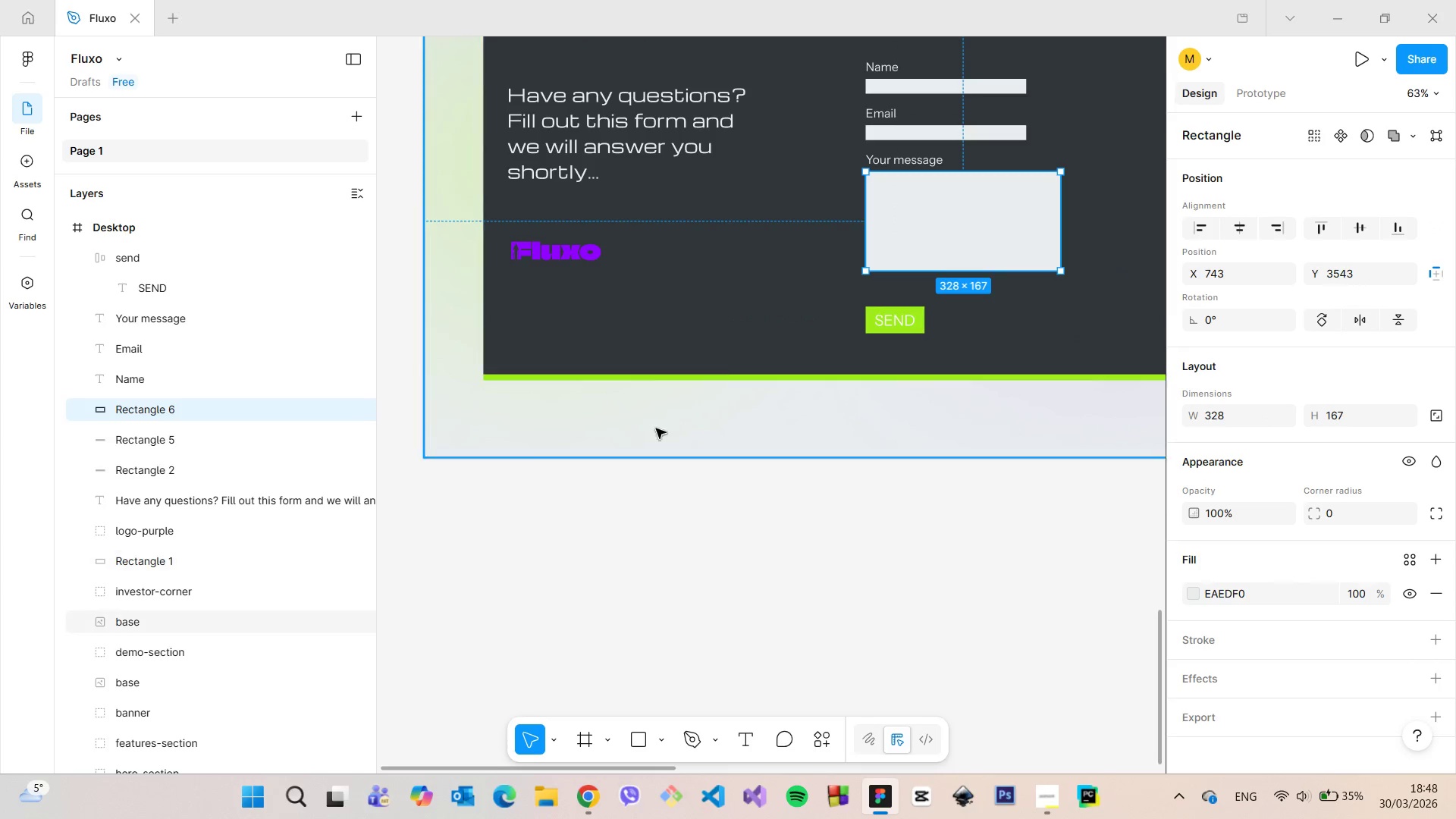 
left_click([620, 490])
 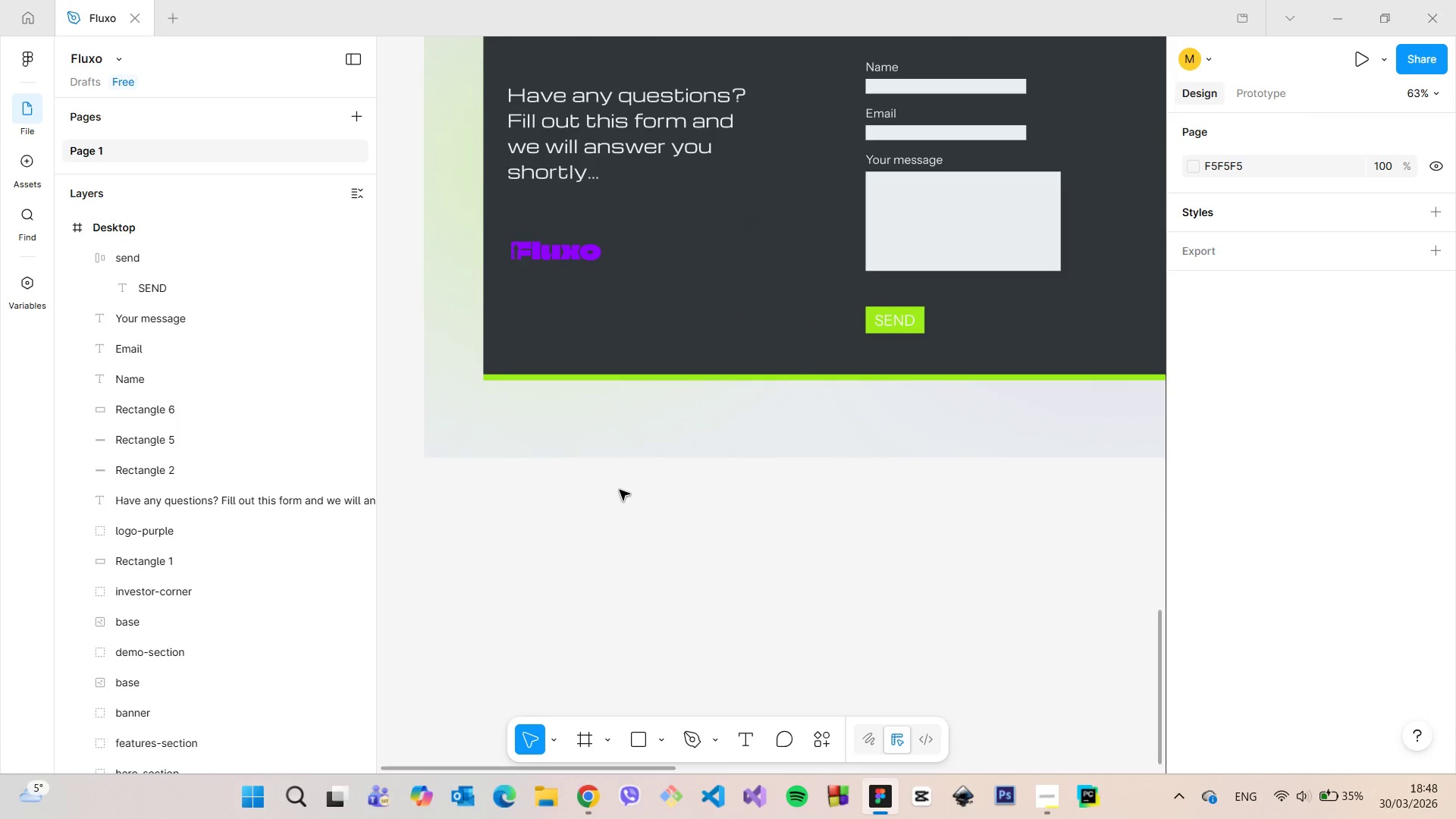 
scroll: coordinate [620, 490], scroll_direction: down, amount: 10.0
 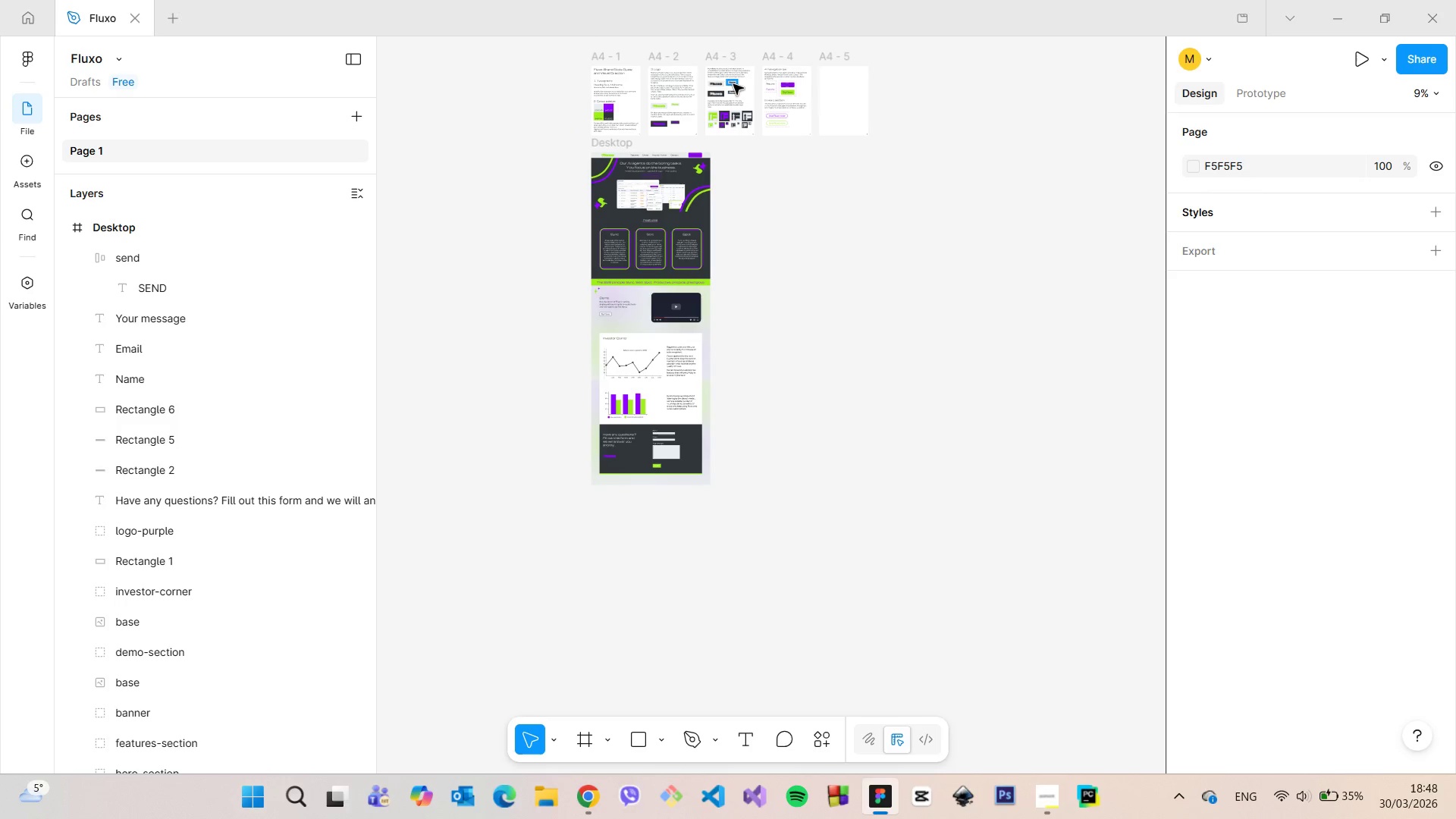 
left_click([720, 92])
 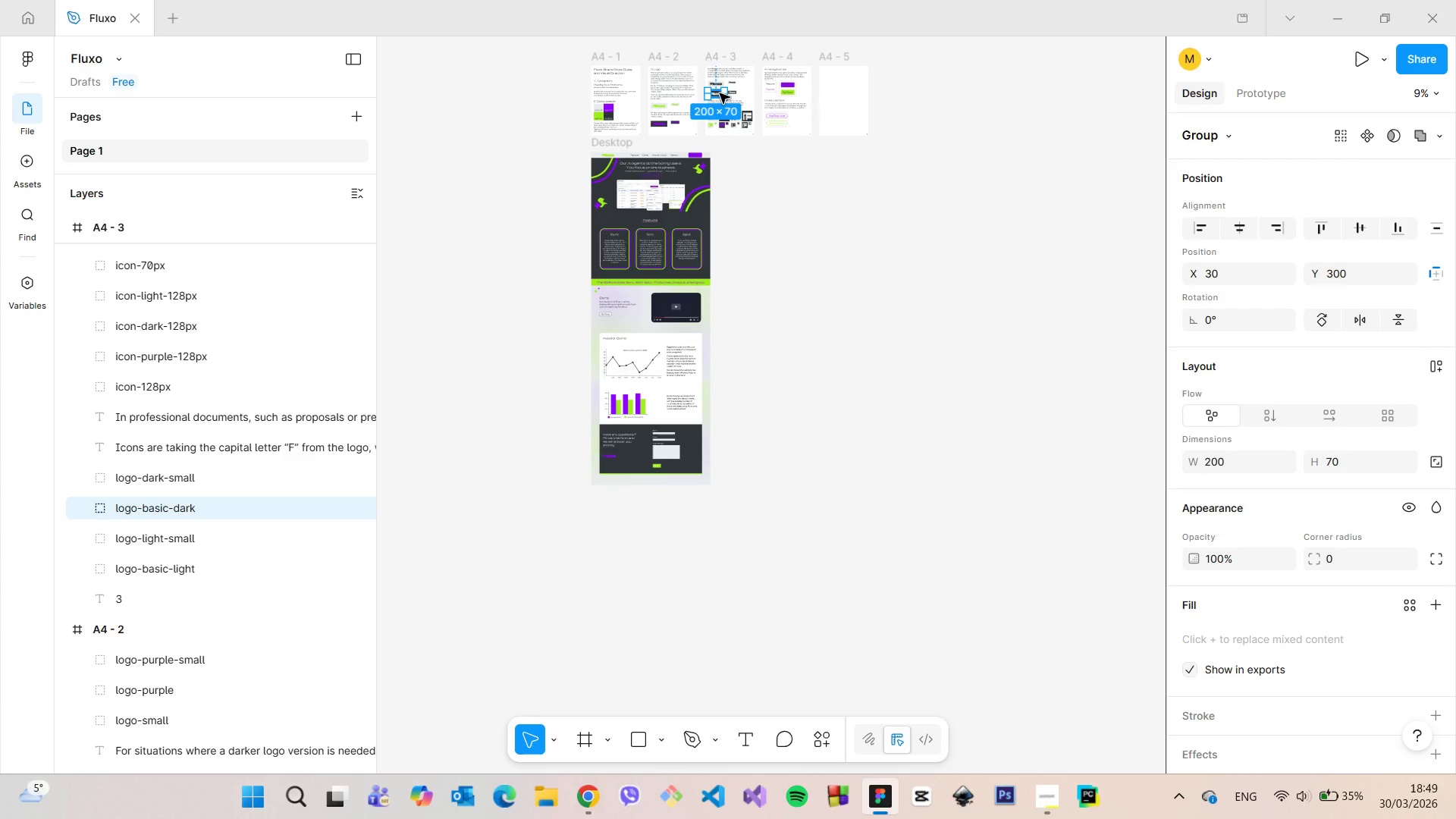 
hold_key(key=AltLeft, duration=0.97)
left_click_drag(start_coordinate=[720, 93], to_coordinate=[637, 468])
 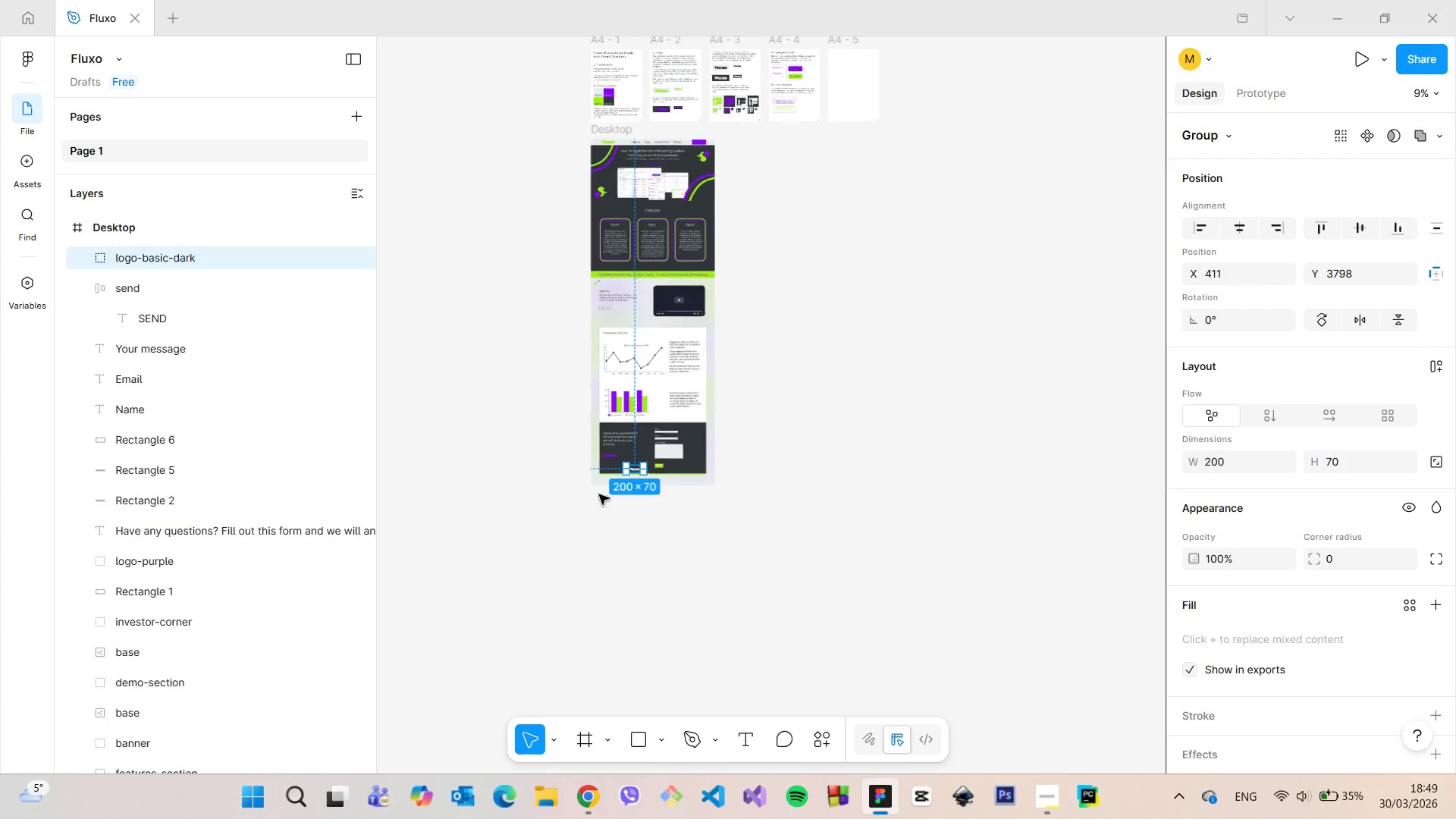 
scroll: coordinate [613, 489], scroll_direction: up, amount: 16.0
 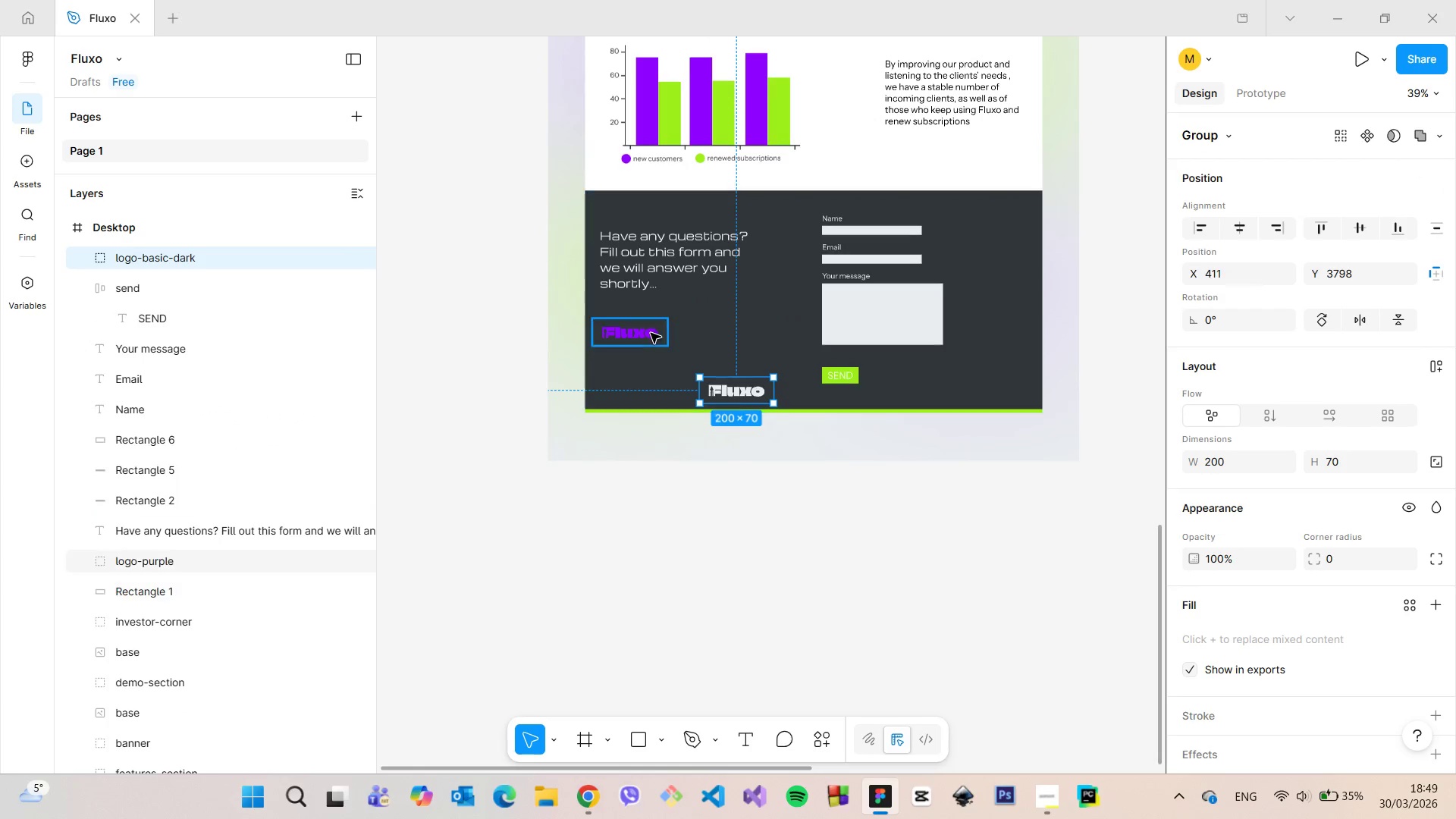 
left_click([650, 333])
 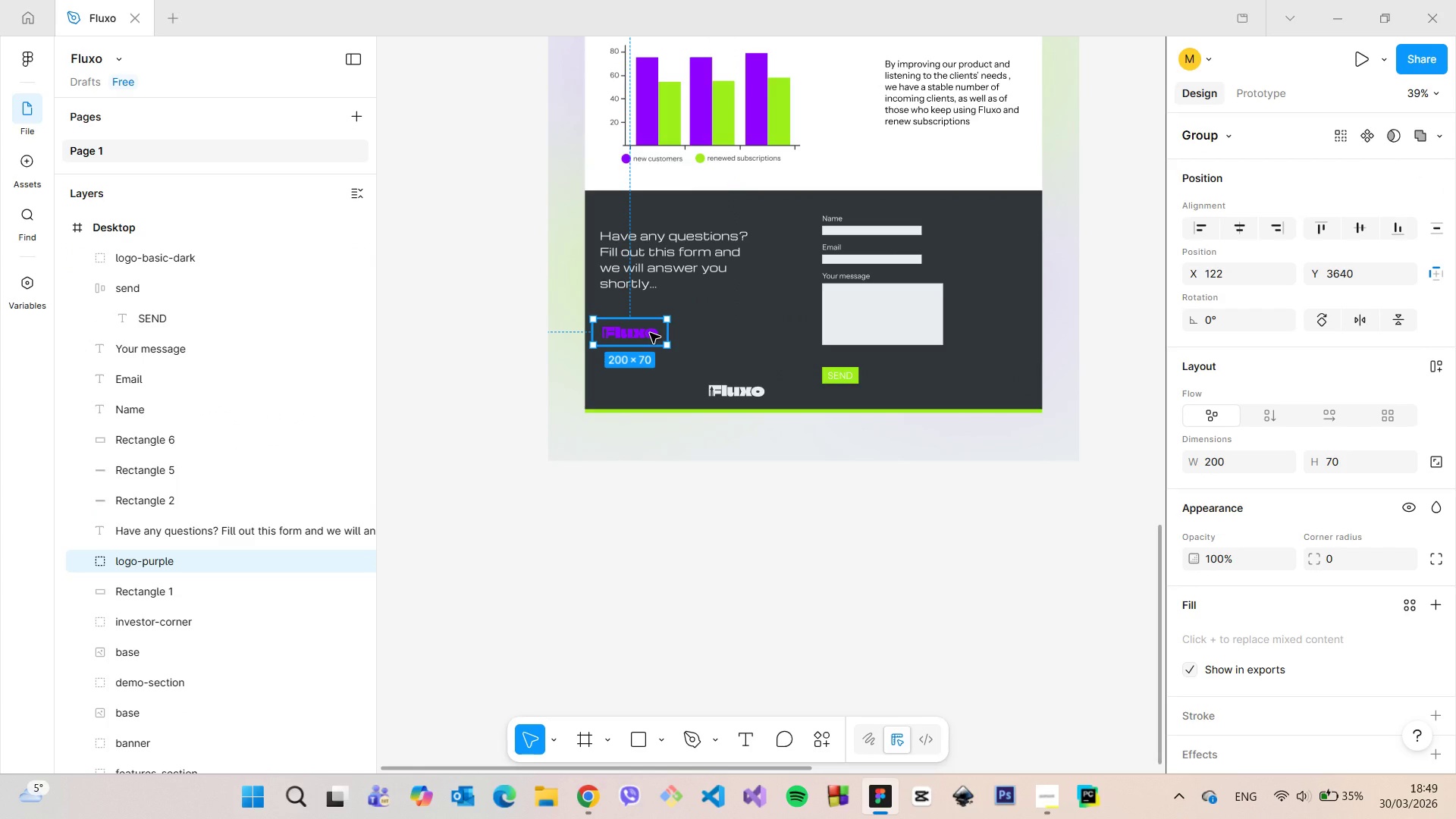 
key(Backspace)
 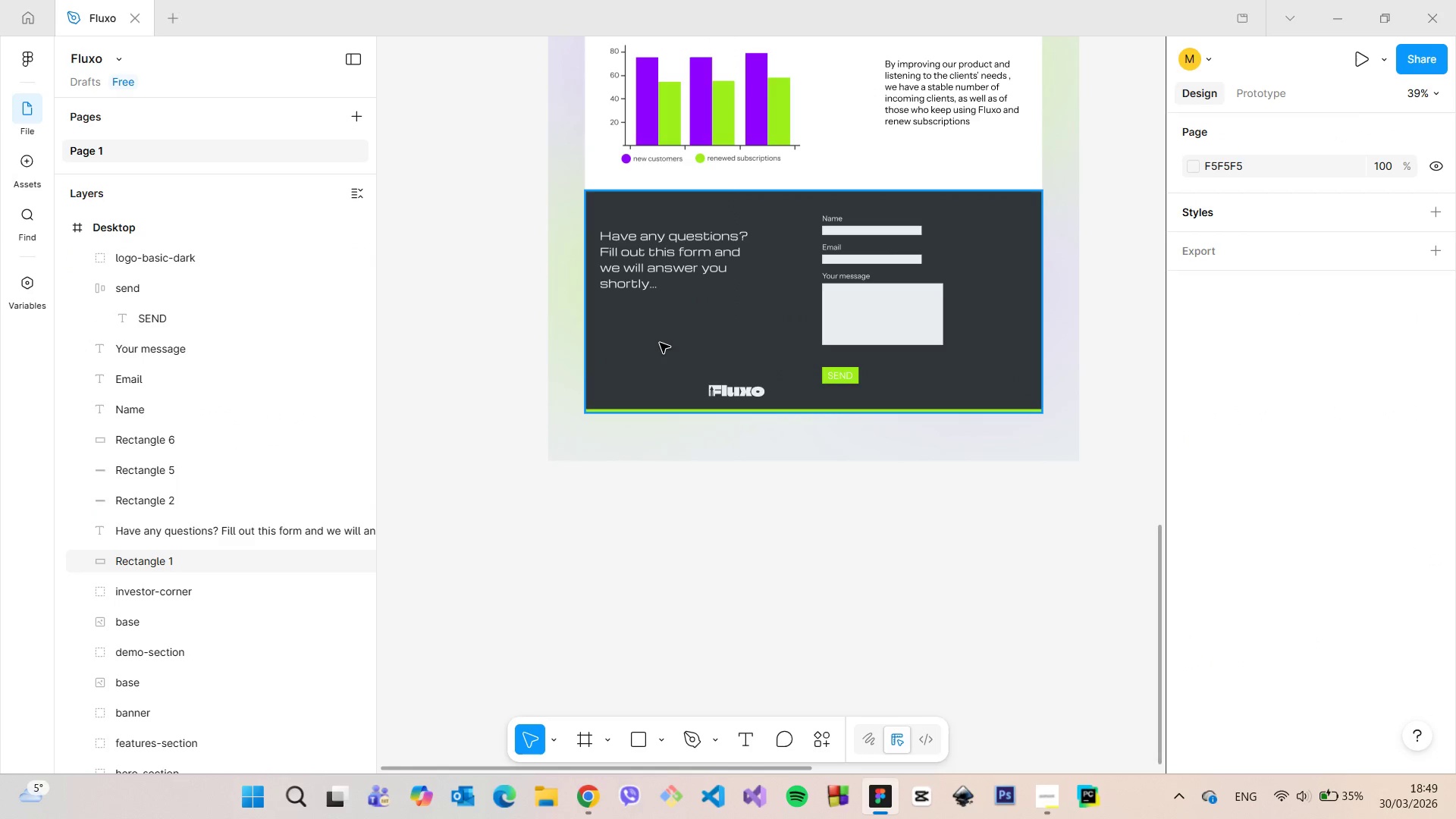 
left_click([660, 343])
 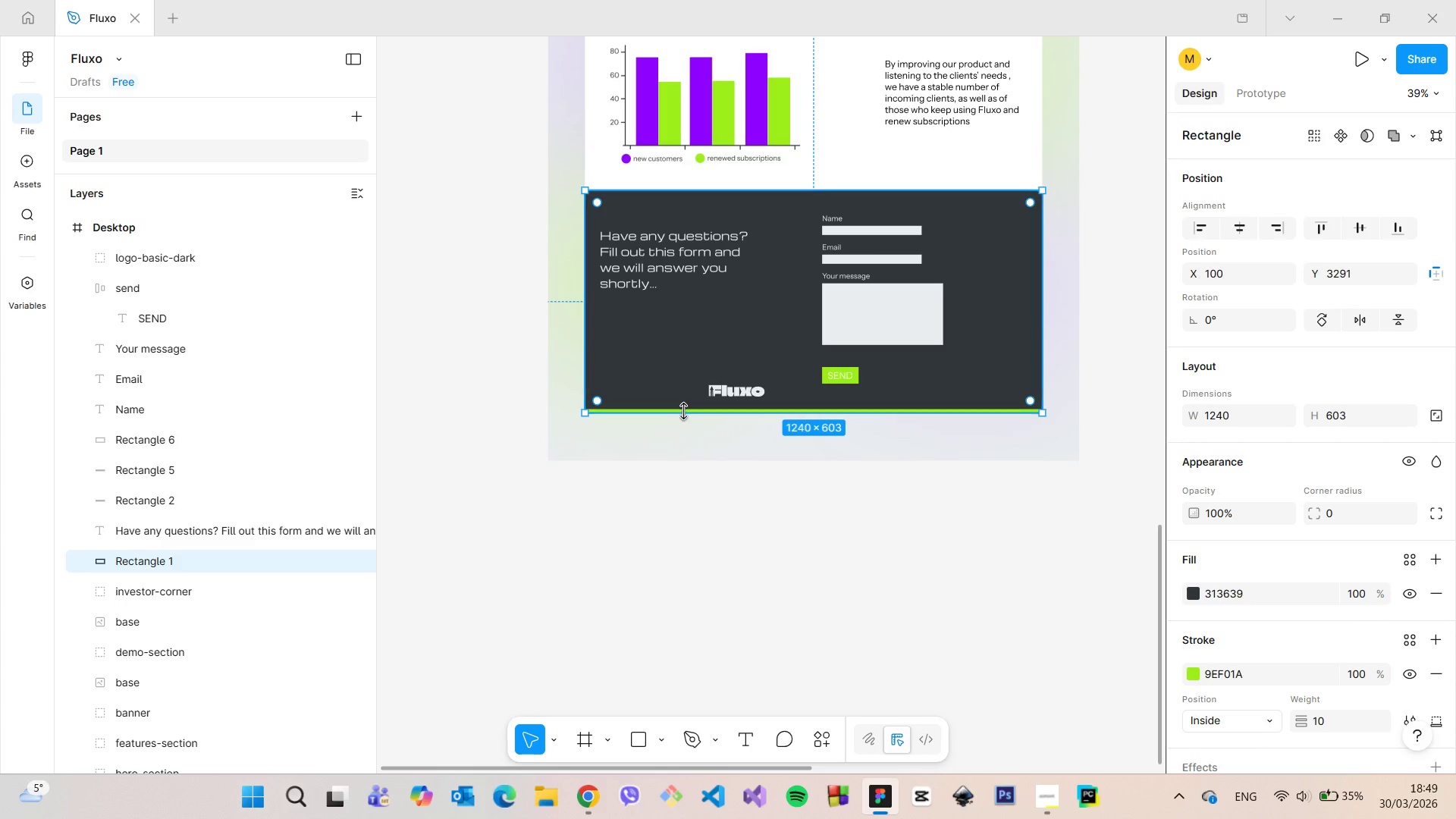 
left_click_drag(start_coordinate=[683, 411], to_coordinate=[682, 416])
 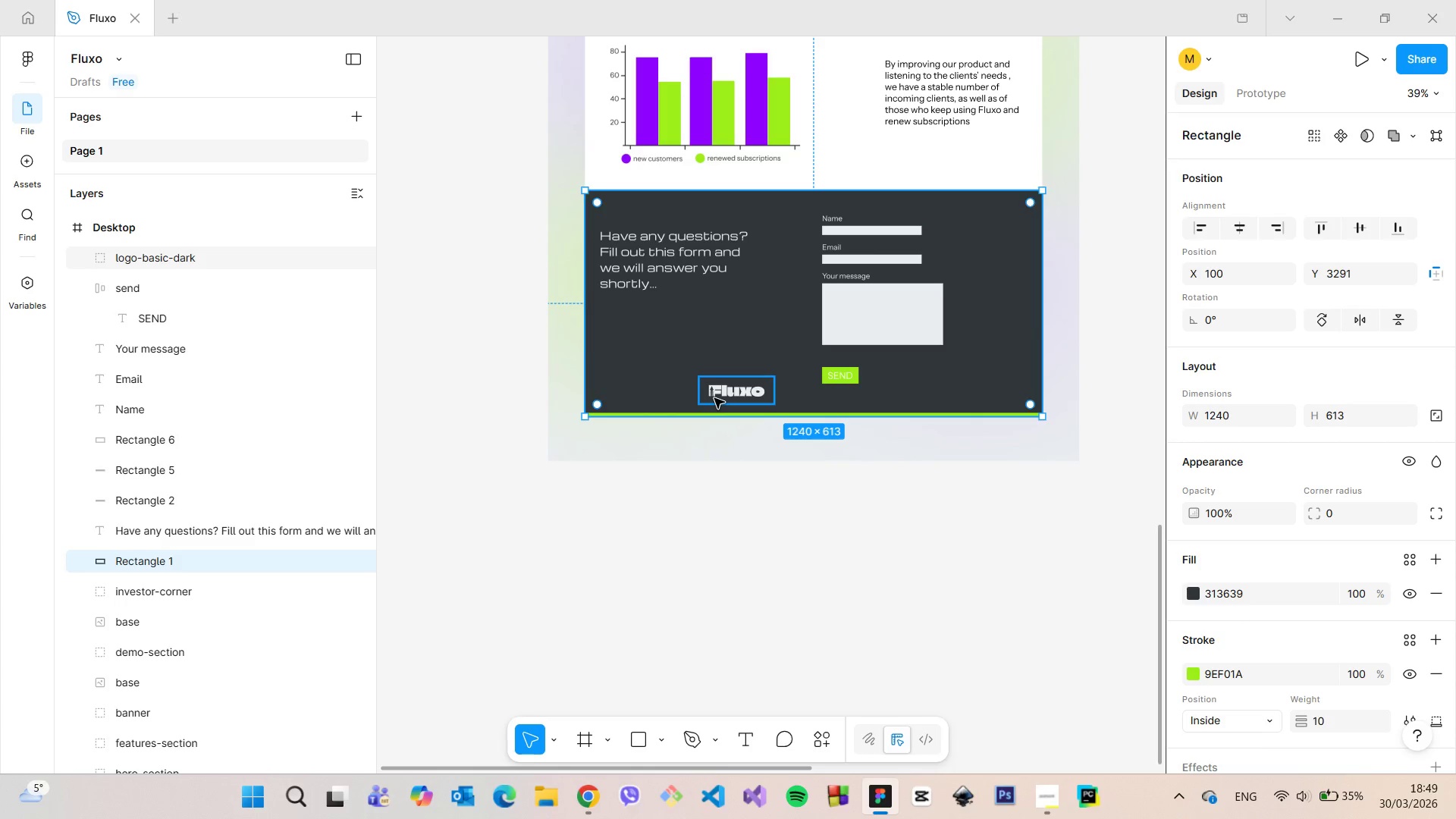 
left_click([714, 398])
 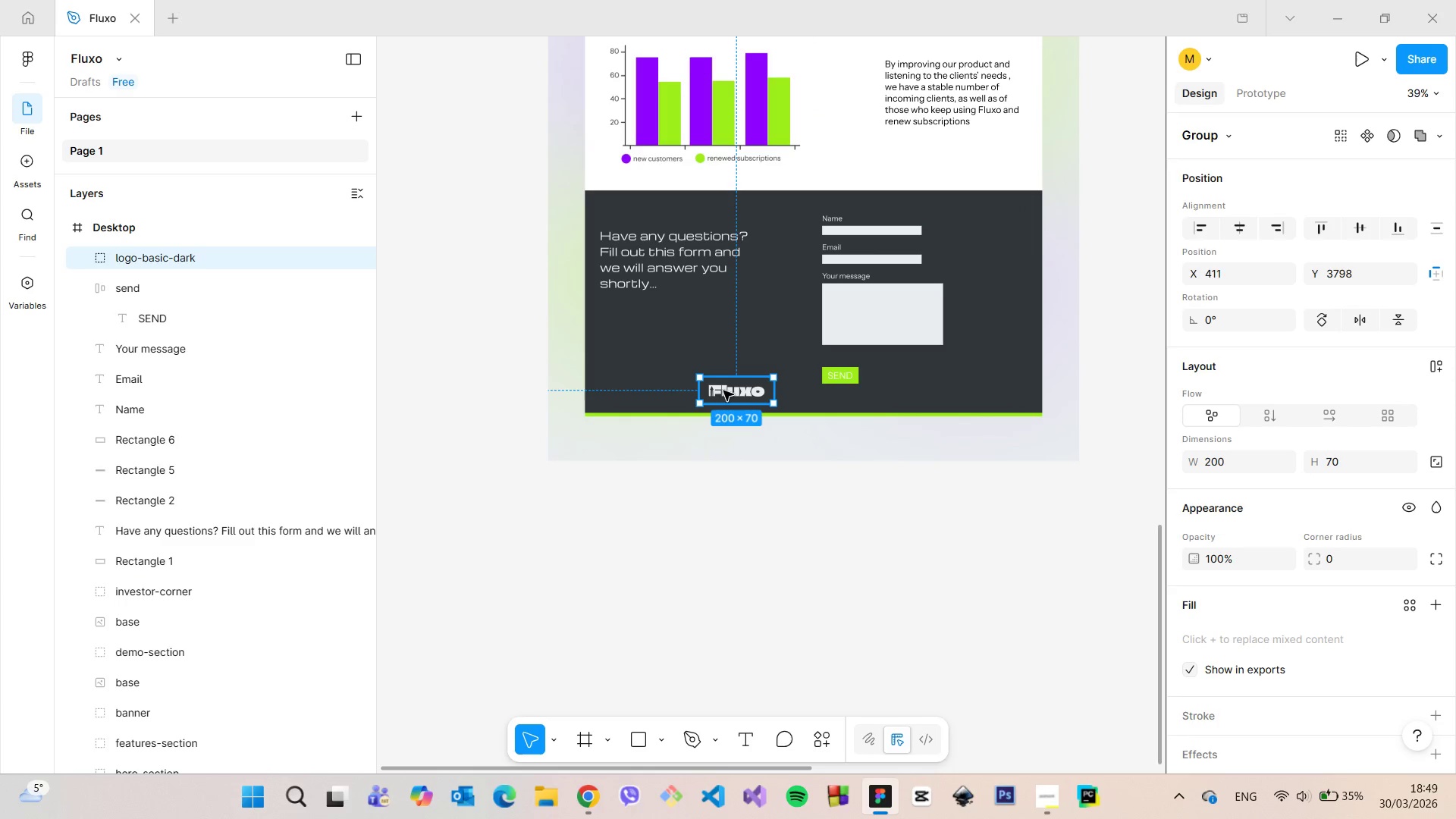 
left_click_drag(start_coordinate=[723, 391], to_coordinate=[664, 400])
 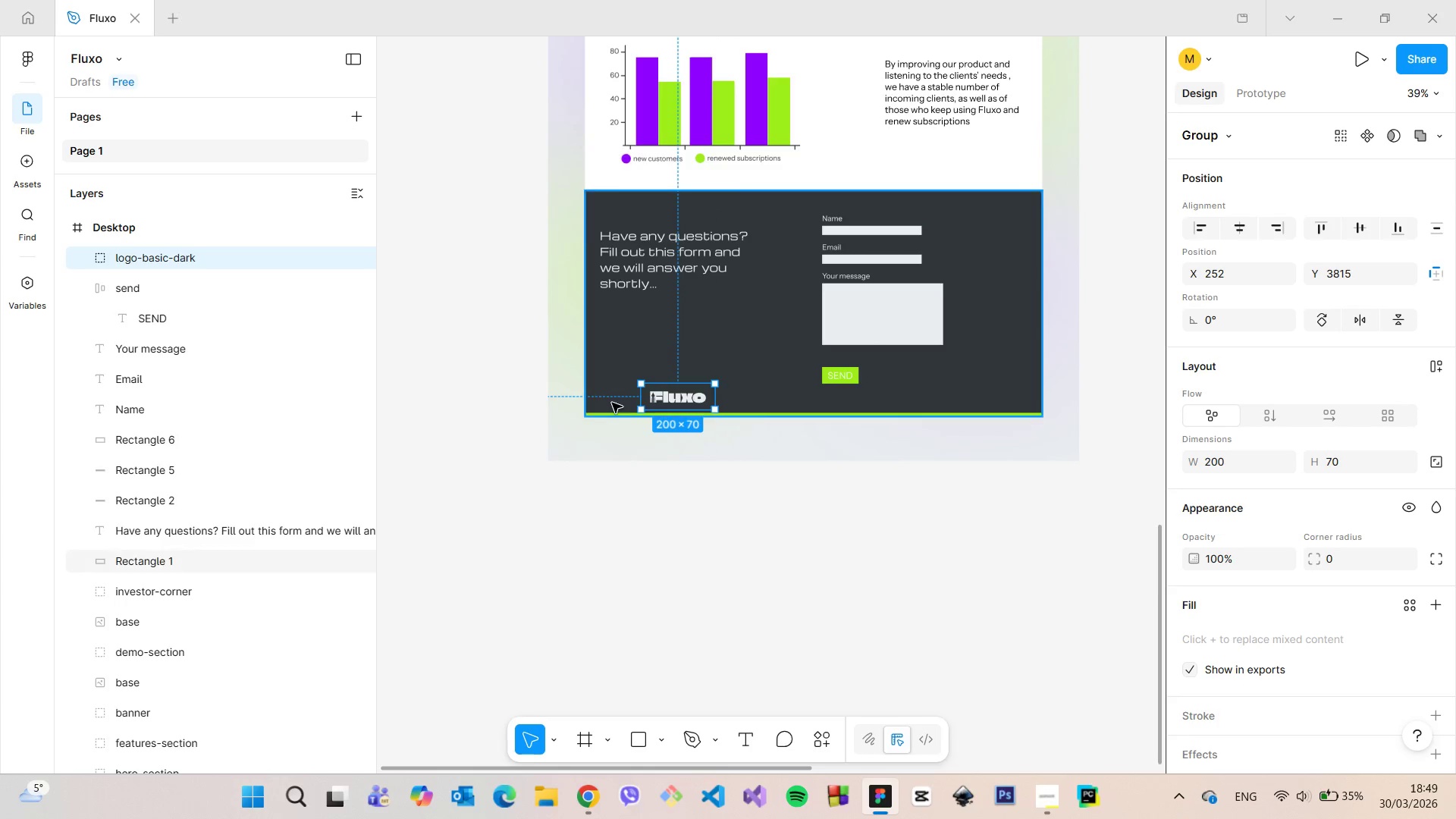 
left_click_drag(start_coordinate=[728, 387], to_coordinate=[620, 393])
 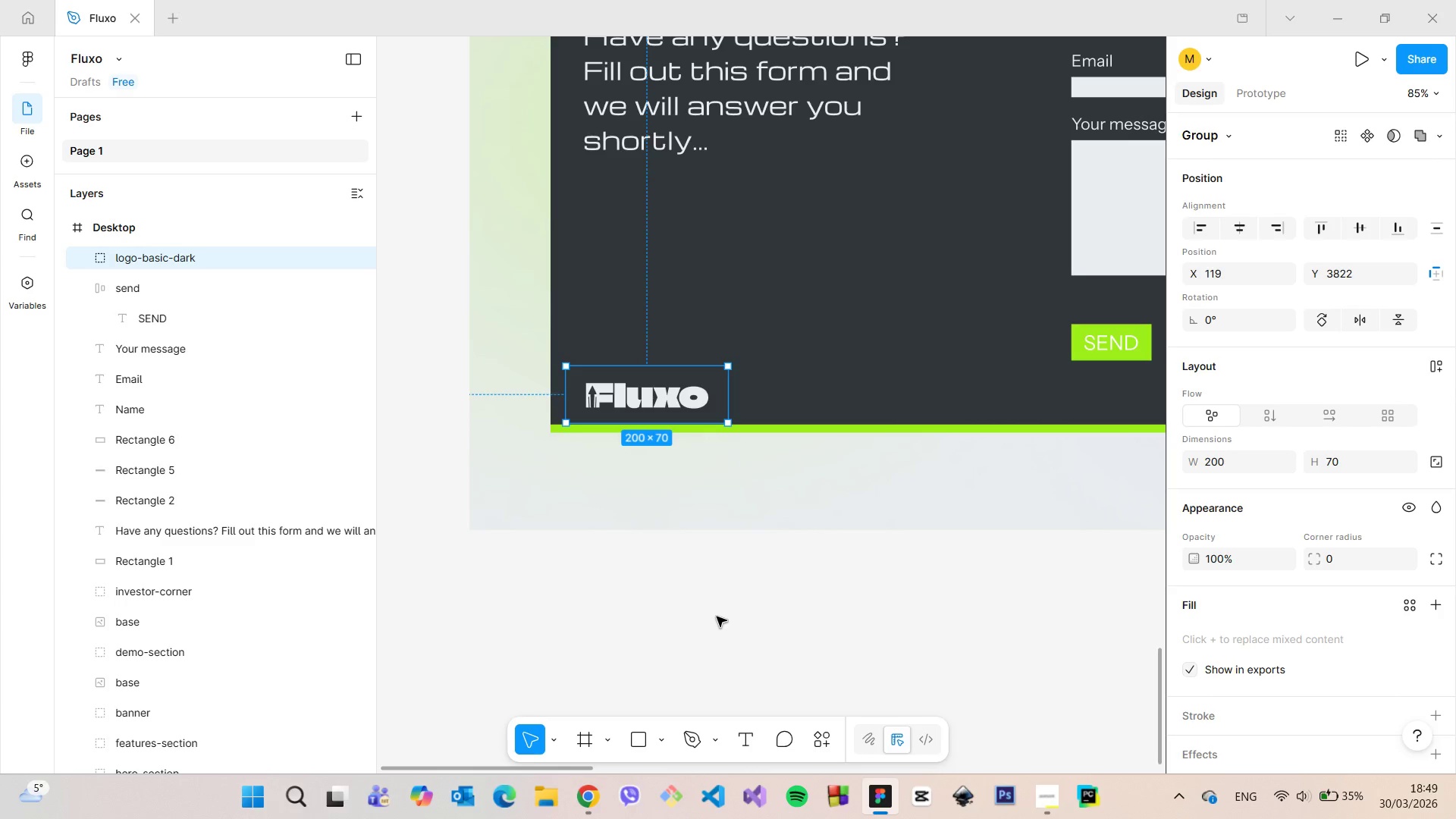 
scroll: coordinate [620, 405], scroll_direction: up, amount: 10.0
 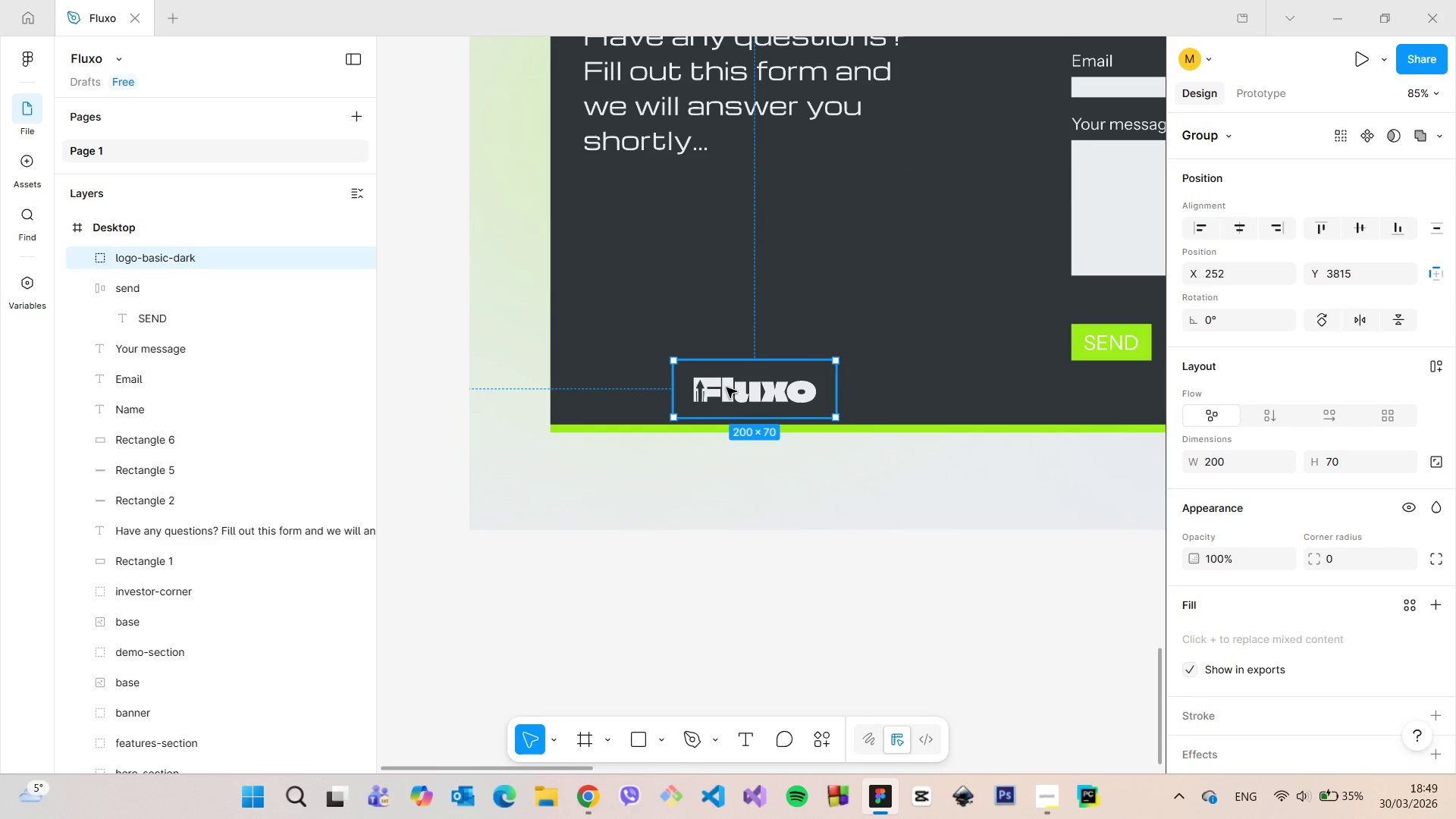 
left_click([717, 617])
 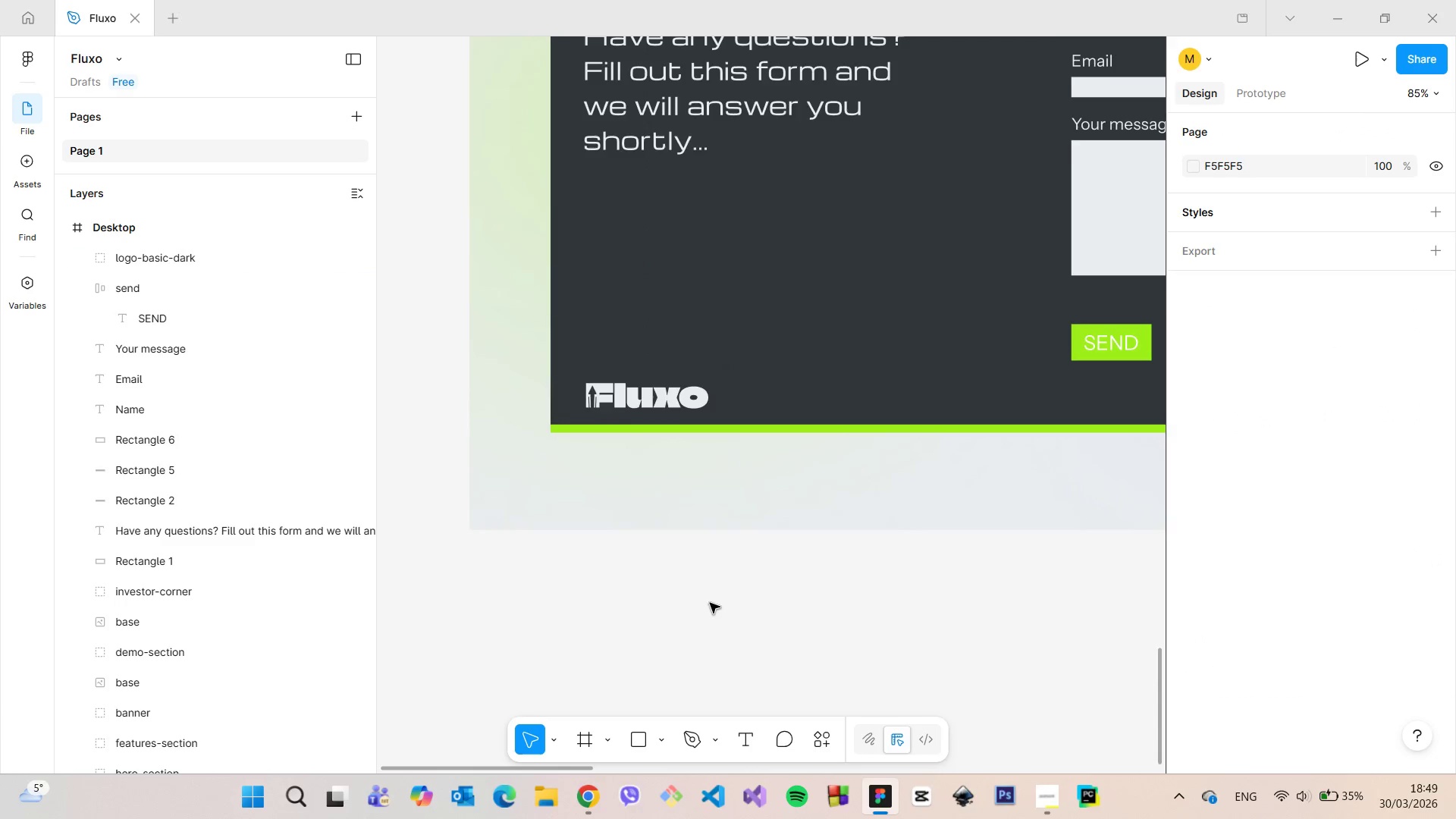 
scroll: coordinate [698, 595], scroll_direction: down, amount: 11.0
 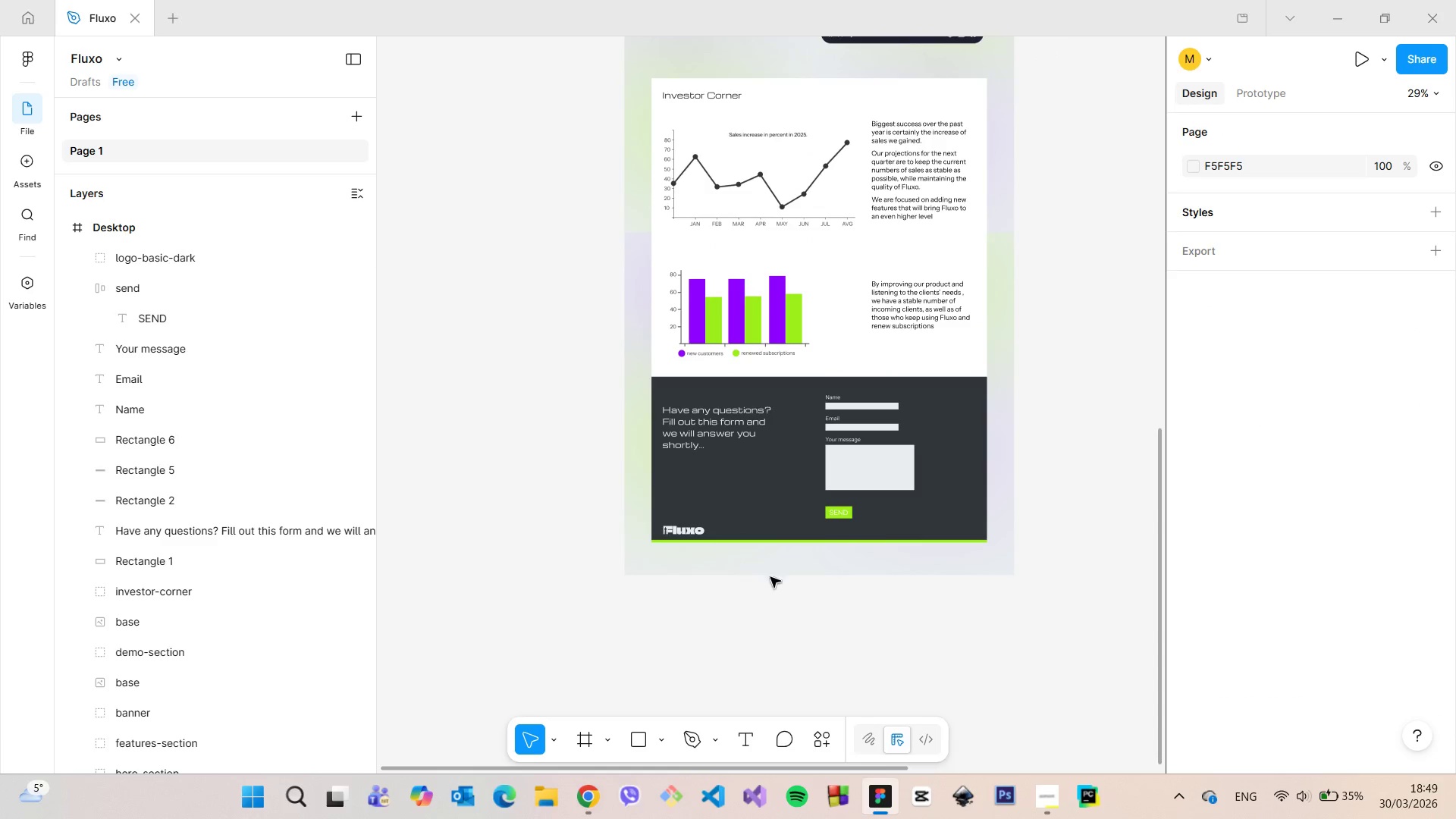 
scroll: coordinate [951, 564], scroll_direction: up, amount: 6.0
 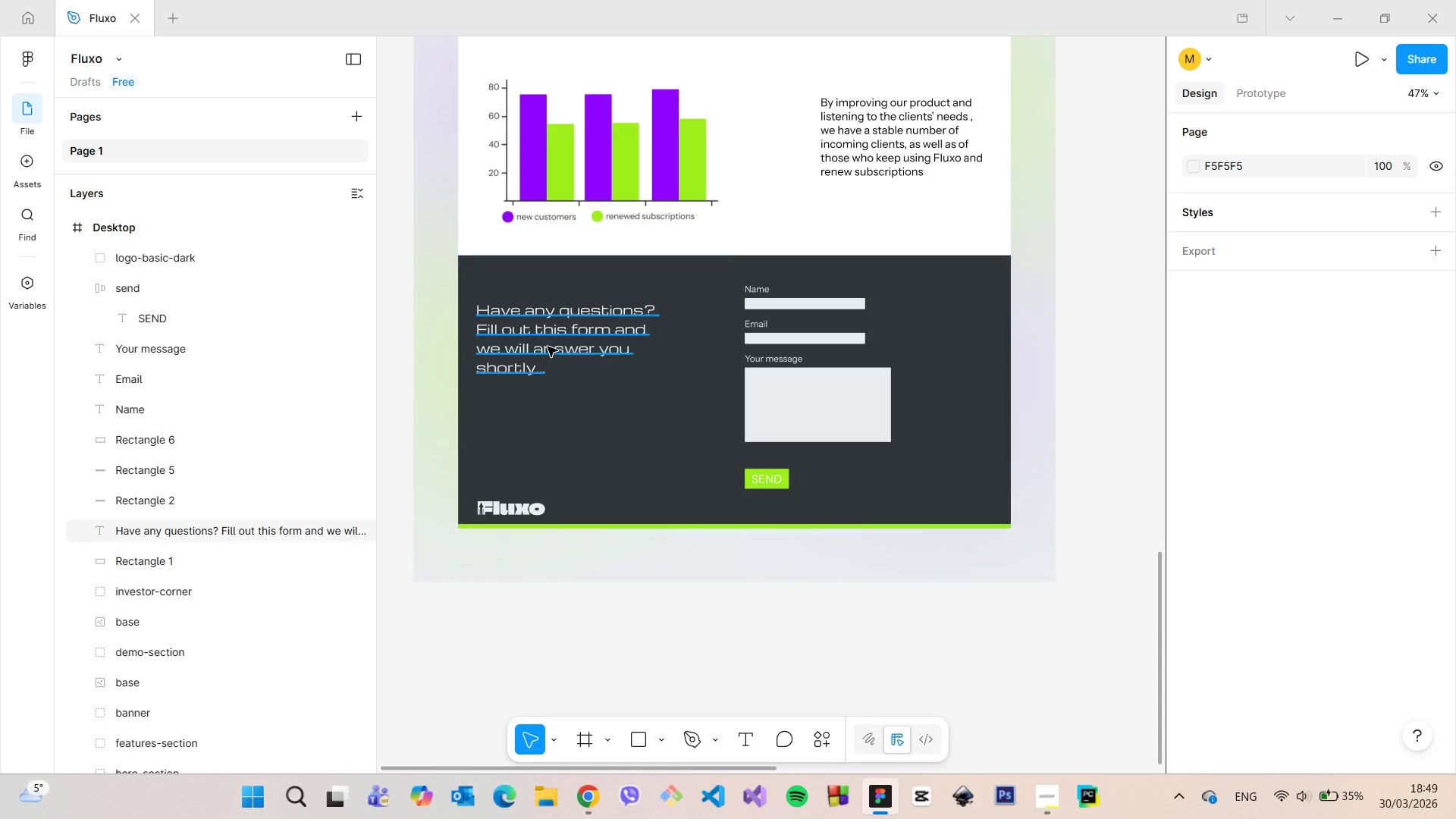 
left_click([548, 347])
 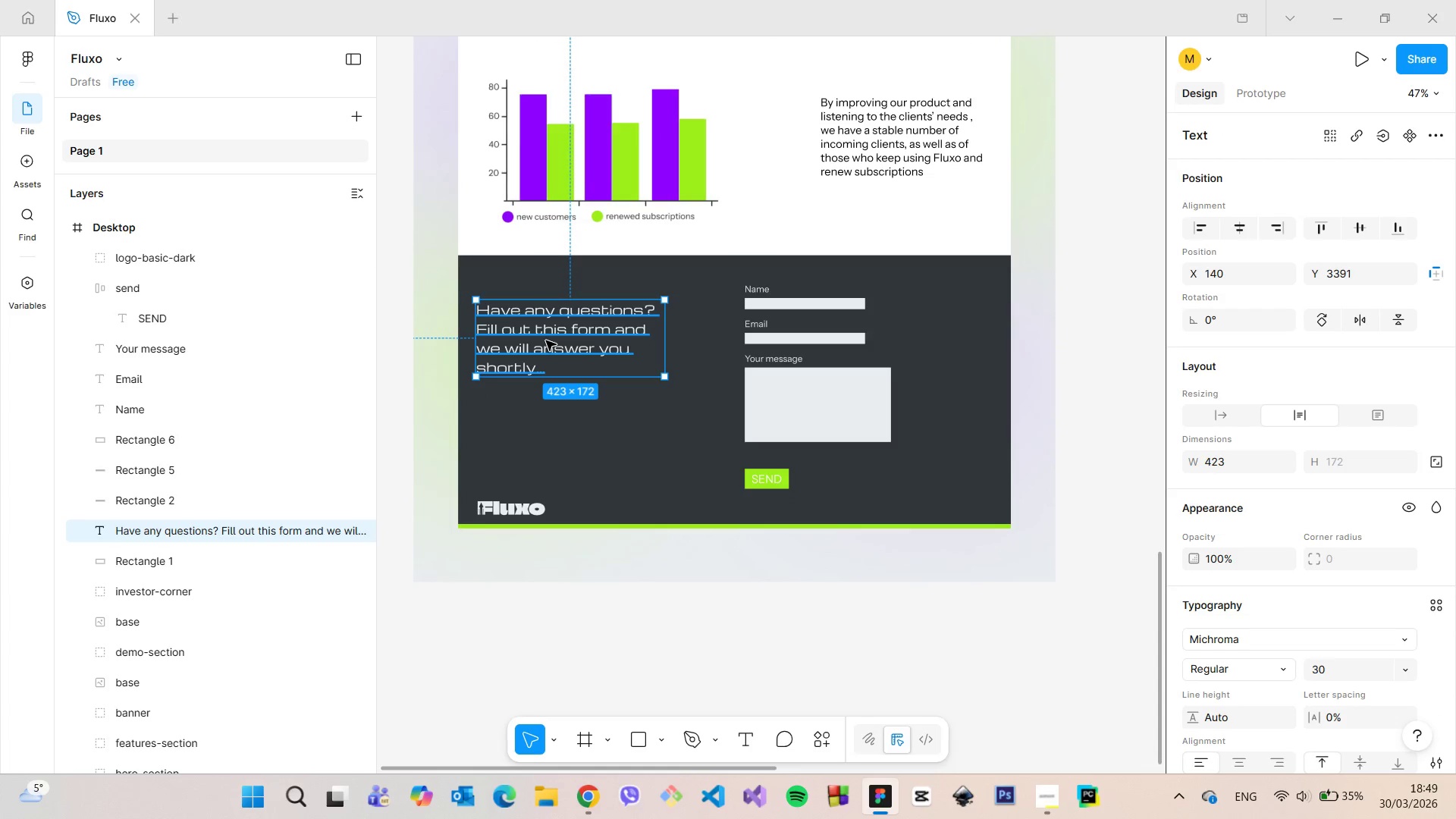 
left_click([546, 340])
 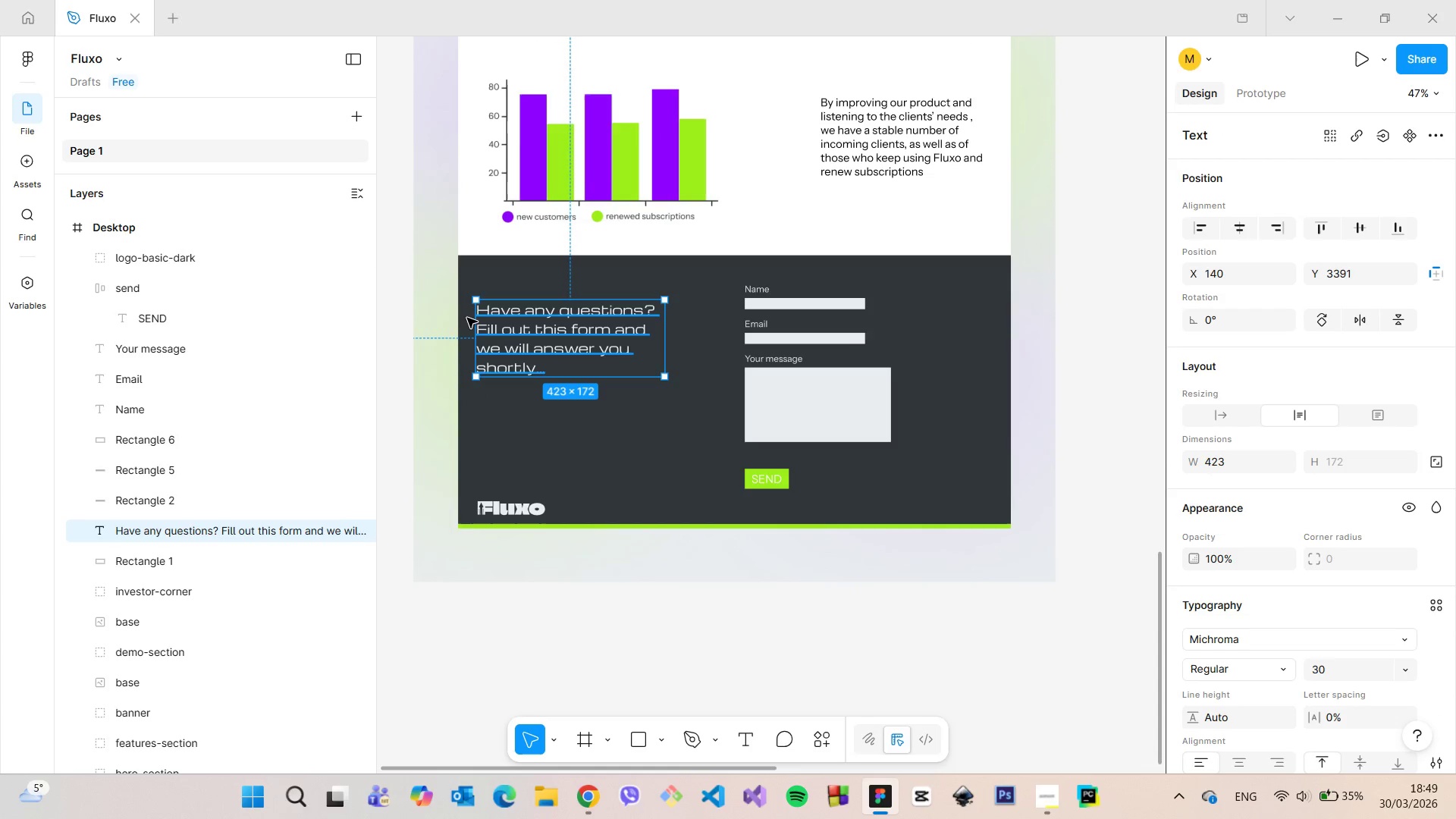 
hold_key(key=AltLeft, duration=0.45)
 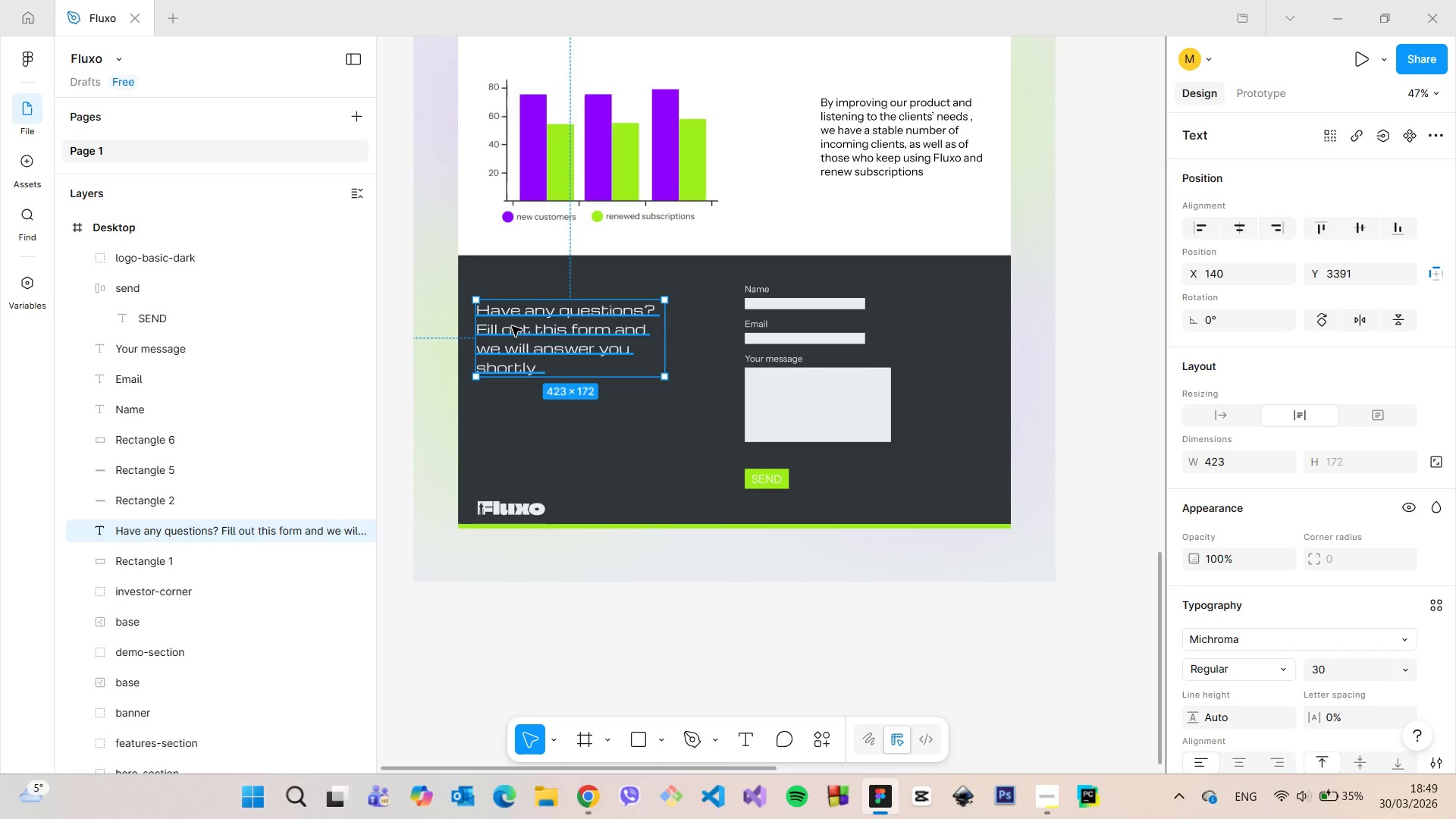 
left_click_drag(start_coordinate=[513, 326], to_coordinate=[529, 315])
 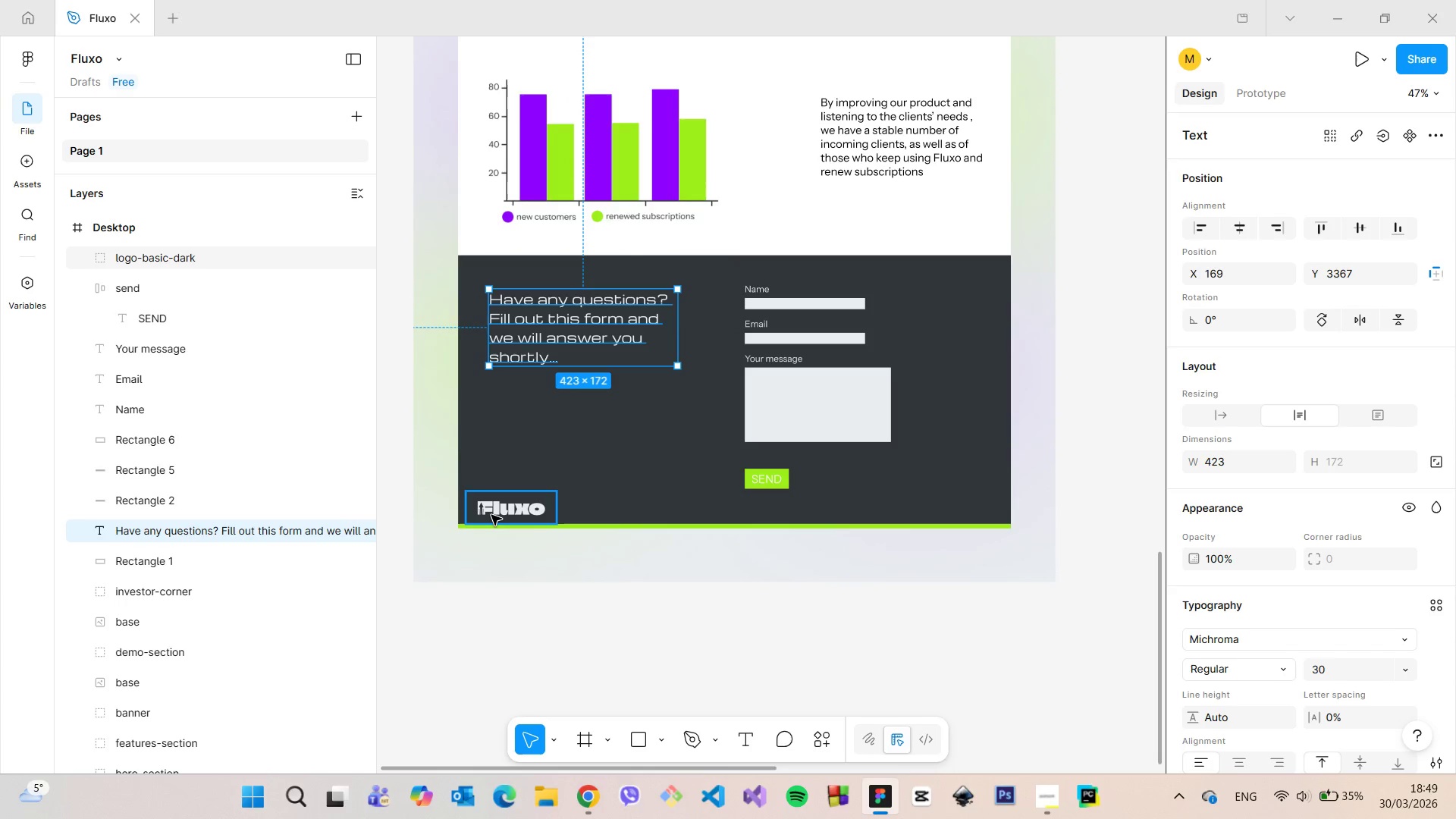 
left_click([491, 515])
 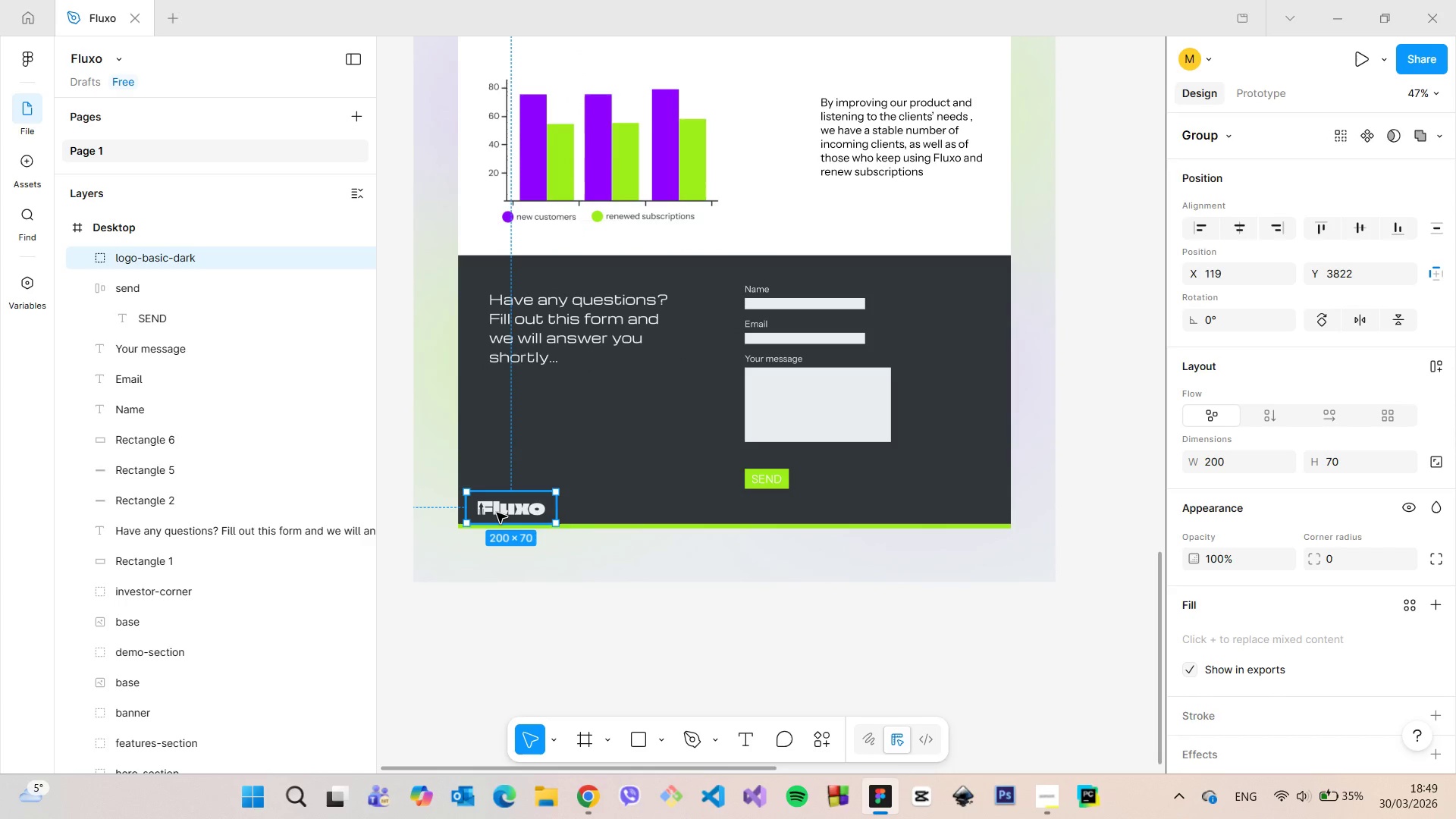 
left_click_drag(start_coordinate=[497, 513], to_coordinate=[512, 510])
 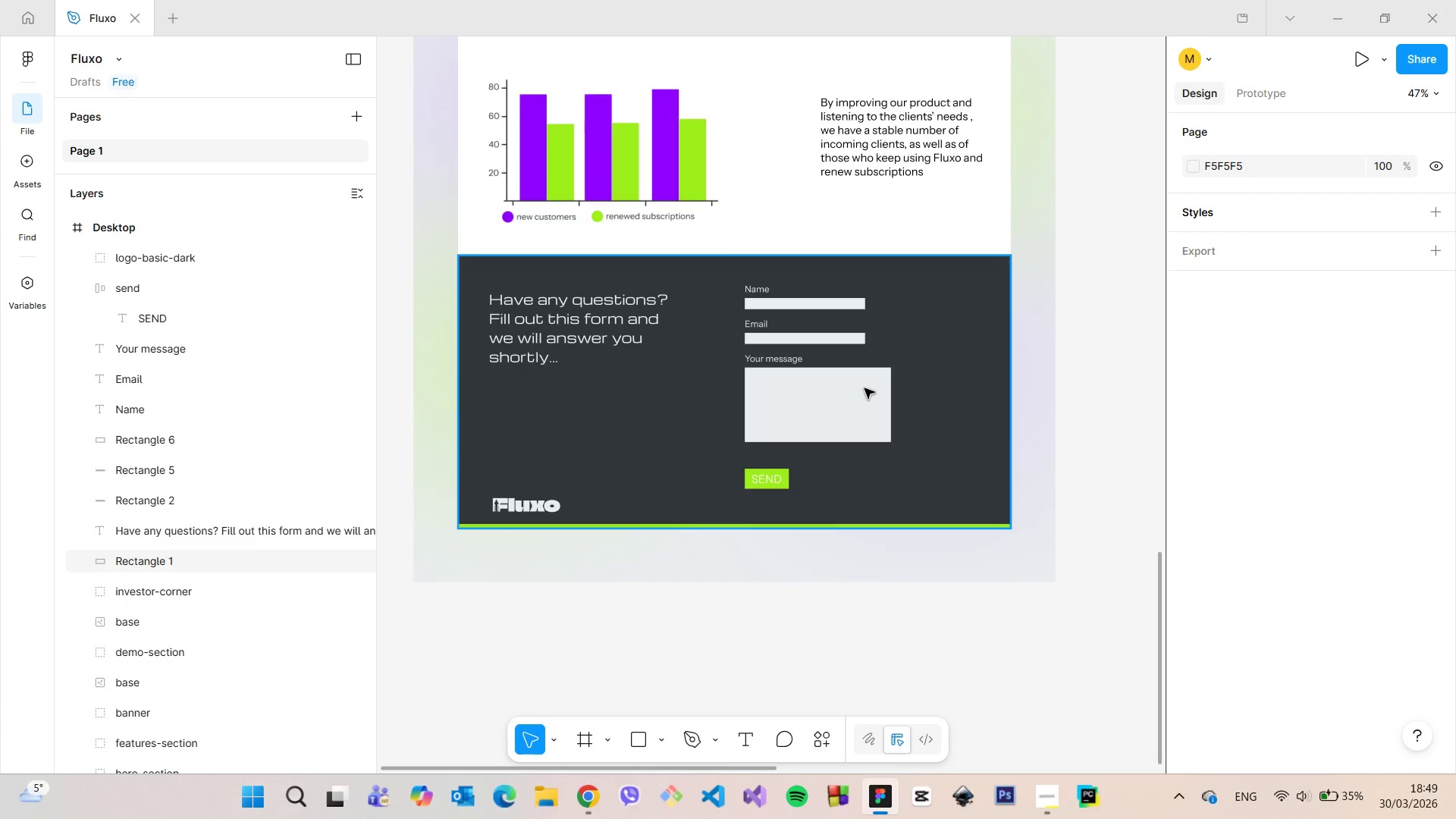 
left_click([829, 405])
 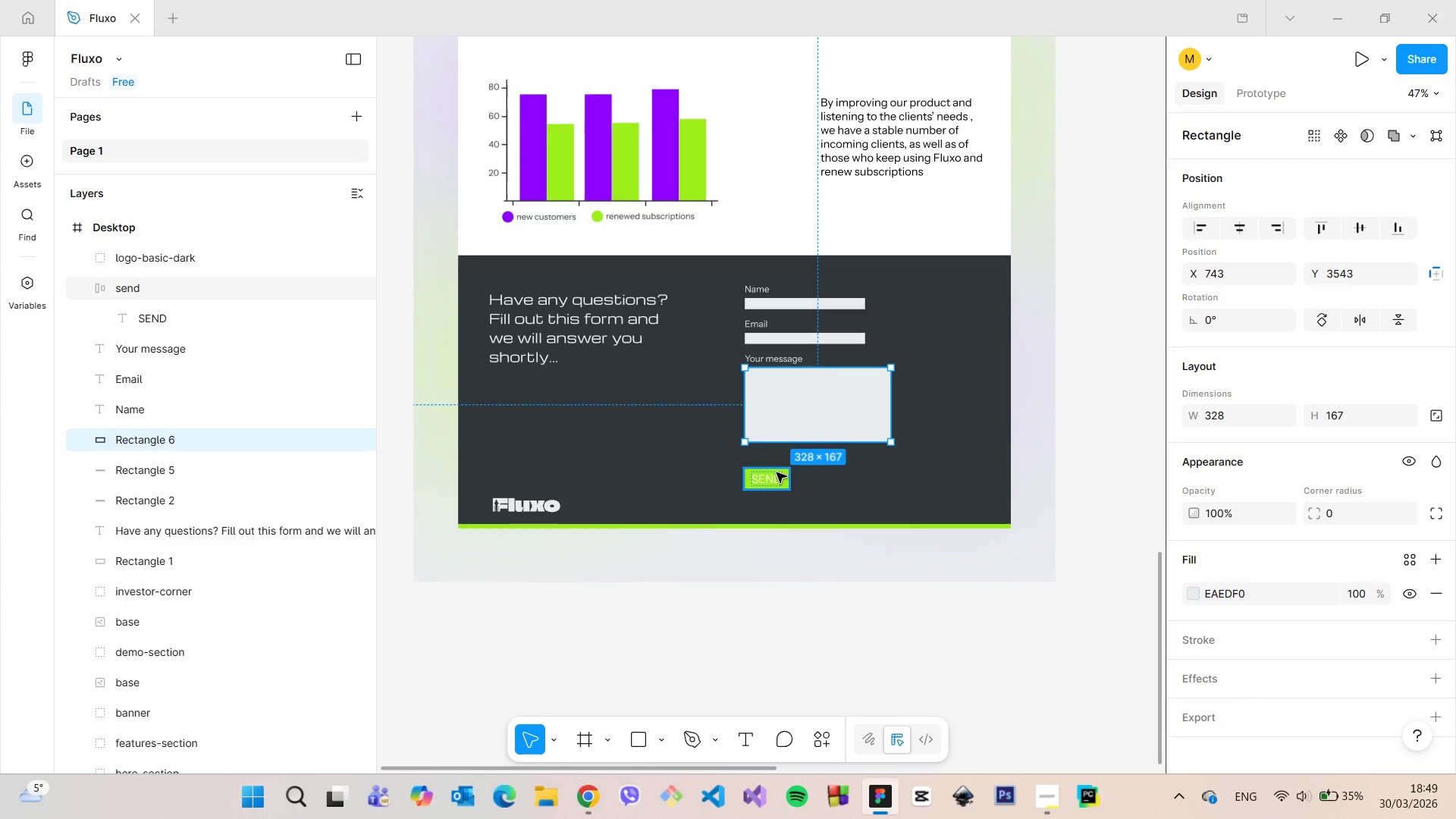 
hold_key(key=ShiftLeft, duration=1.5)
left_click([776, 473])
 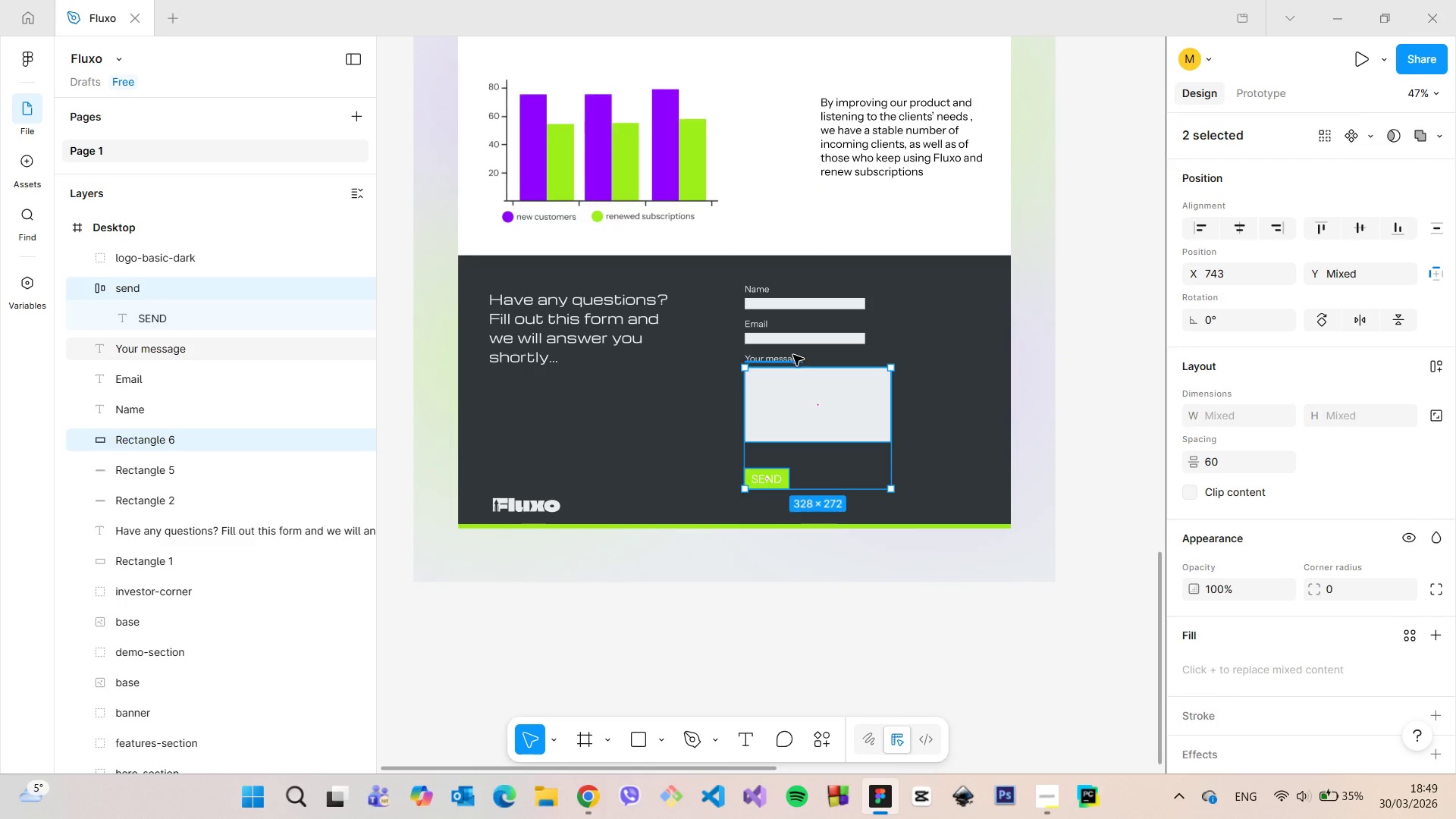 
left_click([792, 356])
 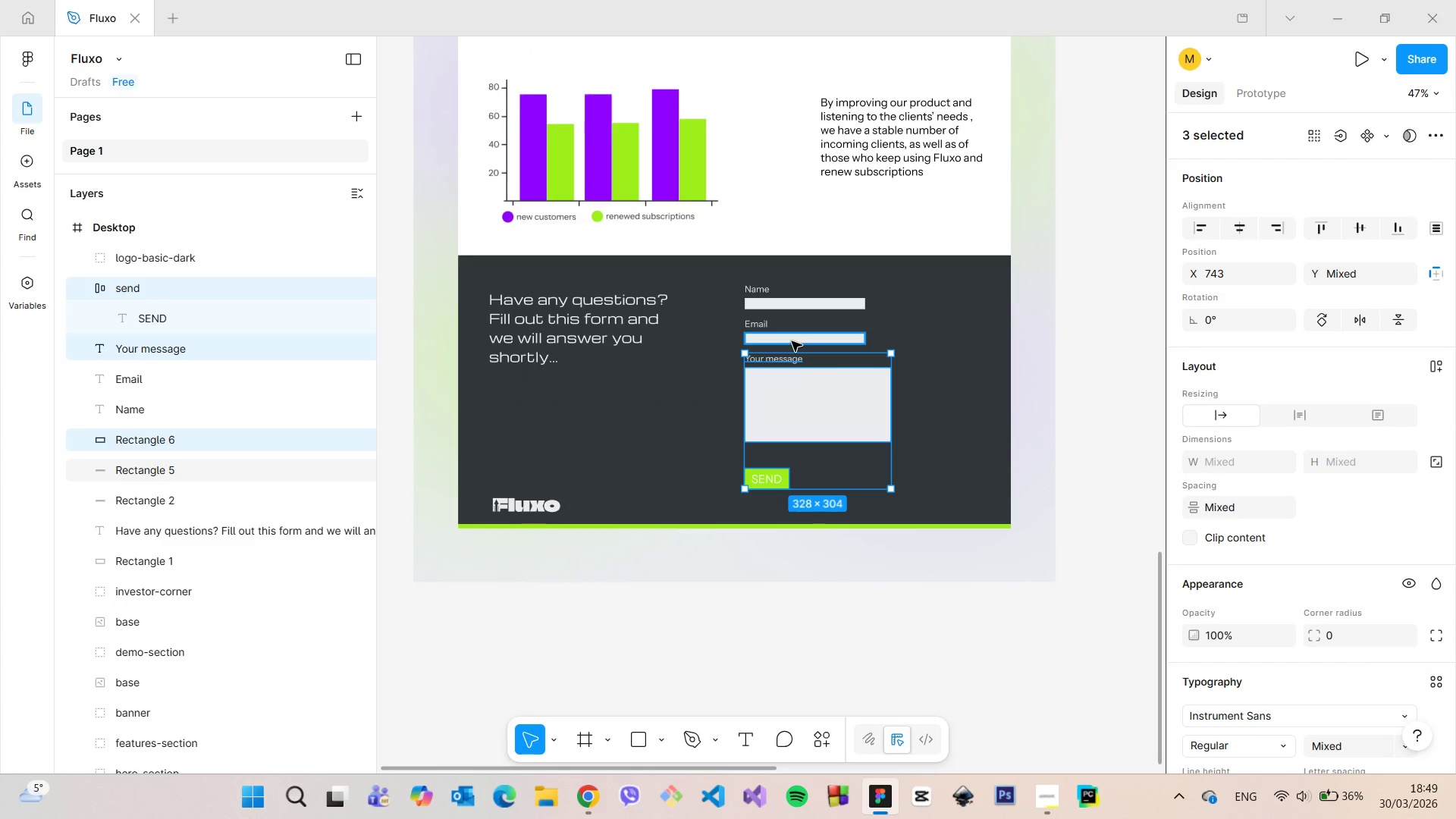 
hold_key(key=ShiftLeft, duration=1.51)
left_click([792, 341])
 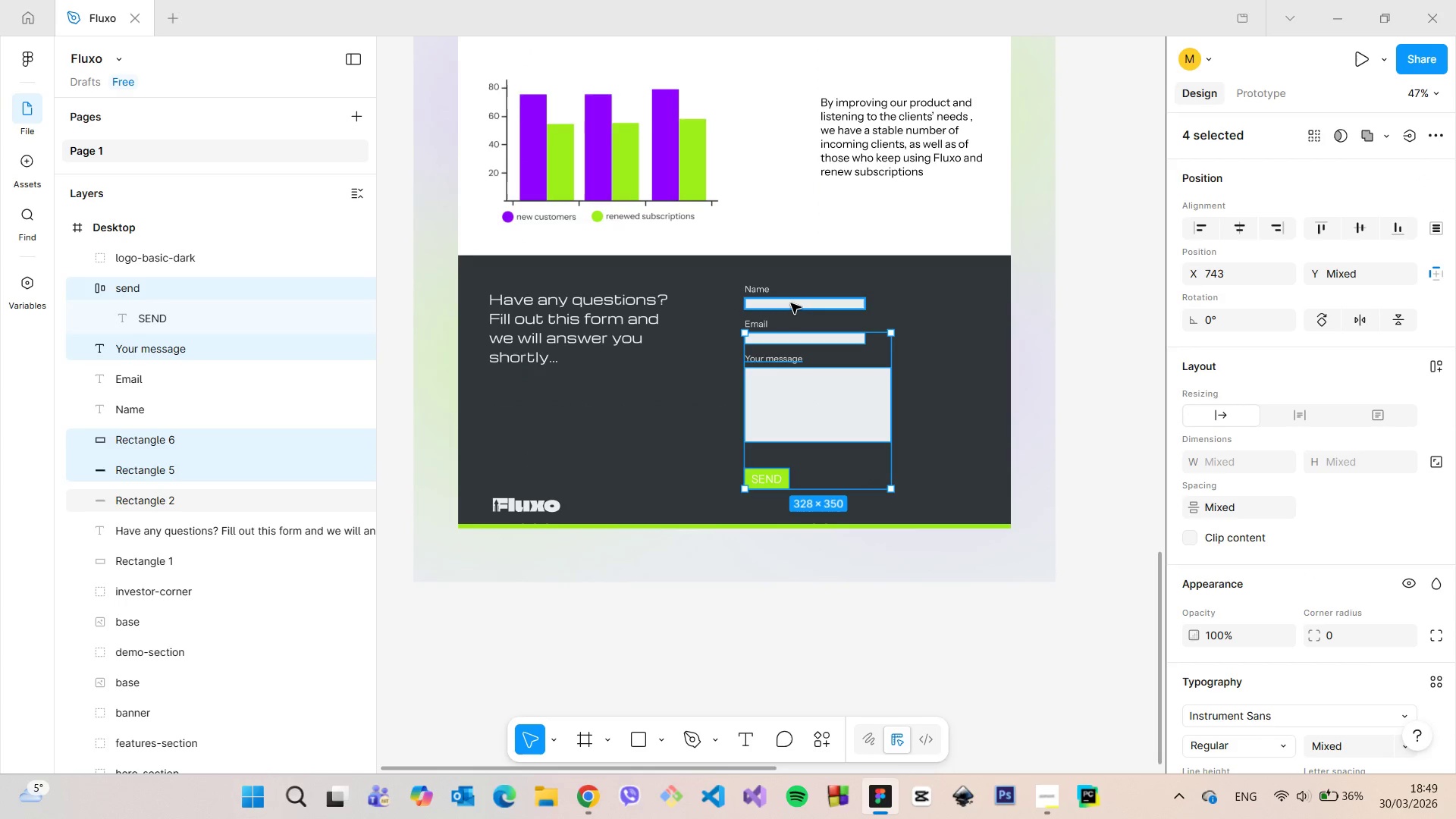 
left_click([791, 303])
 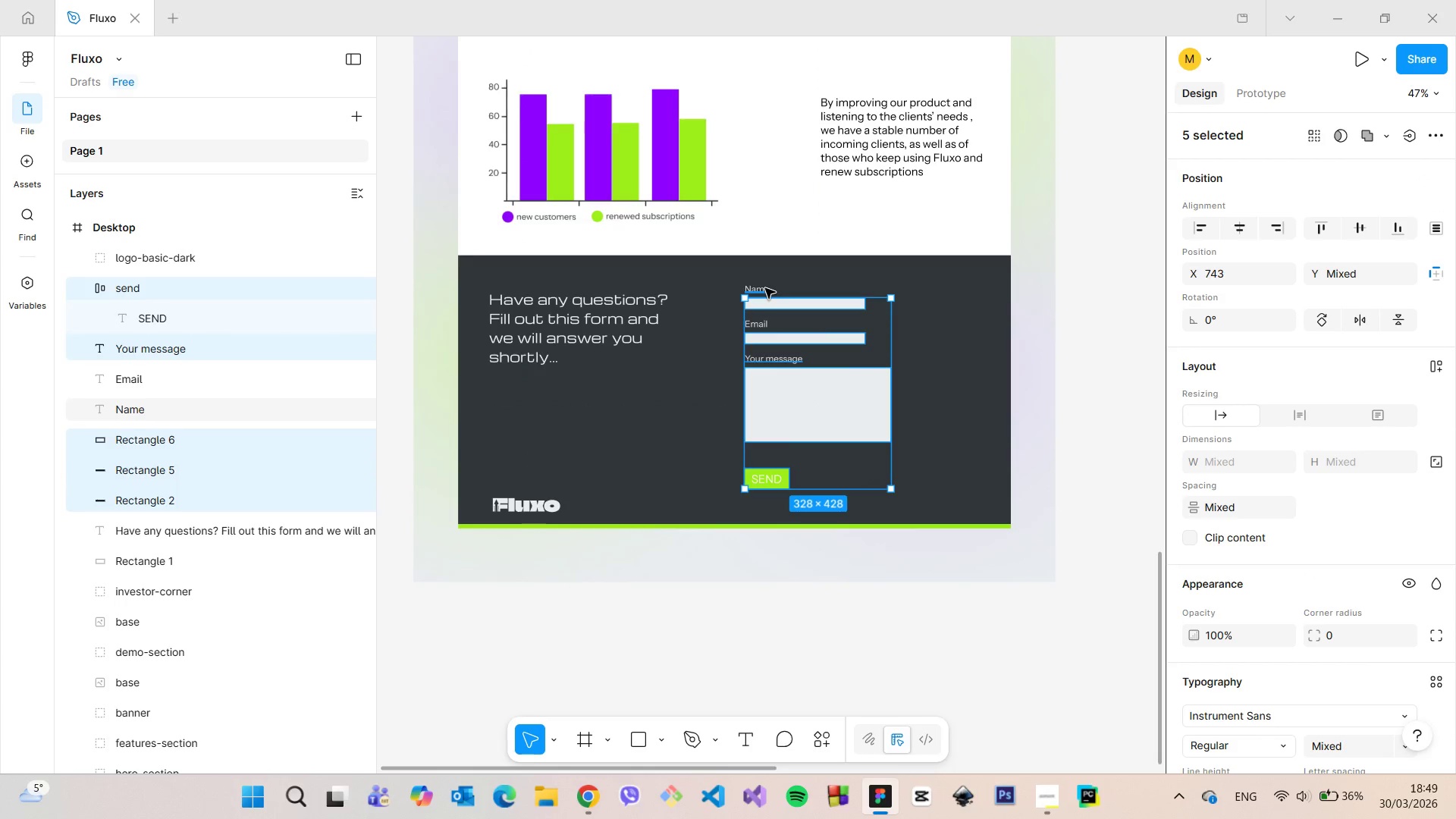 
left_click([765, 288])
 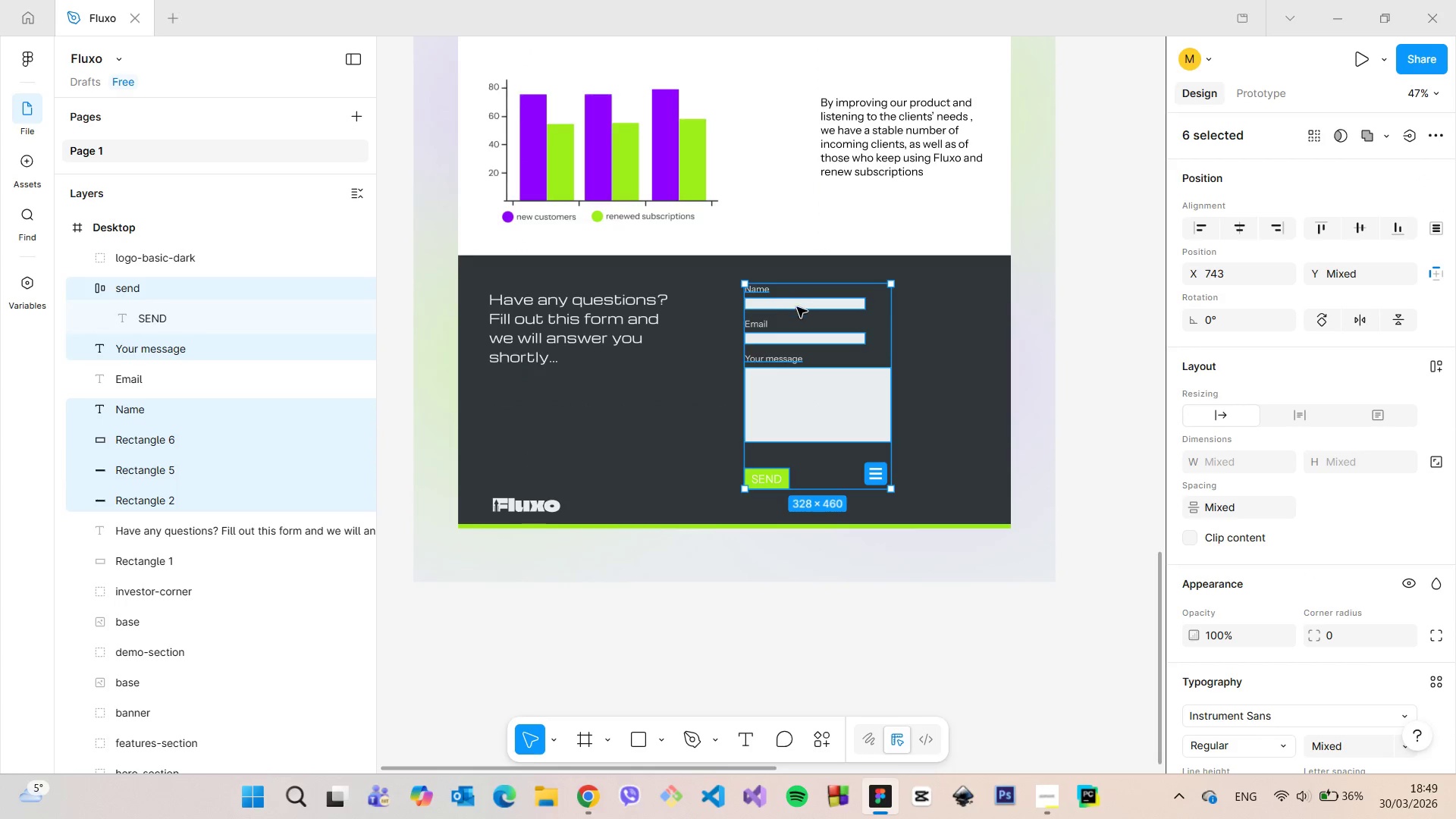 
left_click_drag(start_coordinate=[798, 307], to_coordinate=[812, 312])
 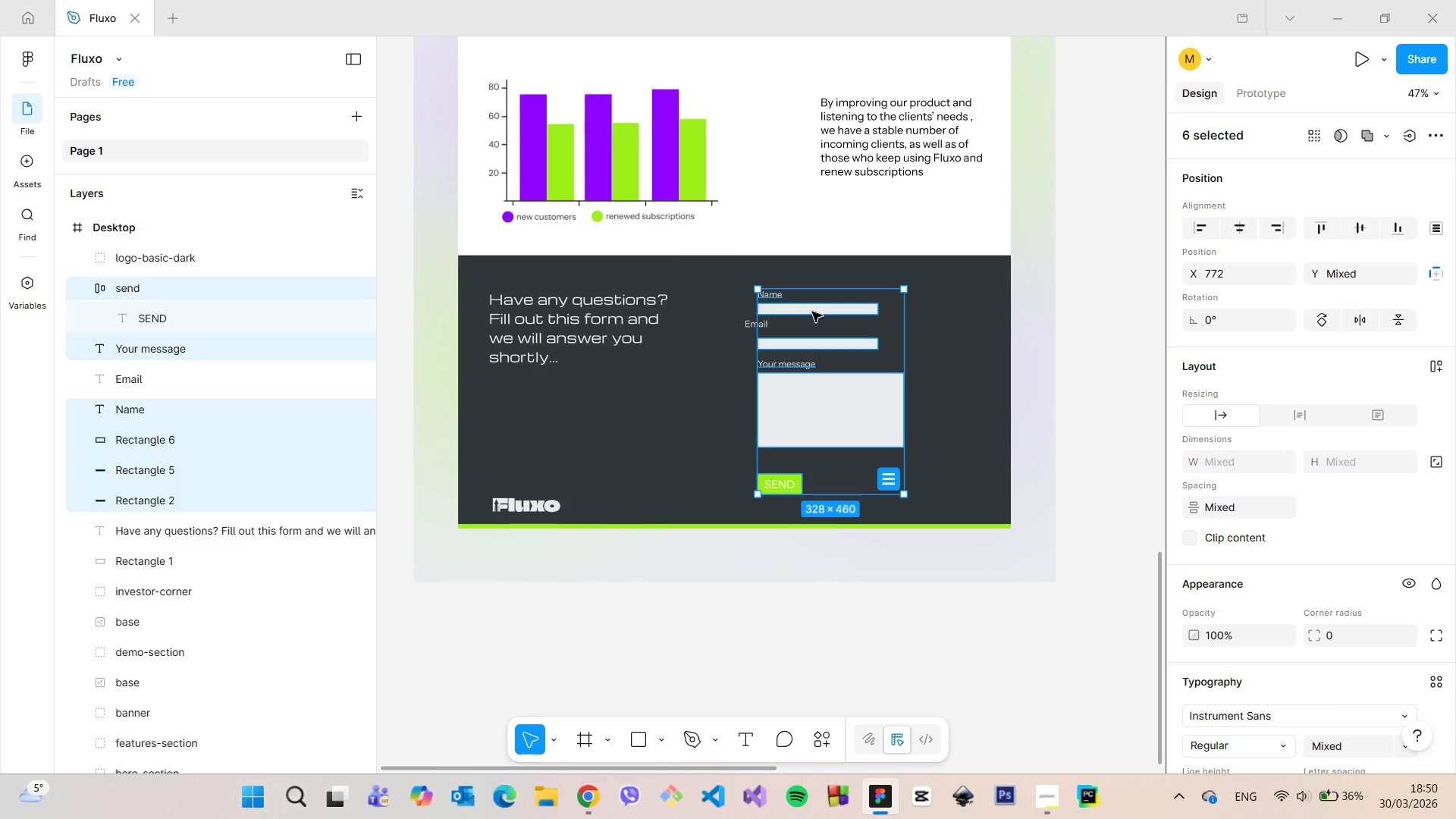 
wait(14.42)
 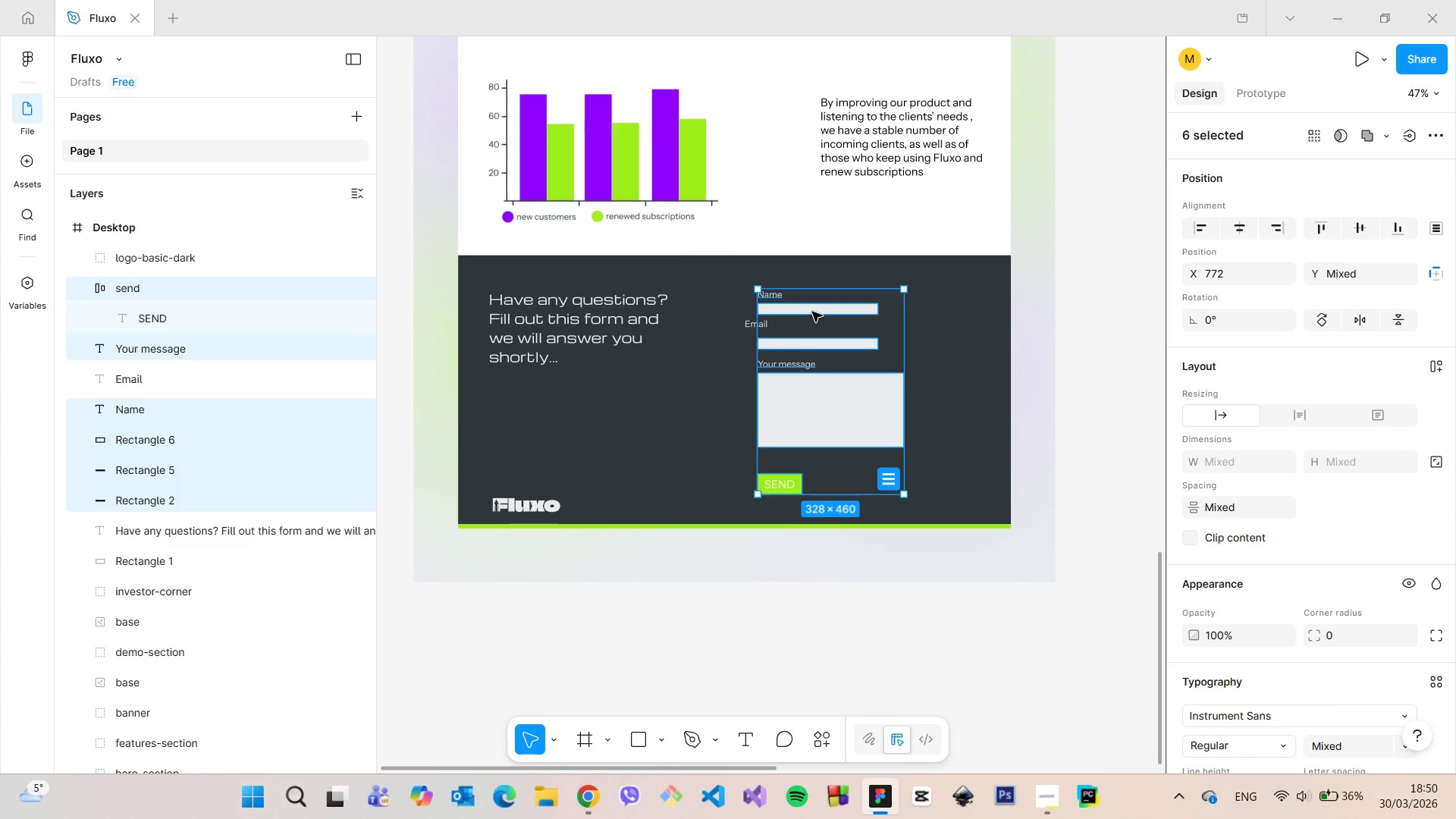 
hold_key(key=AltLeft, duration=1.08)
 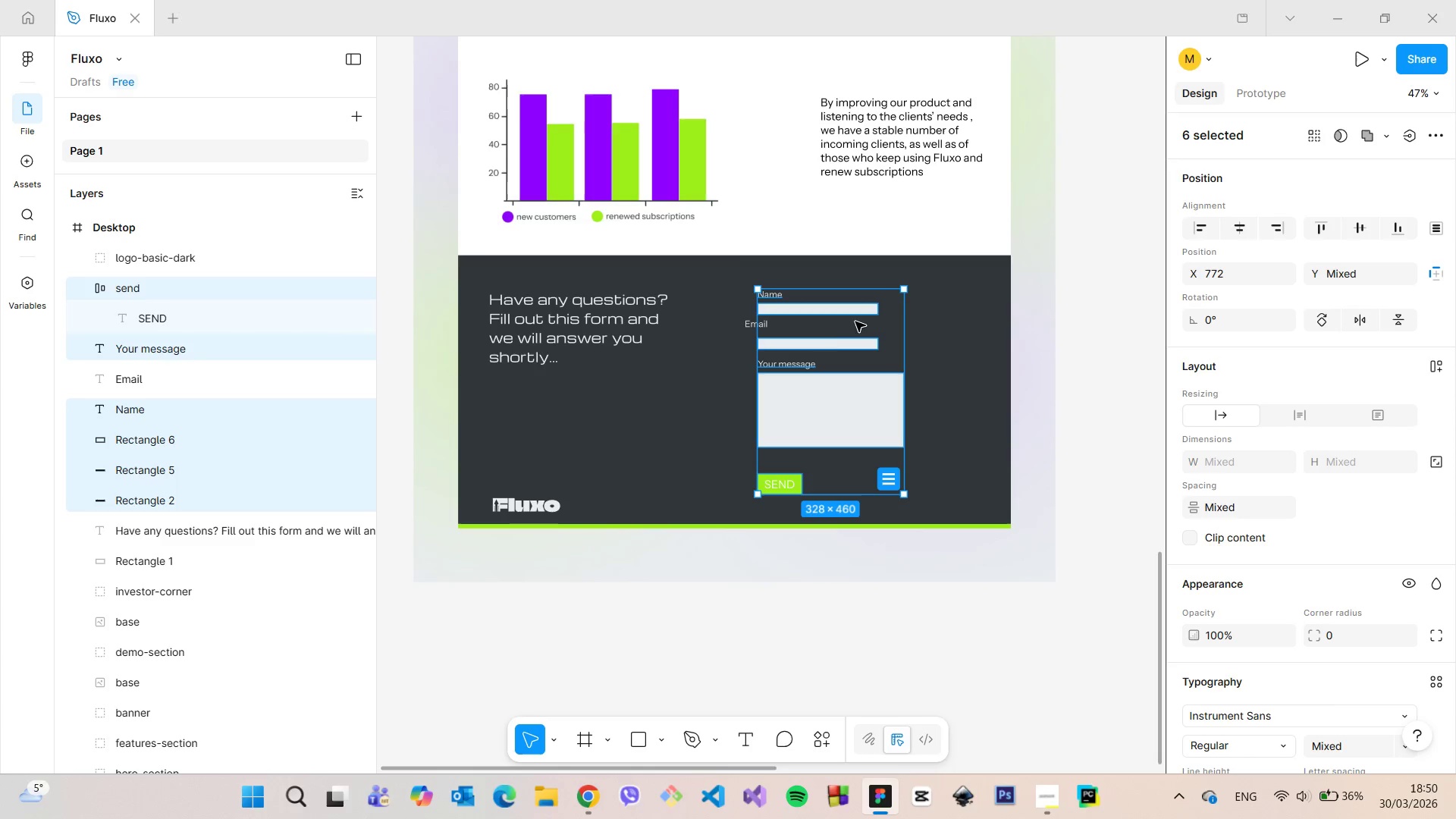 
left_click_drag(start_coordinate=[833, 330], to_coordinate=[870, 330])
 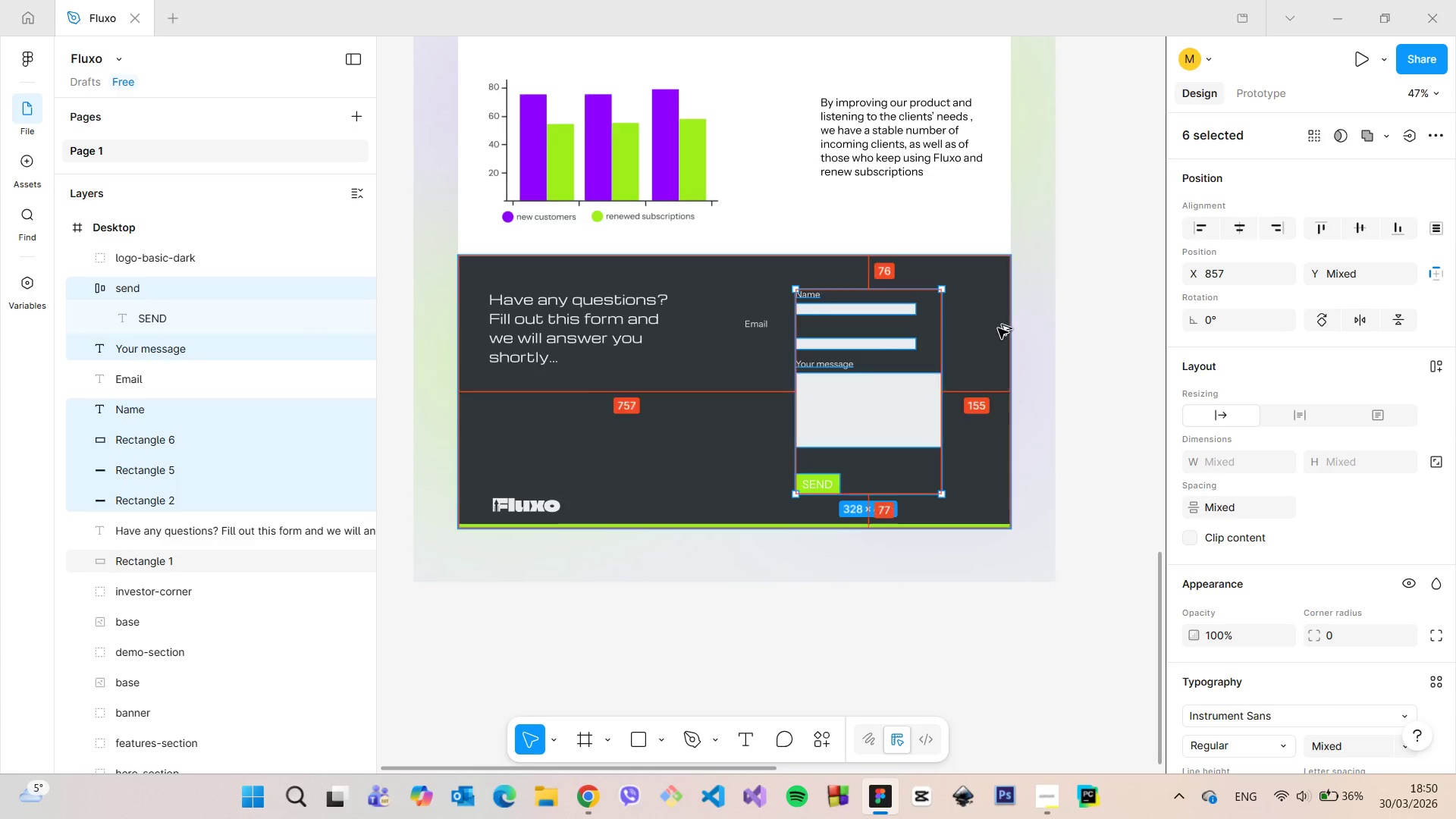 
hold_key(key=AltLeft, duration=1.0)
 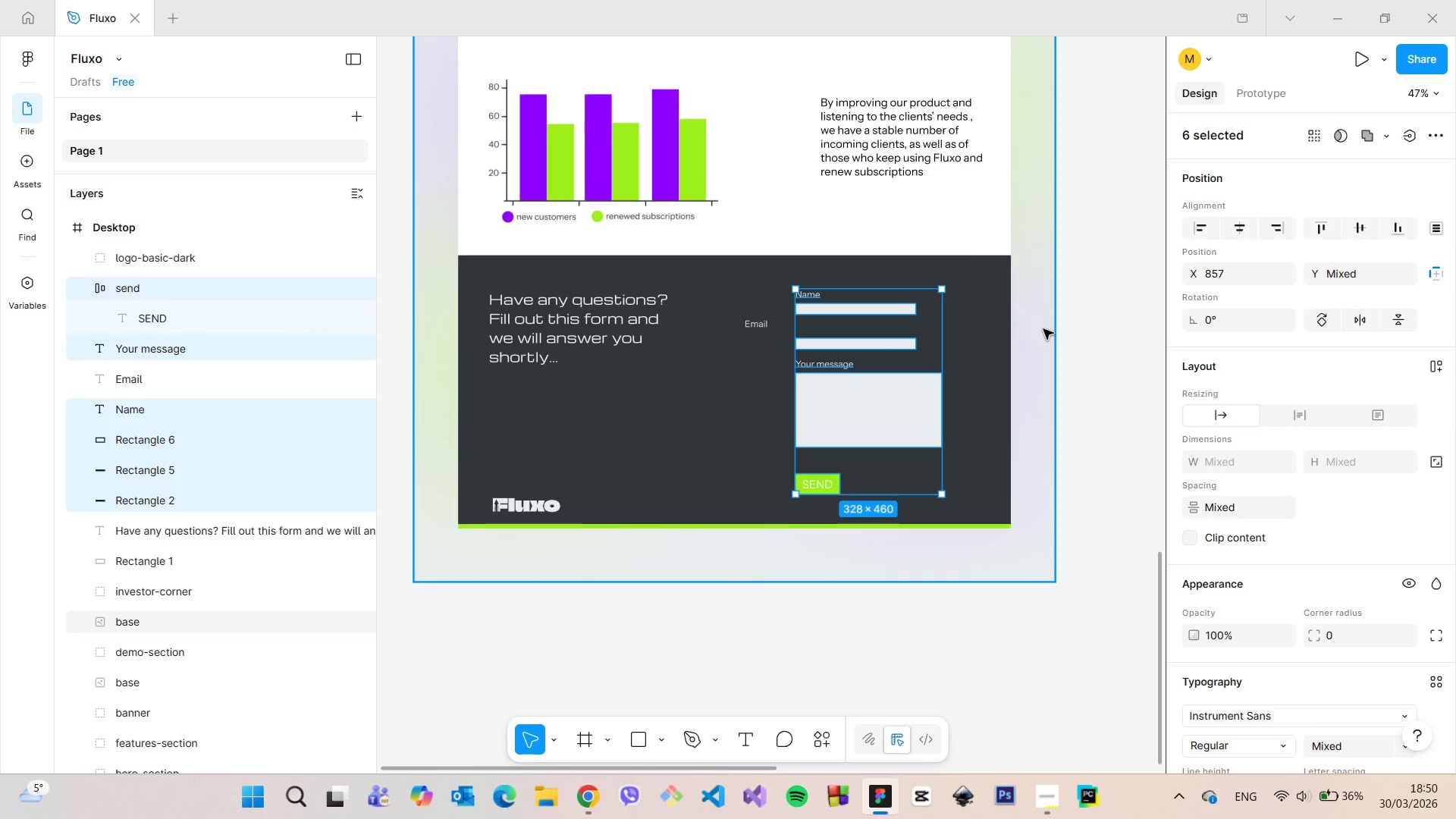 
left_click([1043, 329])
 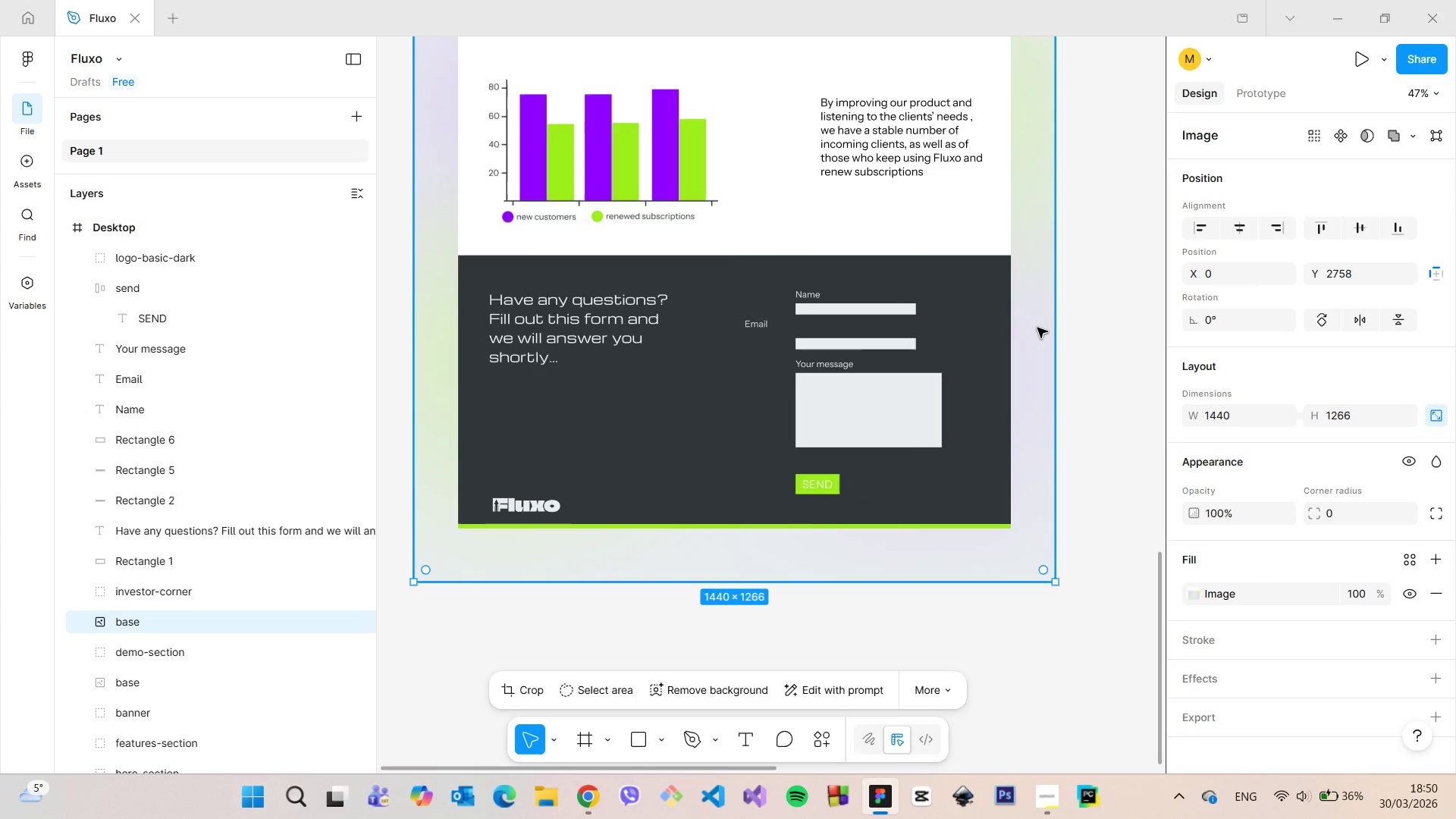 
scroll: coordinate [1027, 328], scroll_direction: down, amount: 5.0
 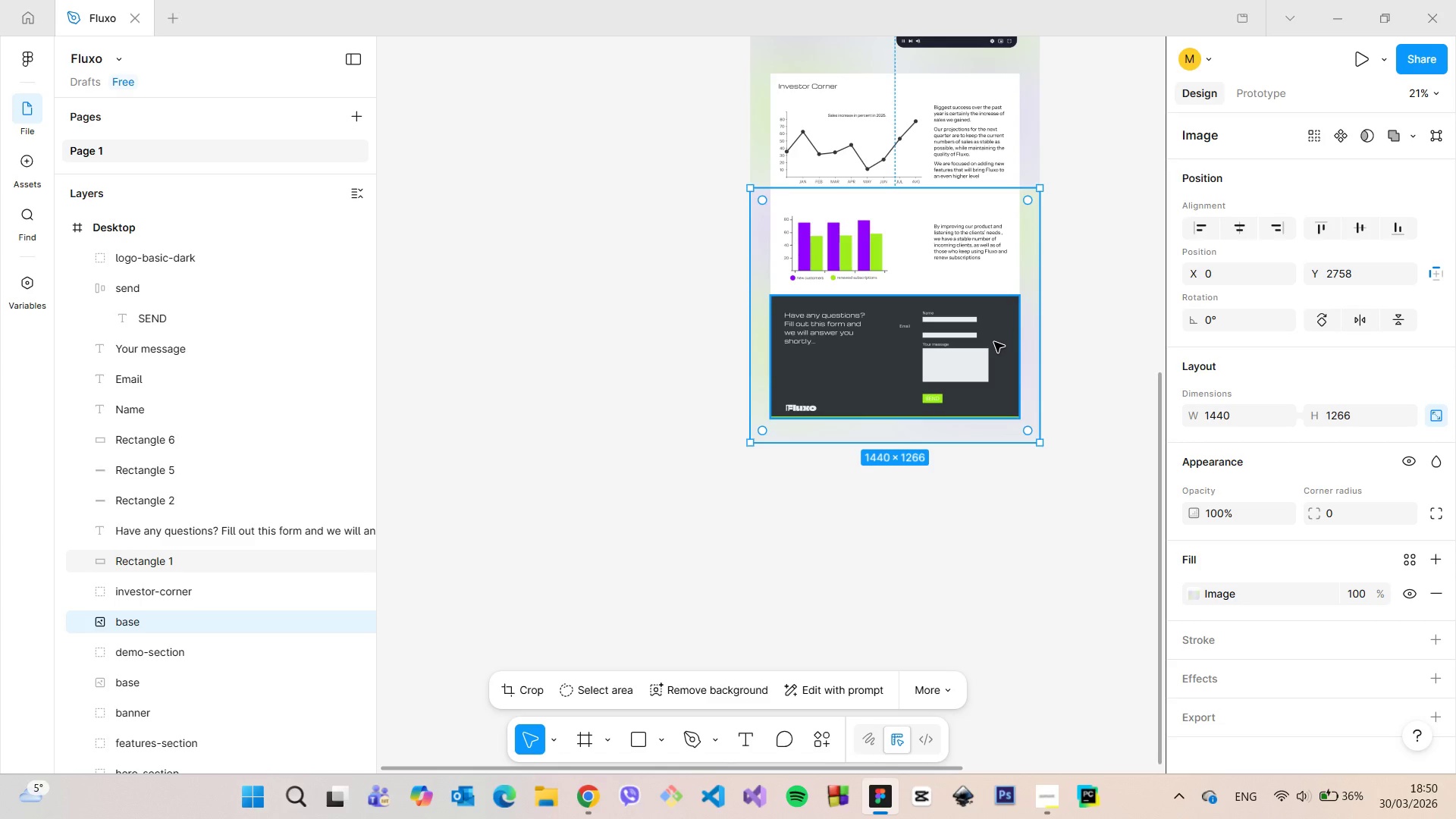 
scroll: coordinate [990, 344], scroll_direction: up, amount: 2.0
 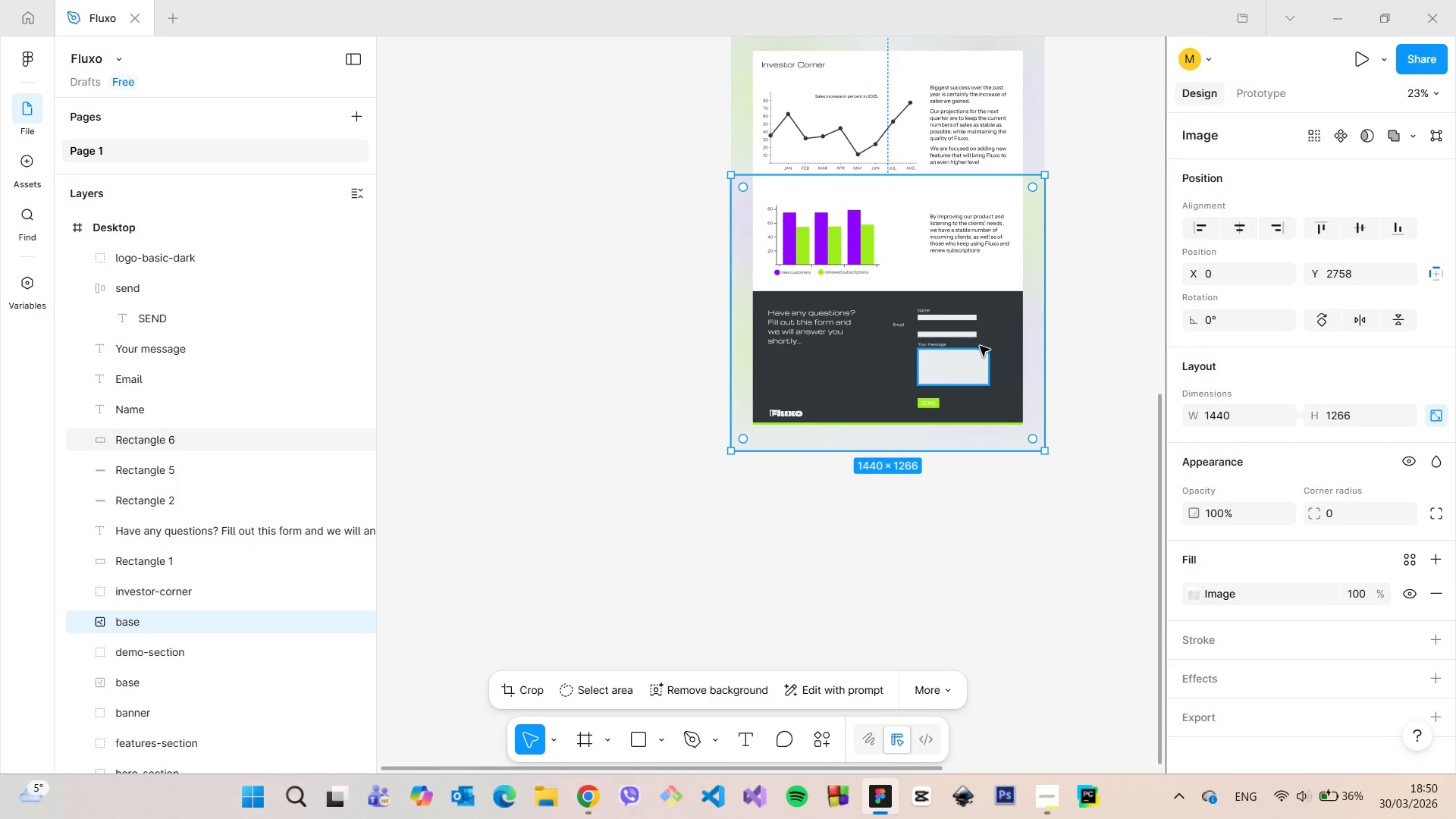 
scroll: coordinate [980, 346], scroll_direction: down, amount: 4.0
 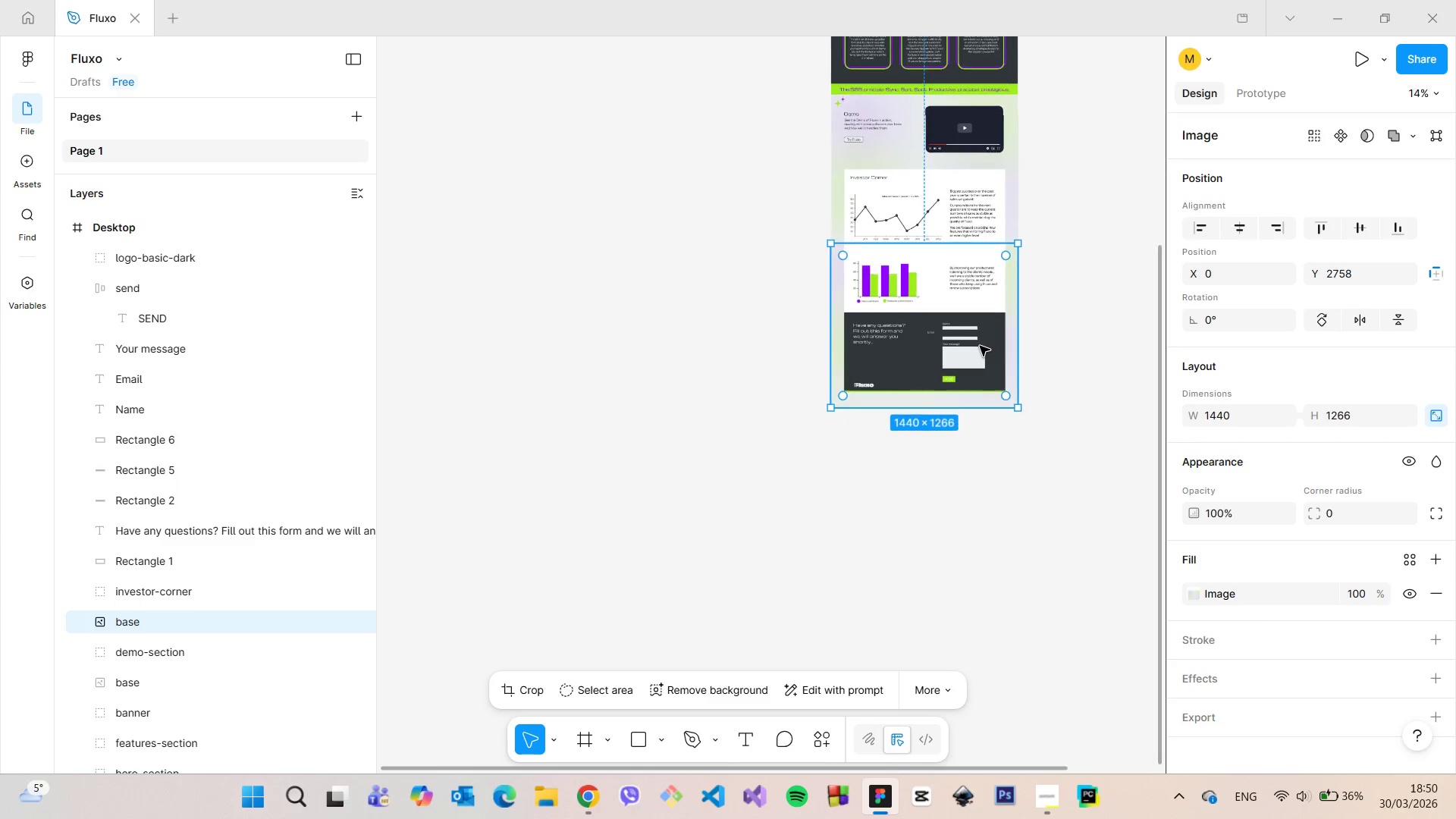 
scroll: coordinate [977, 349], scroll_direction: up, amount: 12.0
 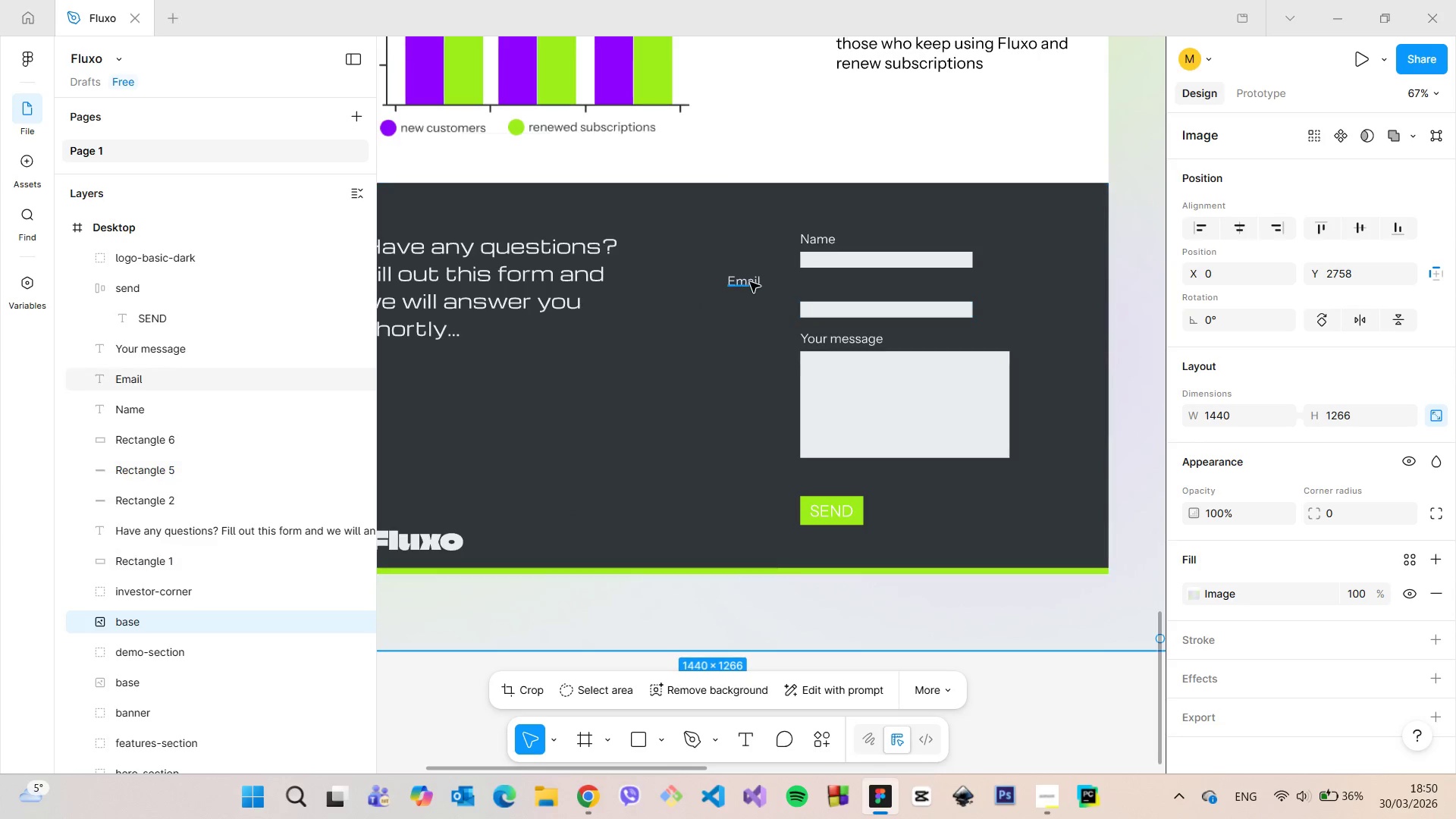 
left_click([747, 282])
 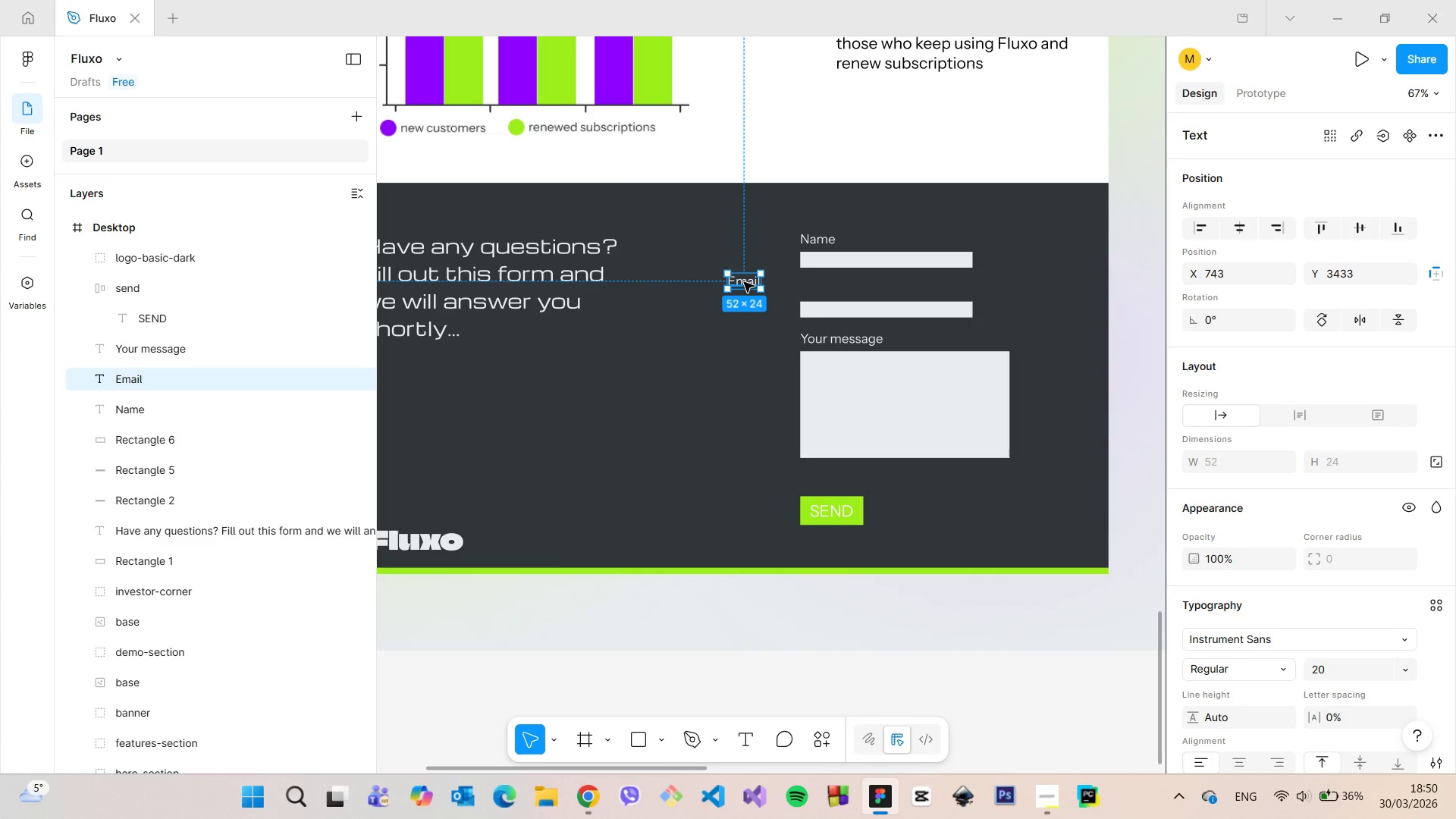 
left_click_drag(start_coordinate=[744, 282], to_coordinate=[817, 286])
 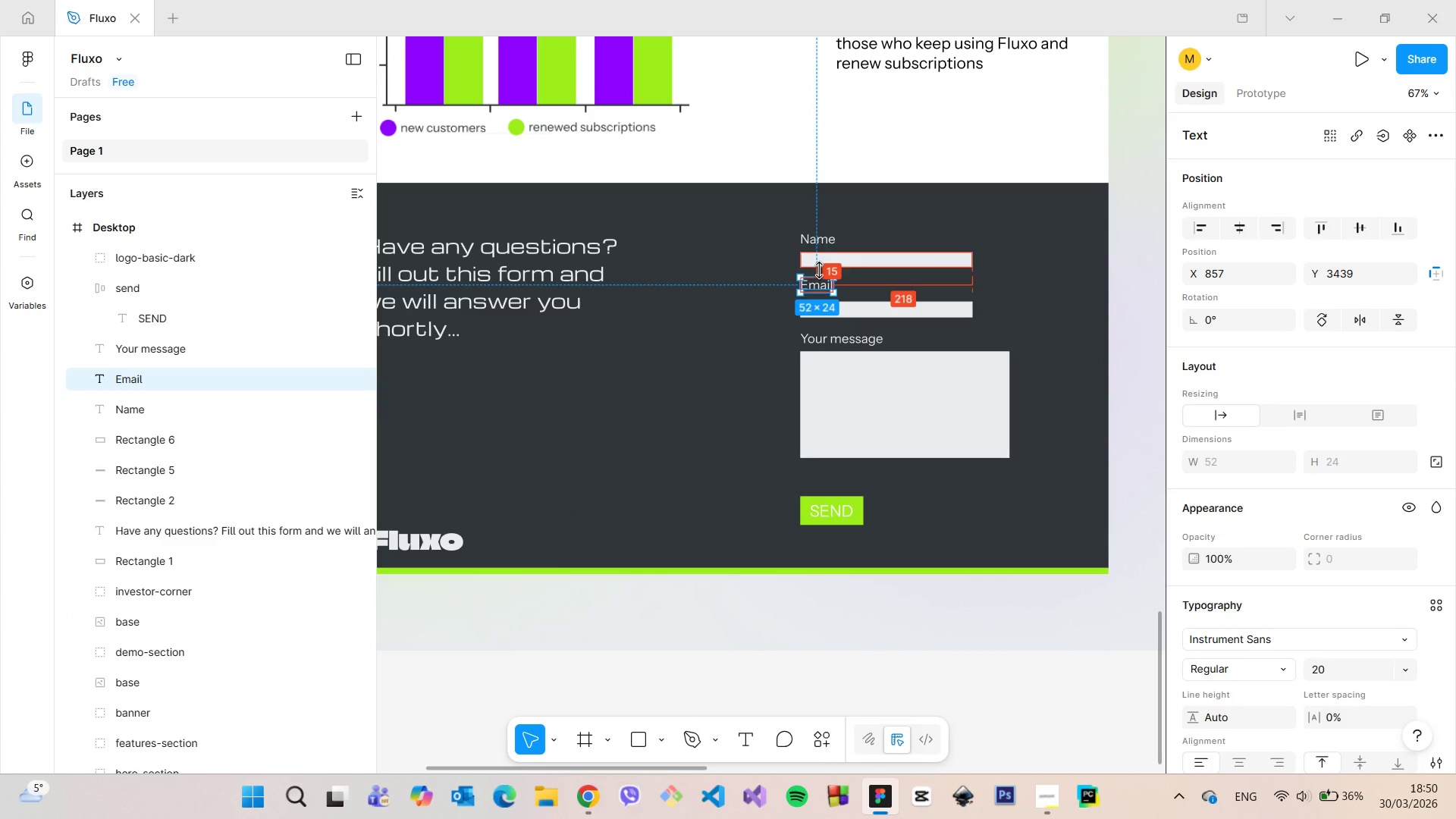 
hold_key(key=AltLeft, duration=0.98)
 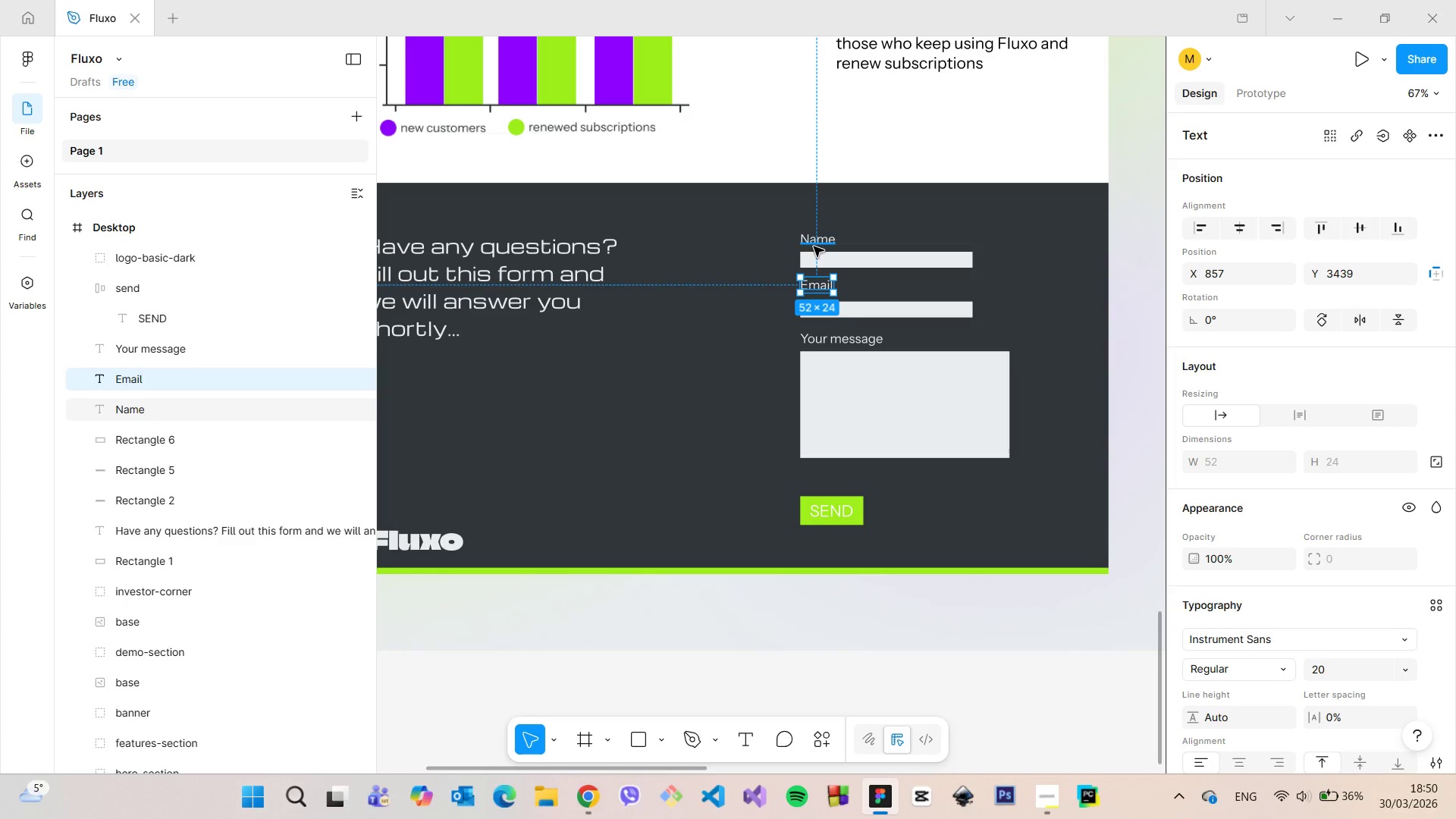 
left_click([814, 245])
 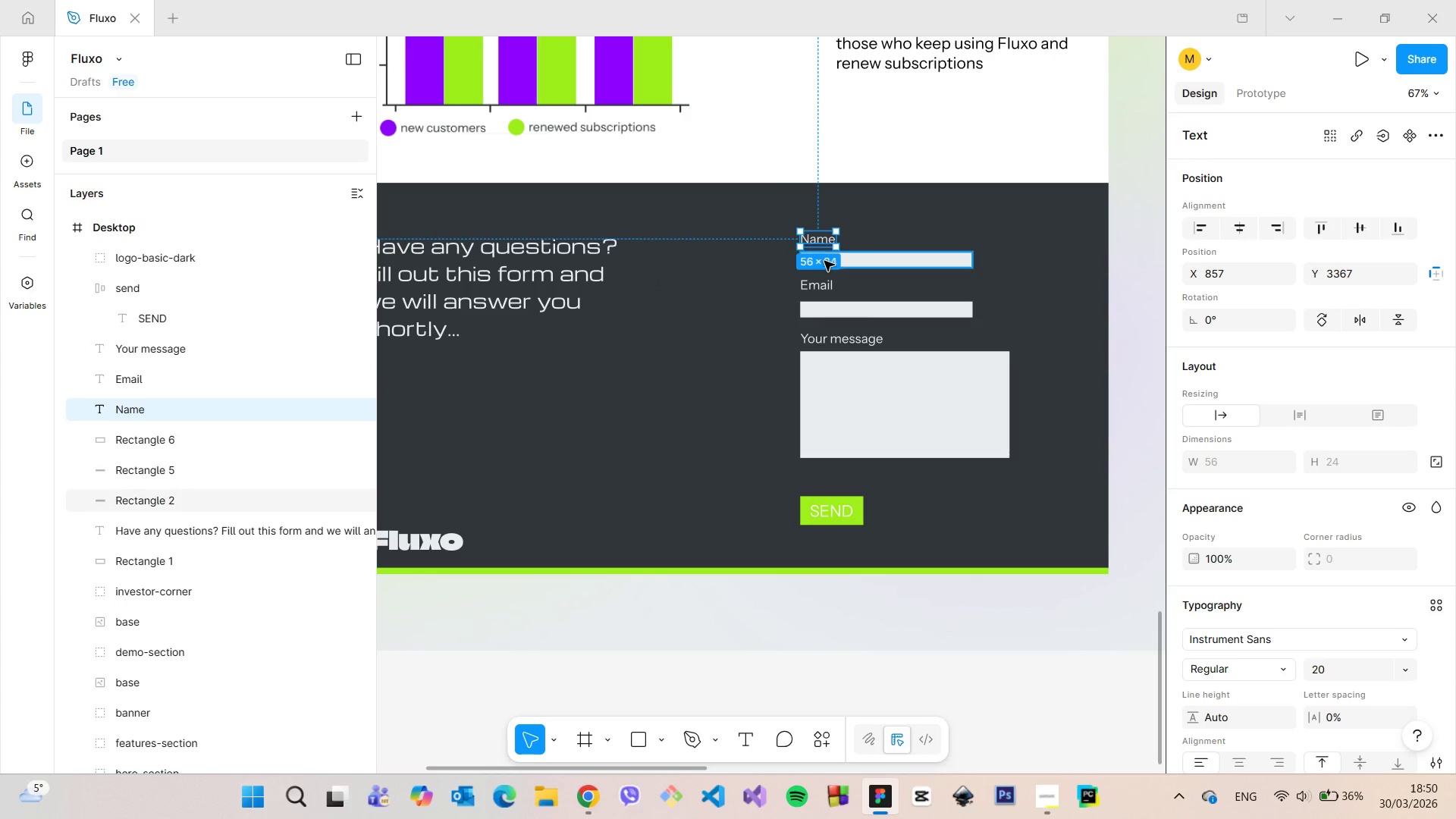 
hold_key(key=AltLeft, duration=0.52)
 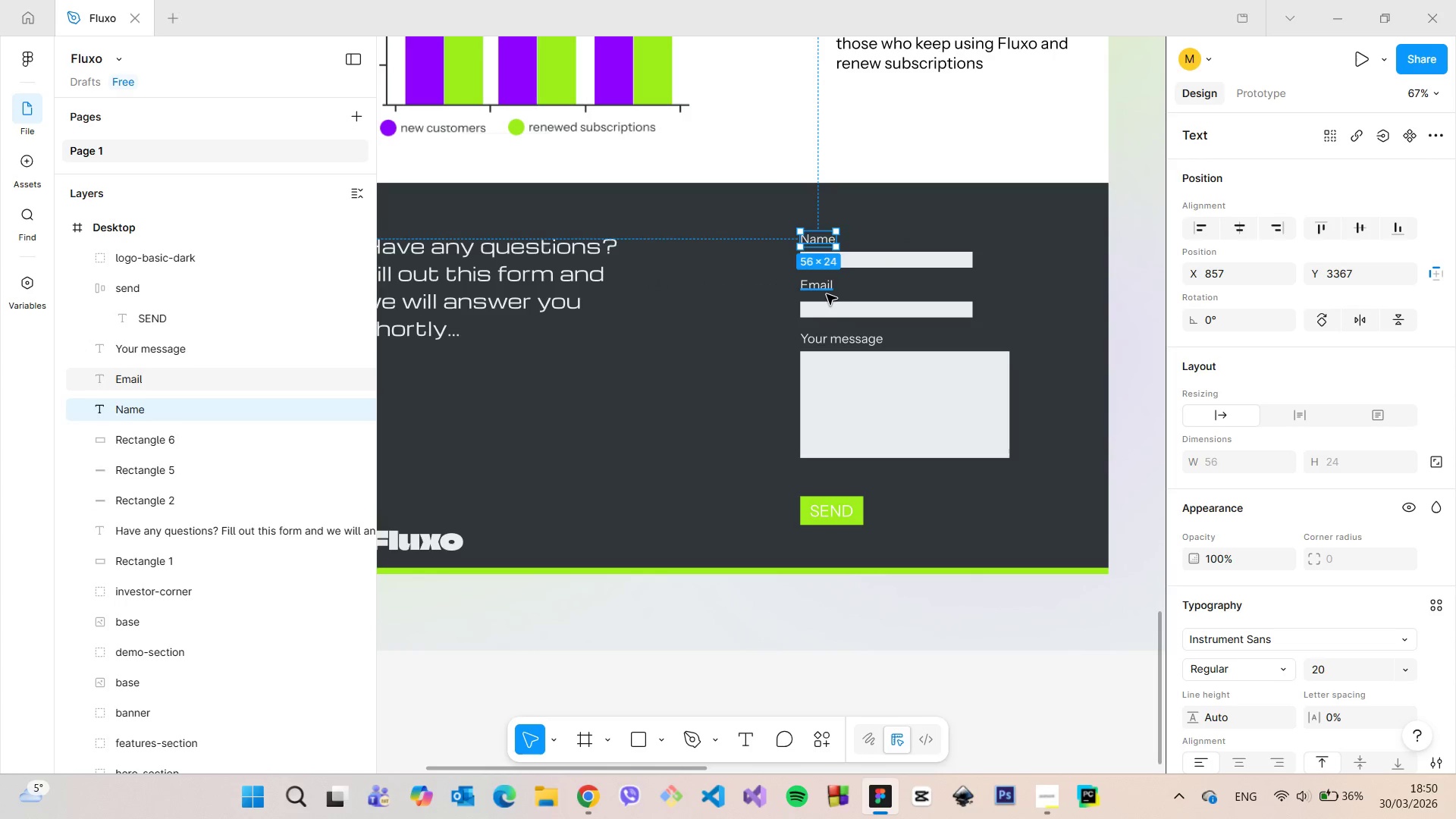 
left_click([827, 294])
 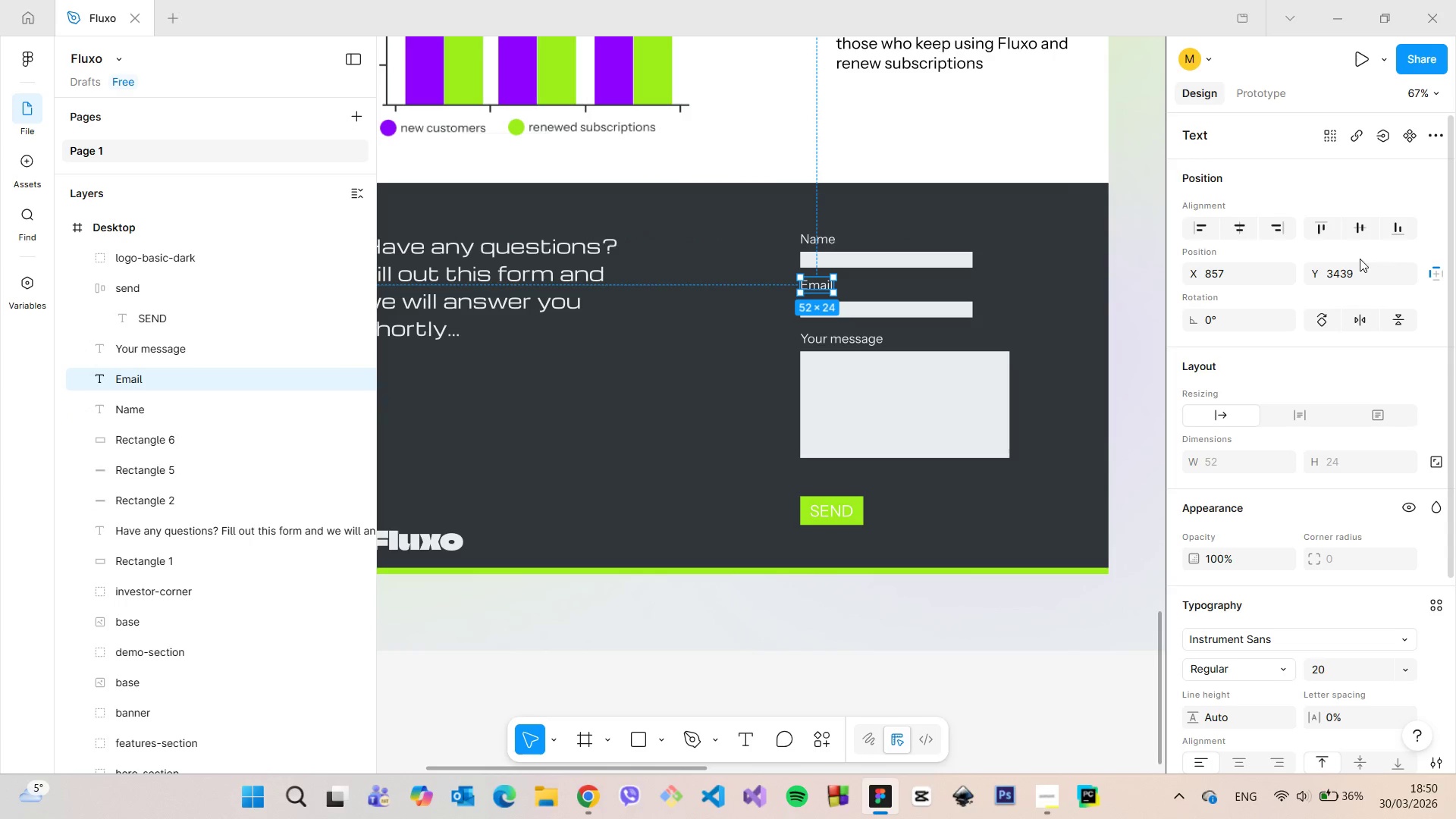 
left_click([1360, 282])
 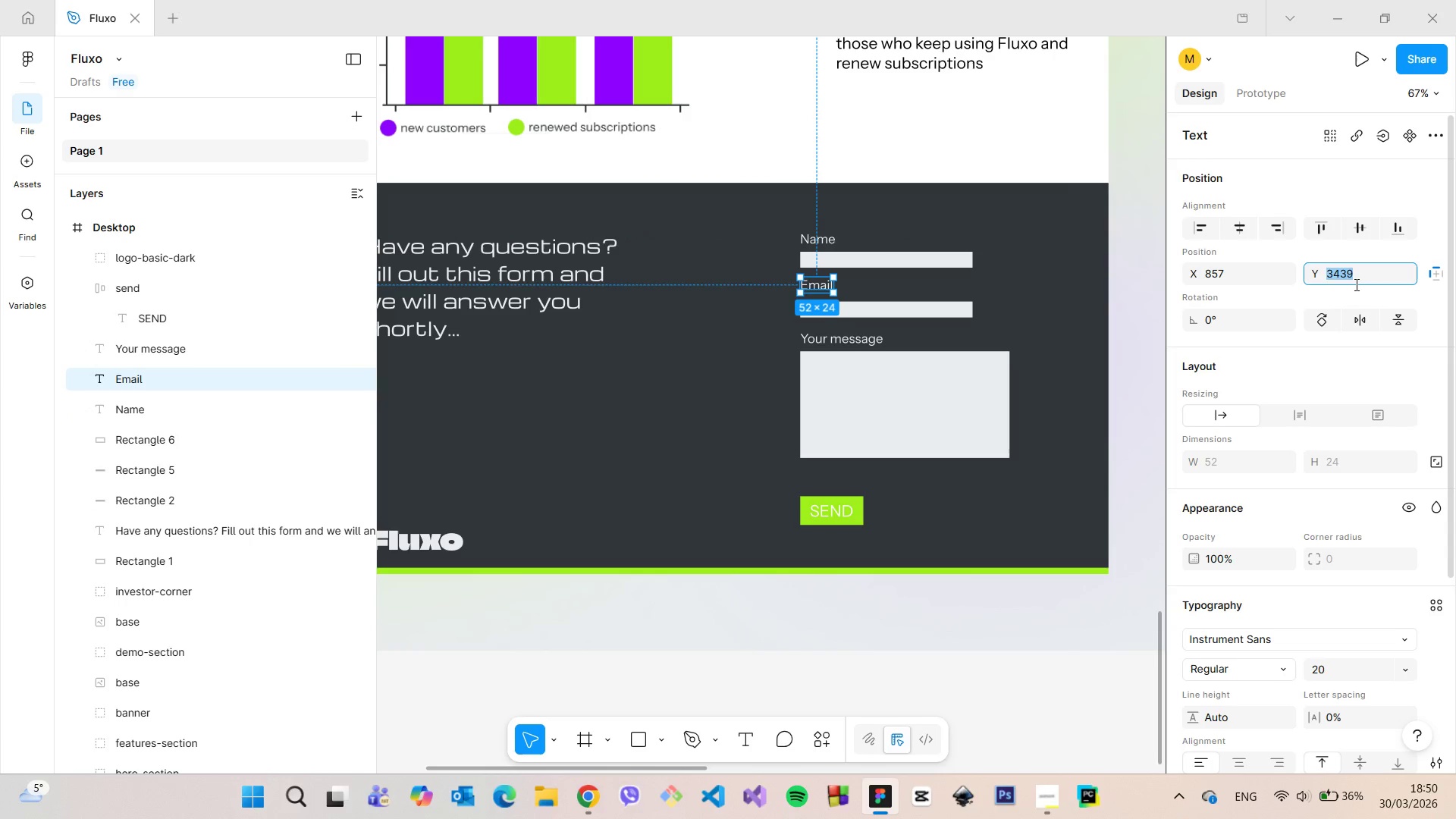 
key(ArrowUp)
 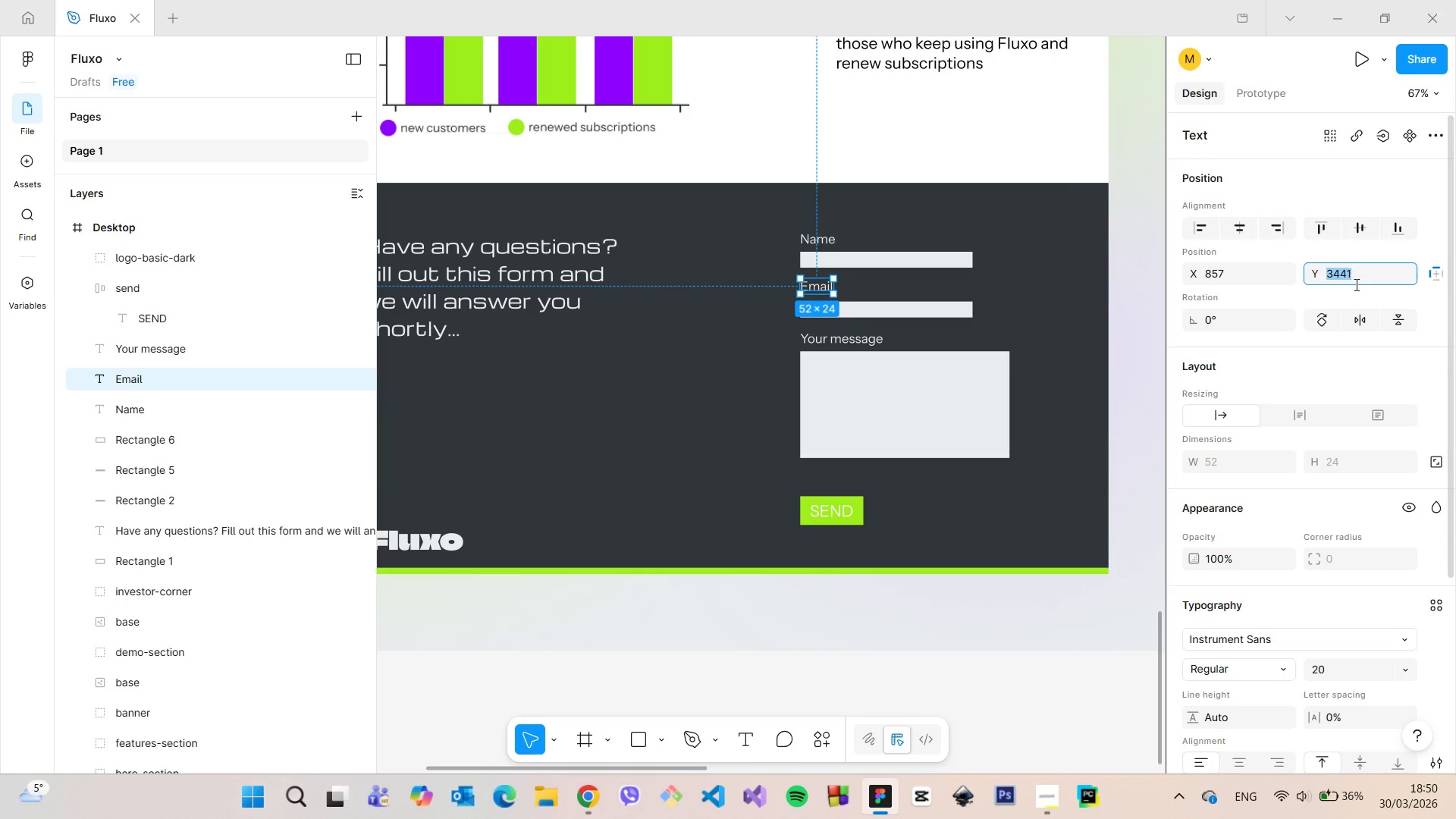 
key(ArrowUp)
 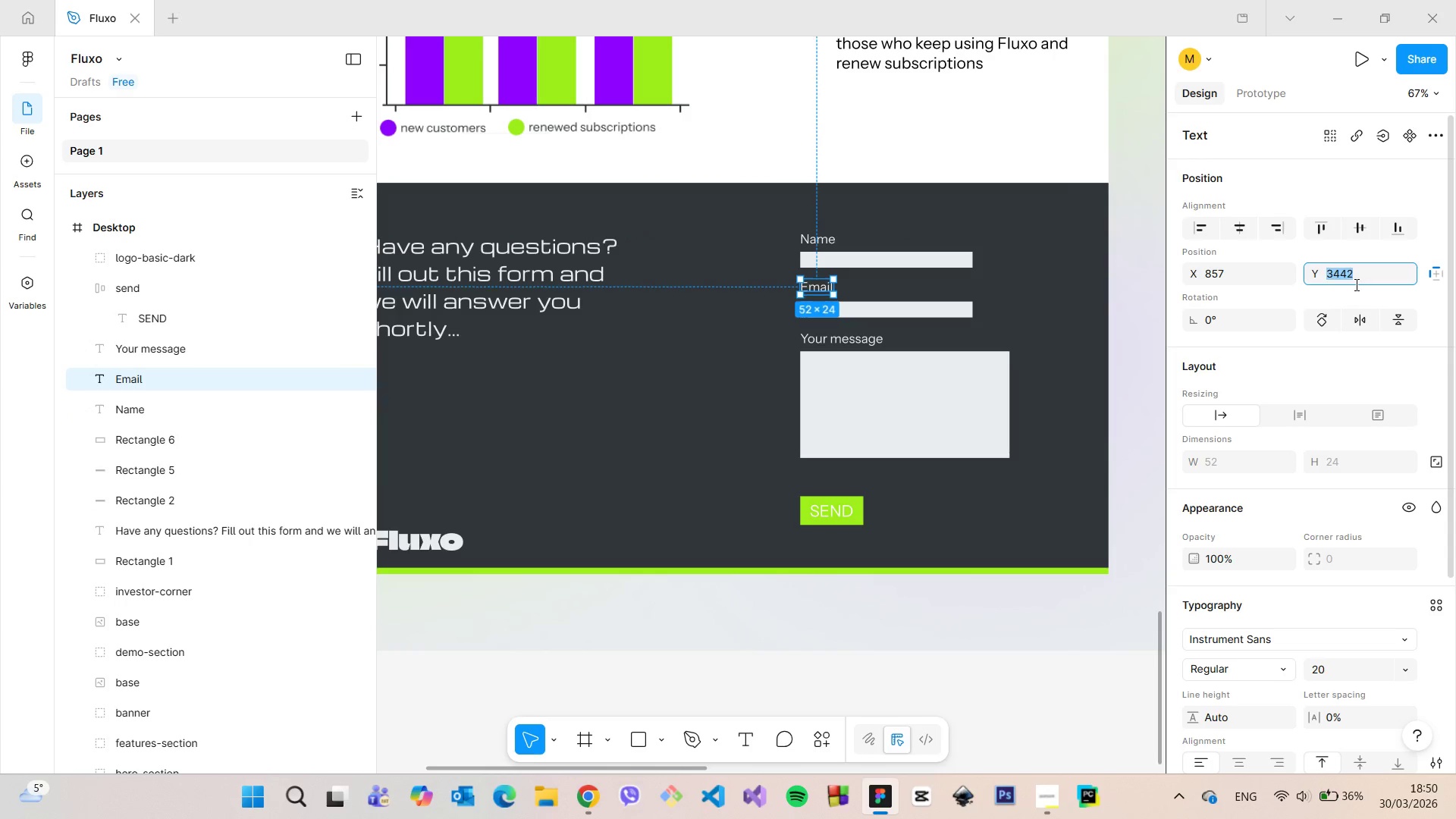 
key(ArrowUp)
 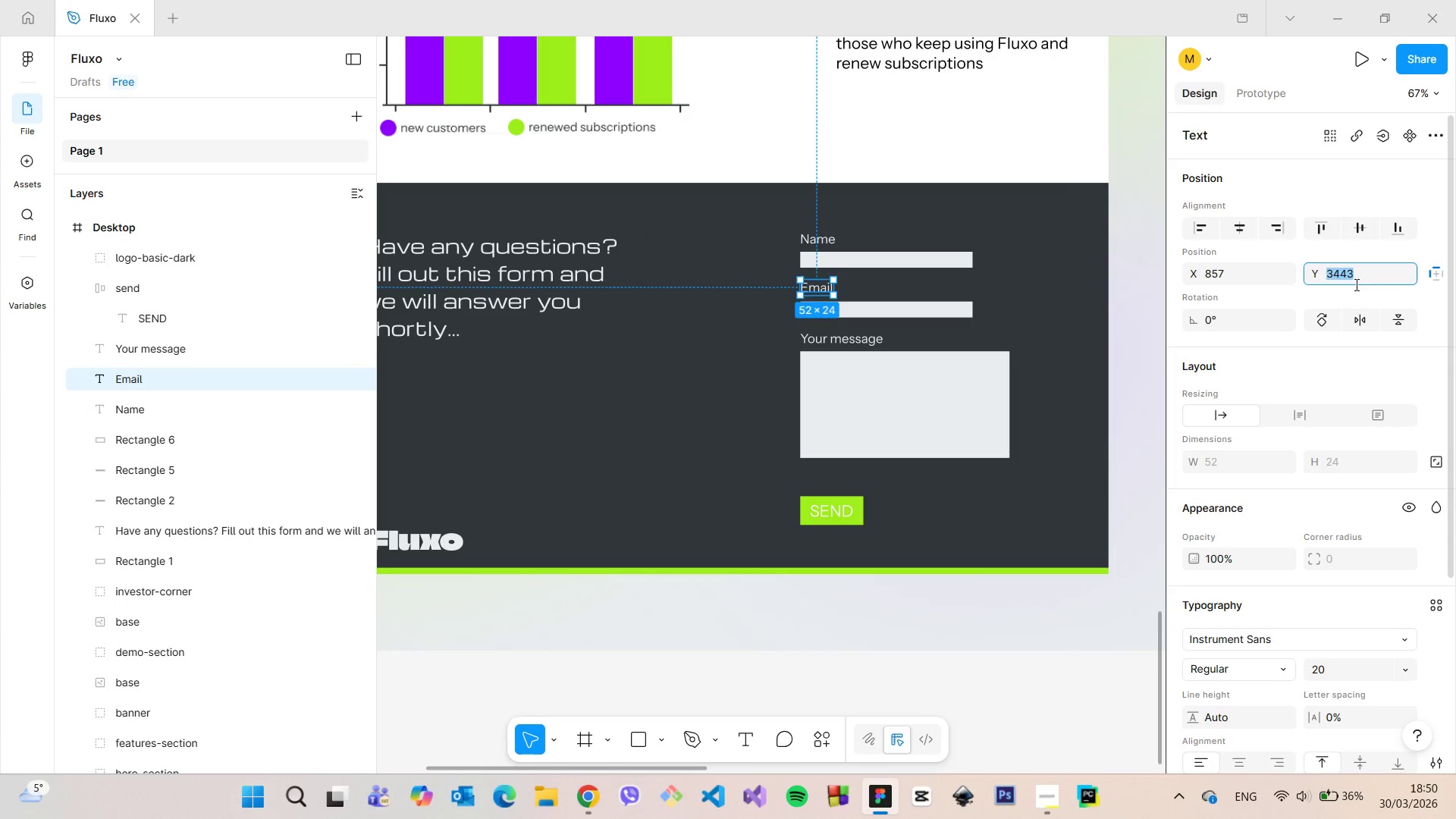 
key(ArrowUp)
 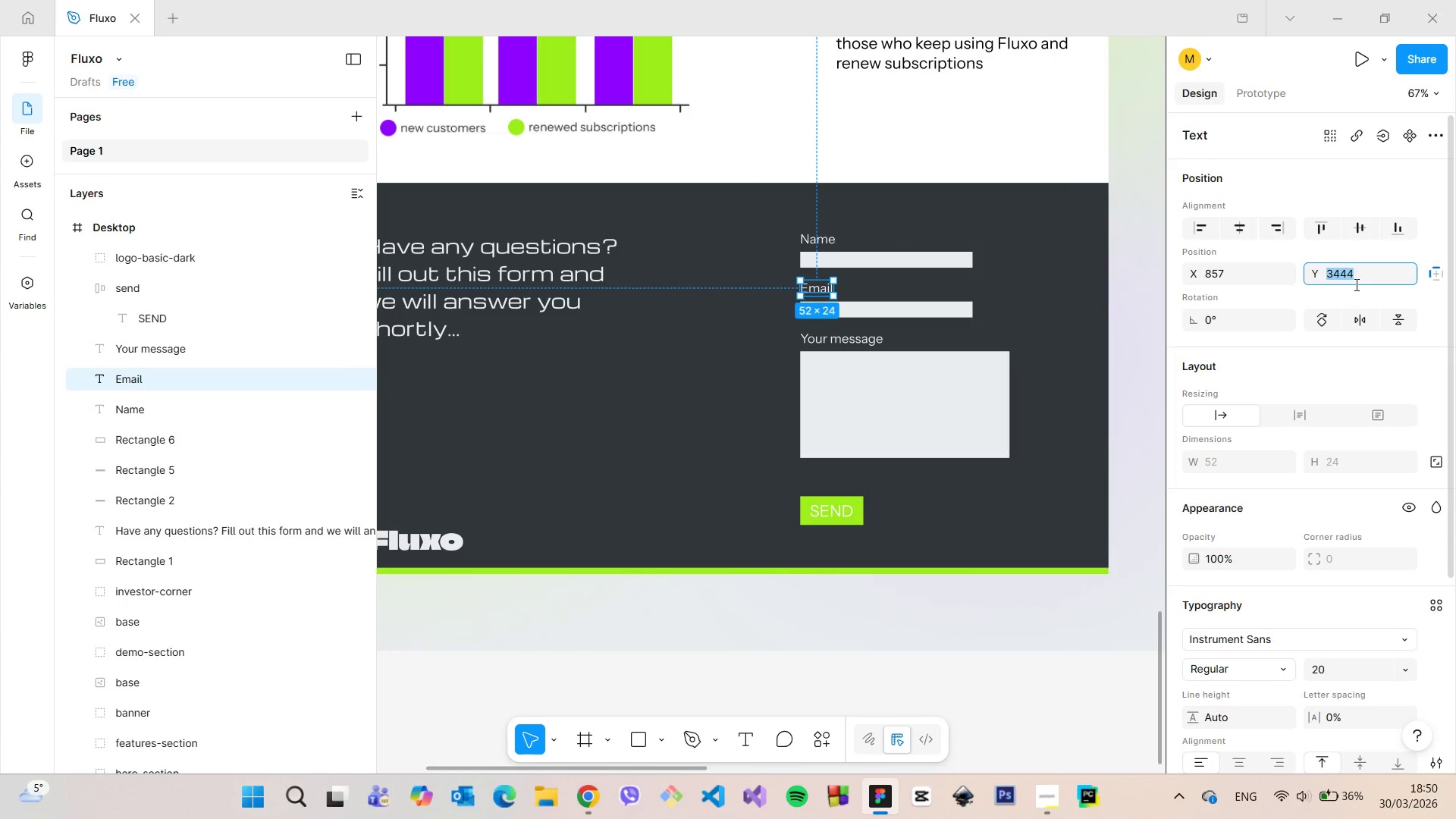 
key(ArrowUp)
 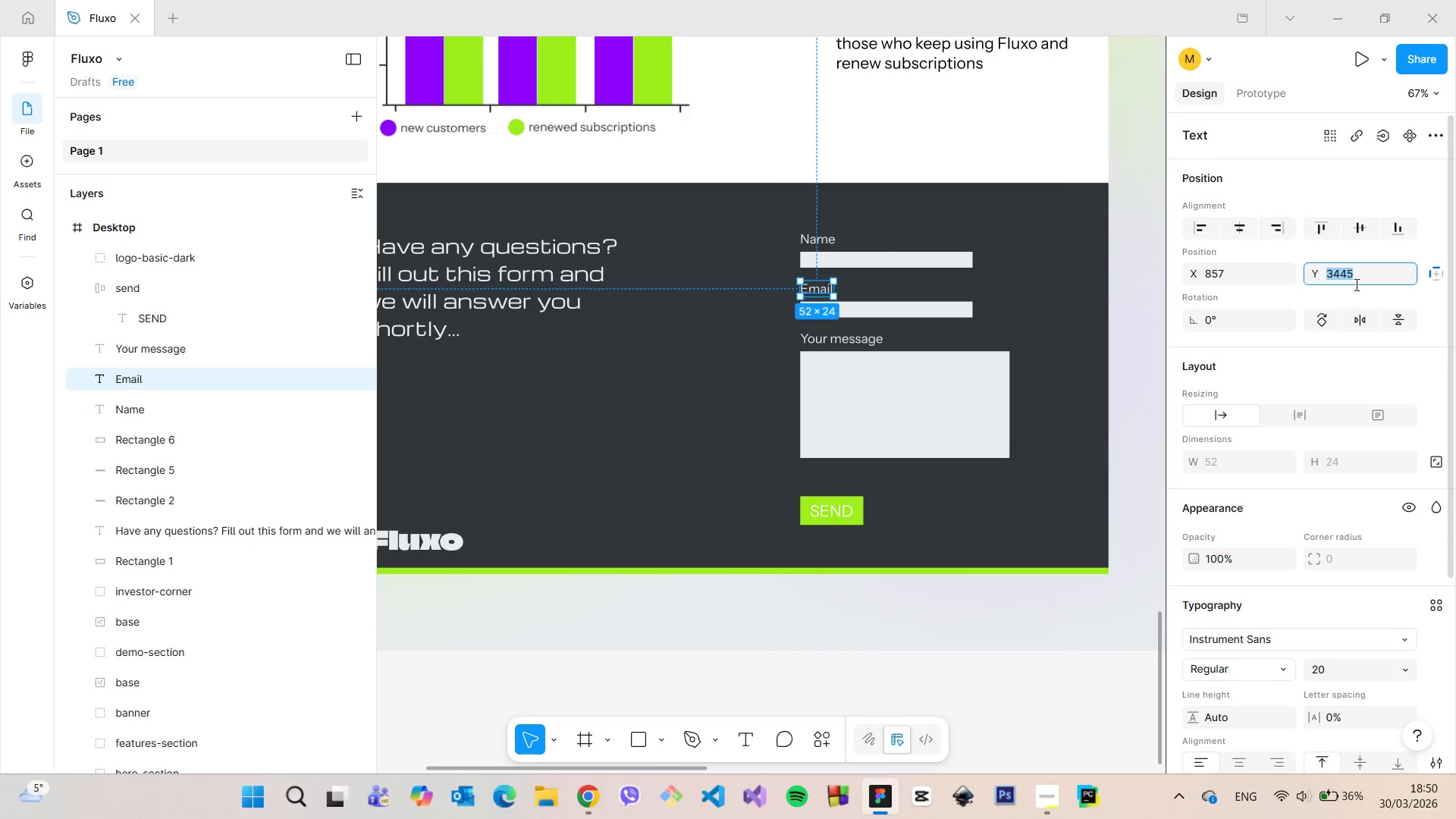 
key(ArrowUp)
 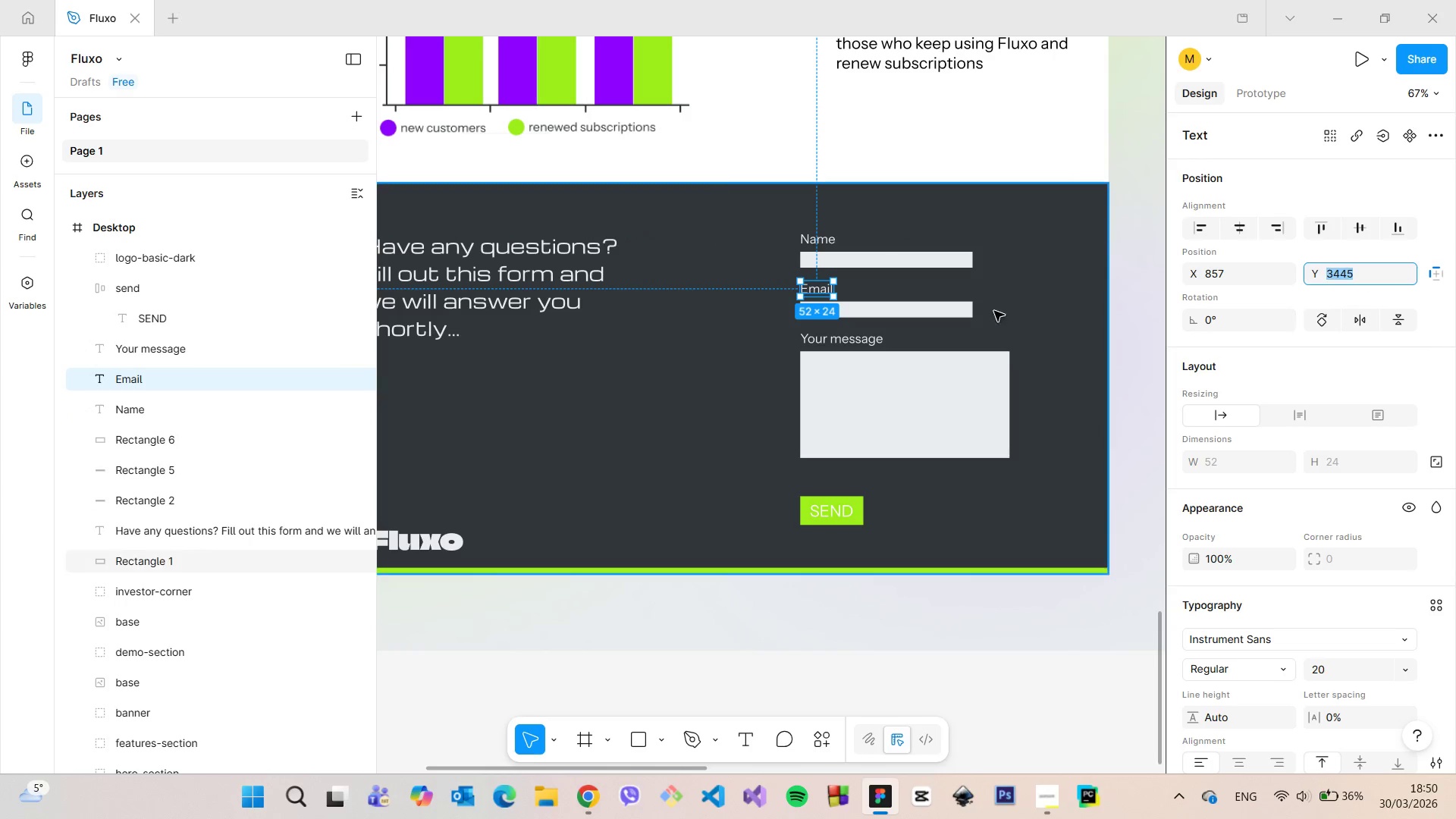 
hold_key(key=AltLeft, duration=0.62)
 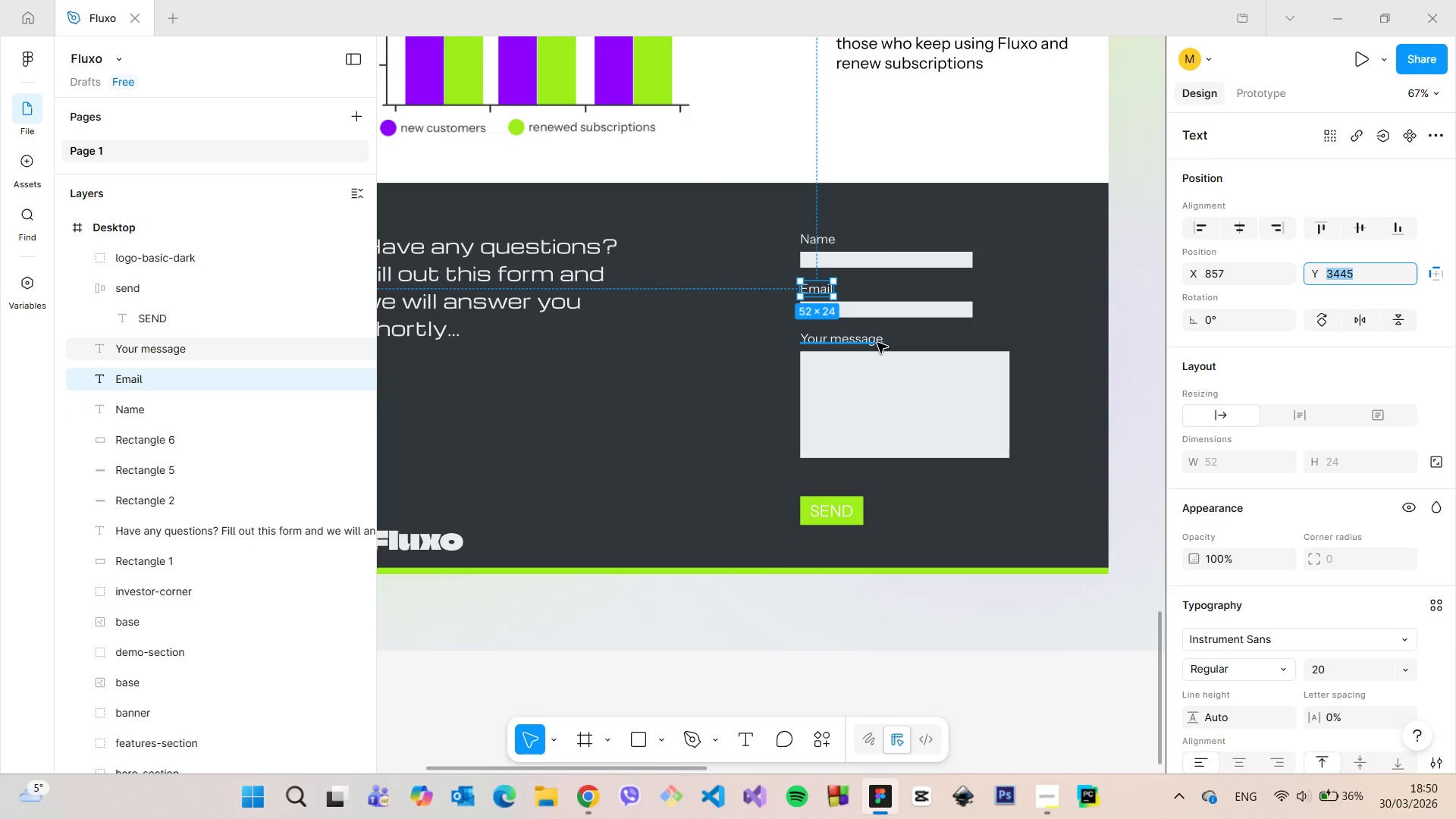 
left_click([877, 343])
 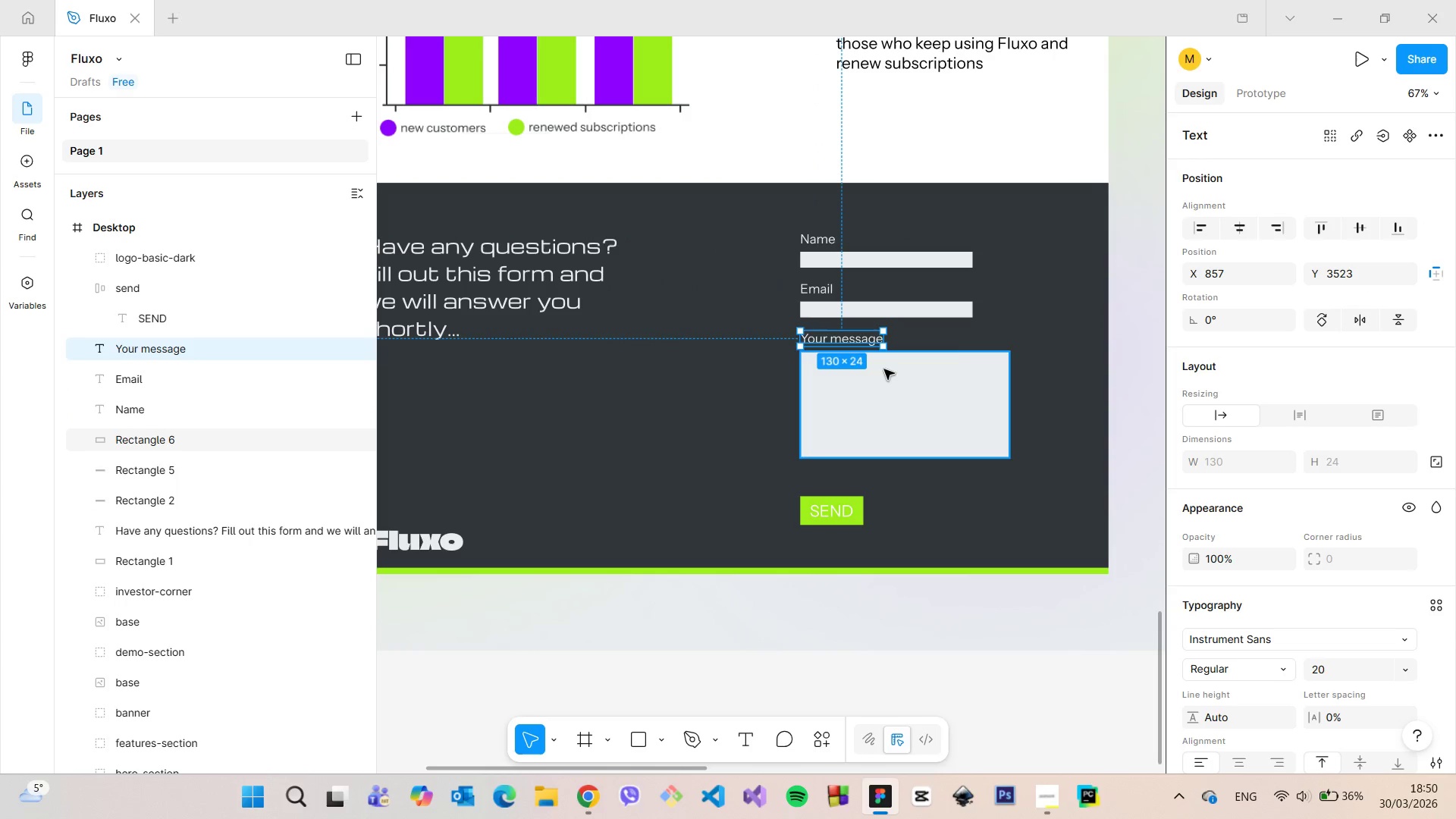 
hold_key(key=AltLeft, duration=0.38)
 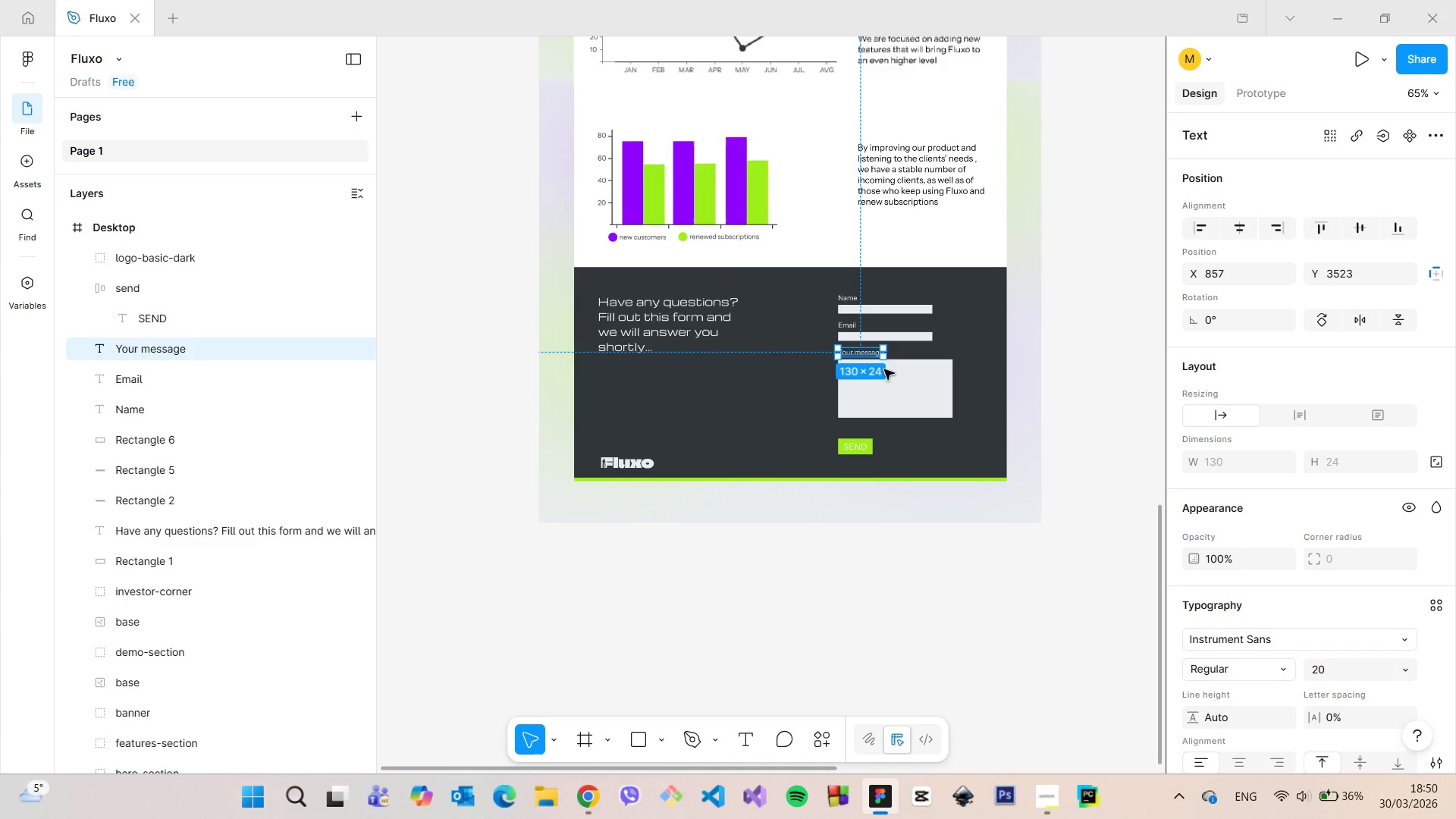 
left_click([1036, 380])
 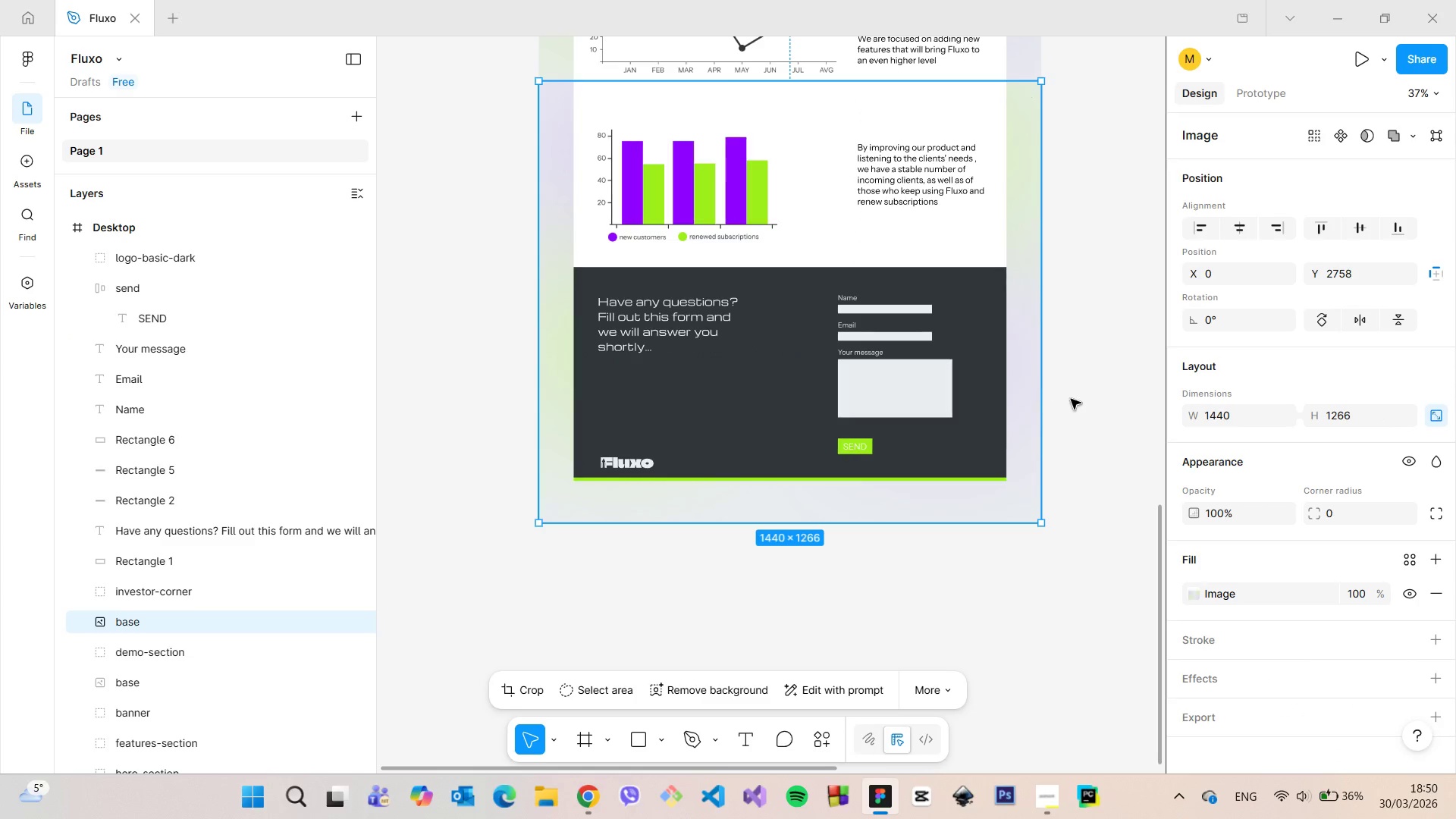 
scroll: coordinate [884, 369], scroll_direction: down, amount: 5.0
 